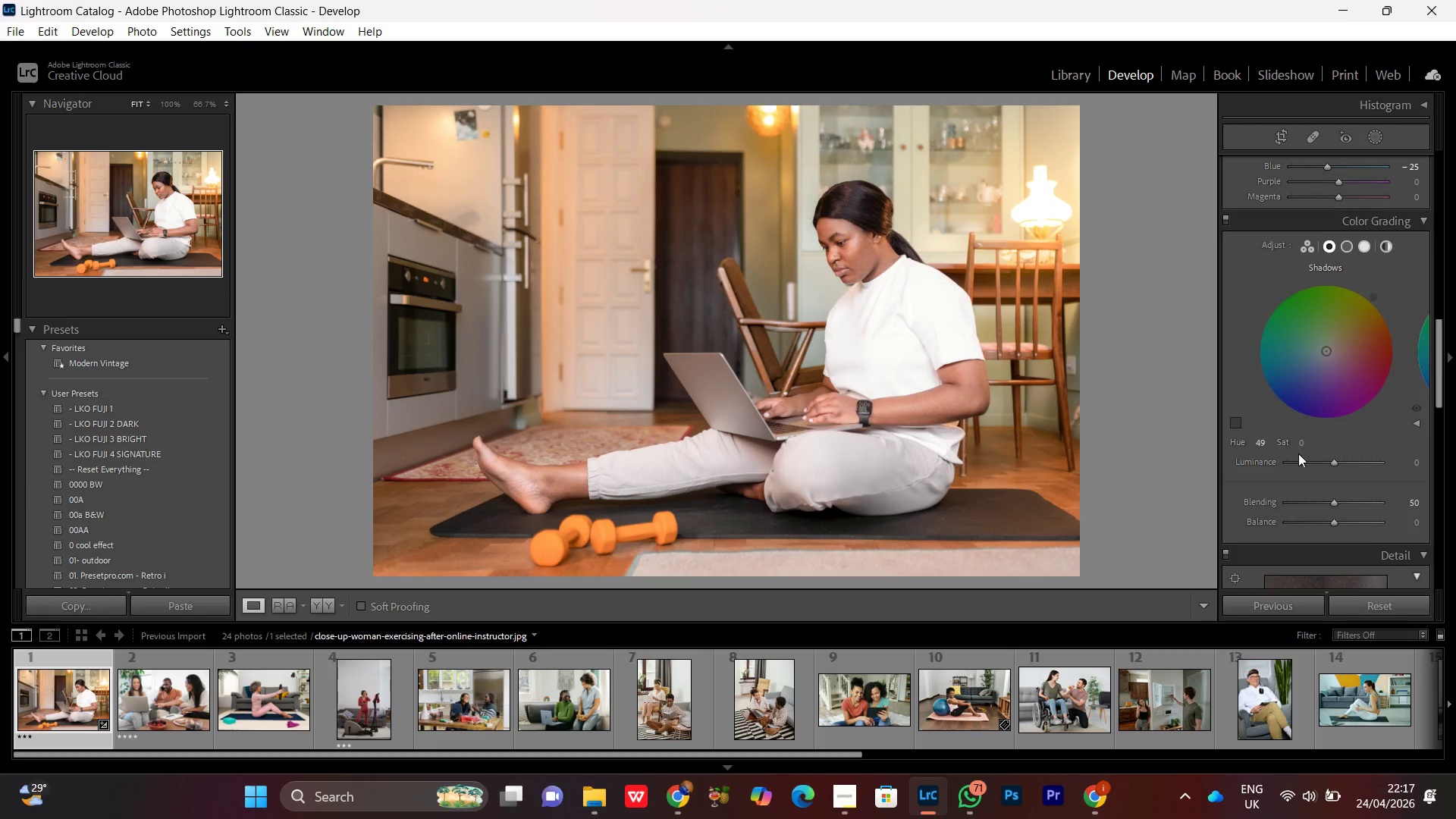 
left_click_drag(start_coordinate=[1260, 443], to_coordinate=[1253, 448])
 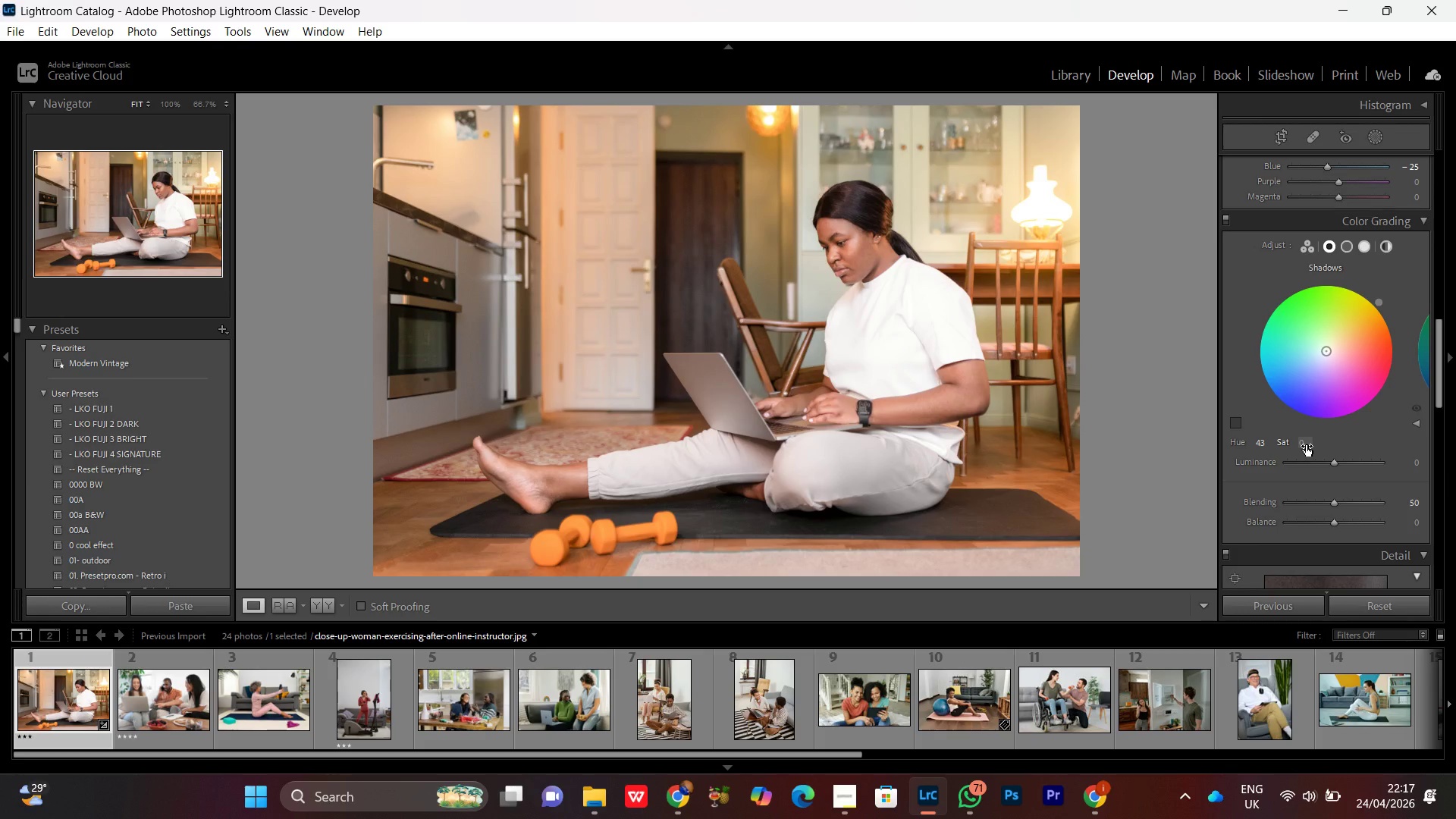 
left_click_drag(start_coordinate=[1306, 445], to_coordinate=[1315, 453])
 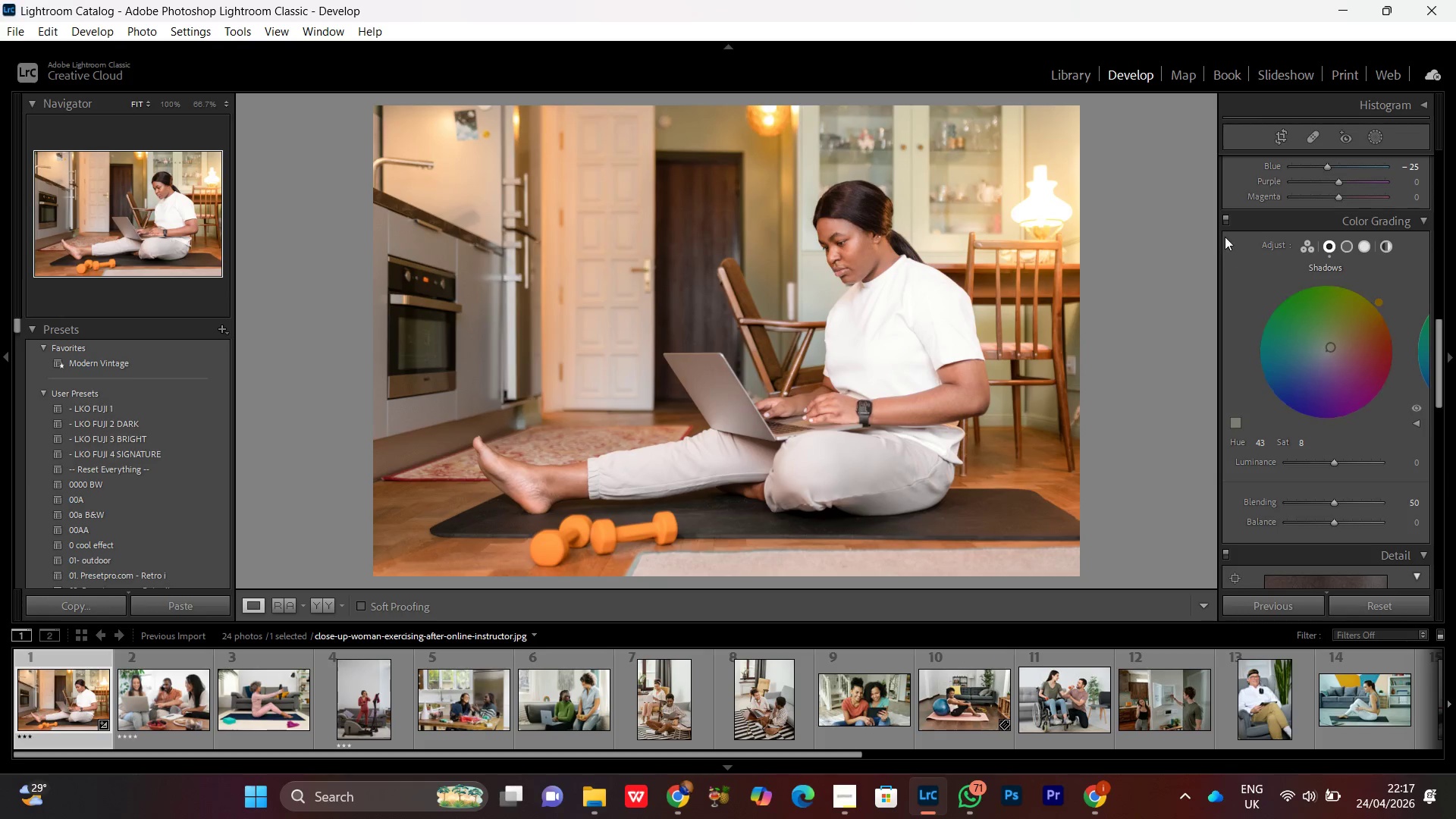 
left_click([1225, 219])
 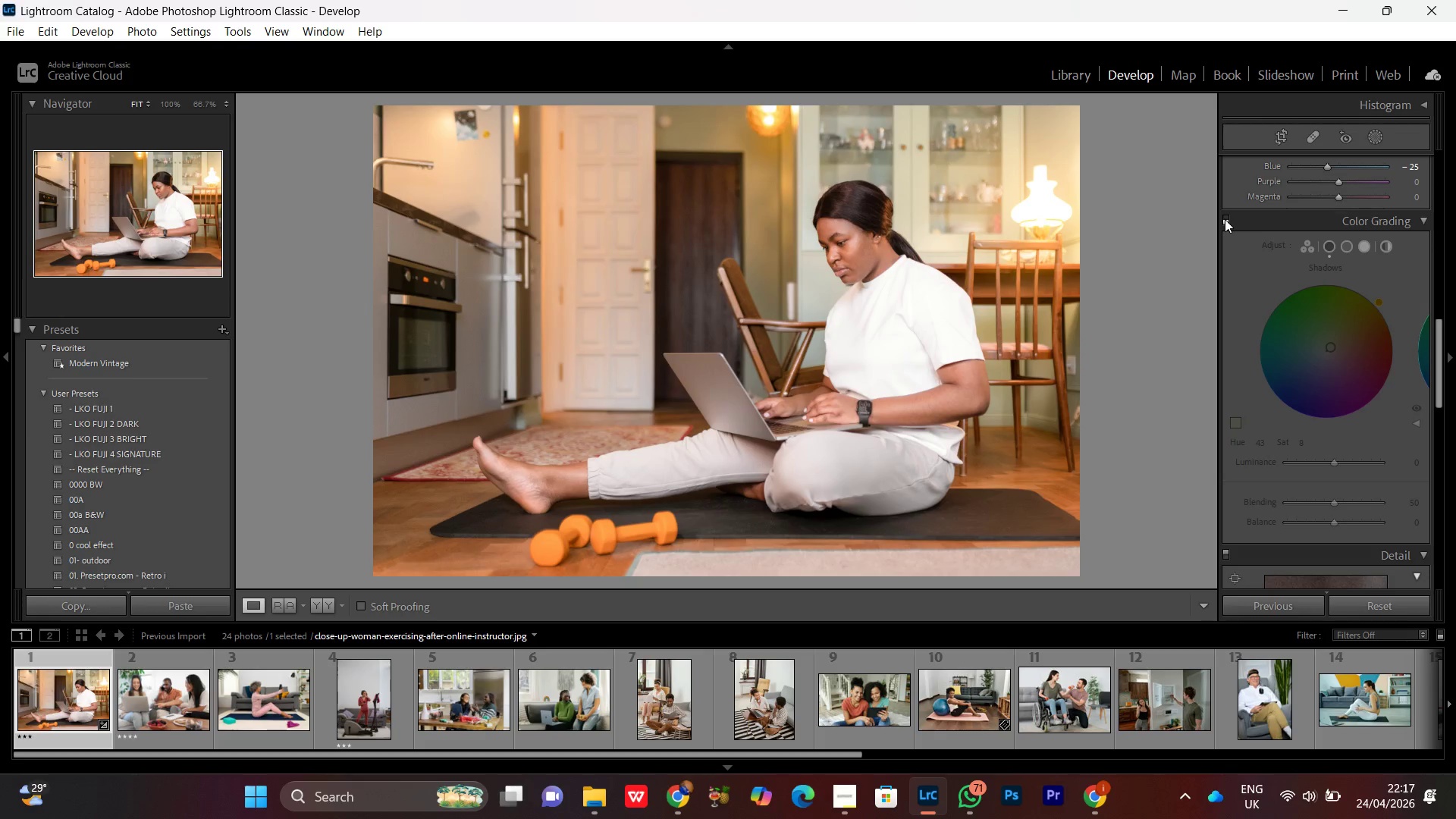 
left_click([1225, 219])
 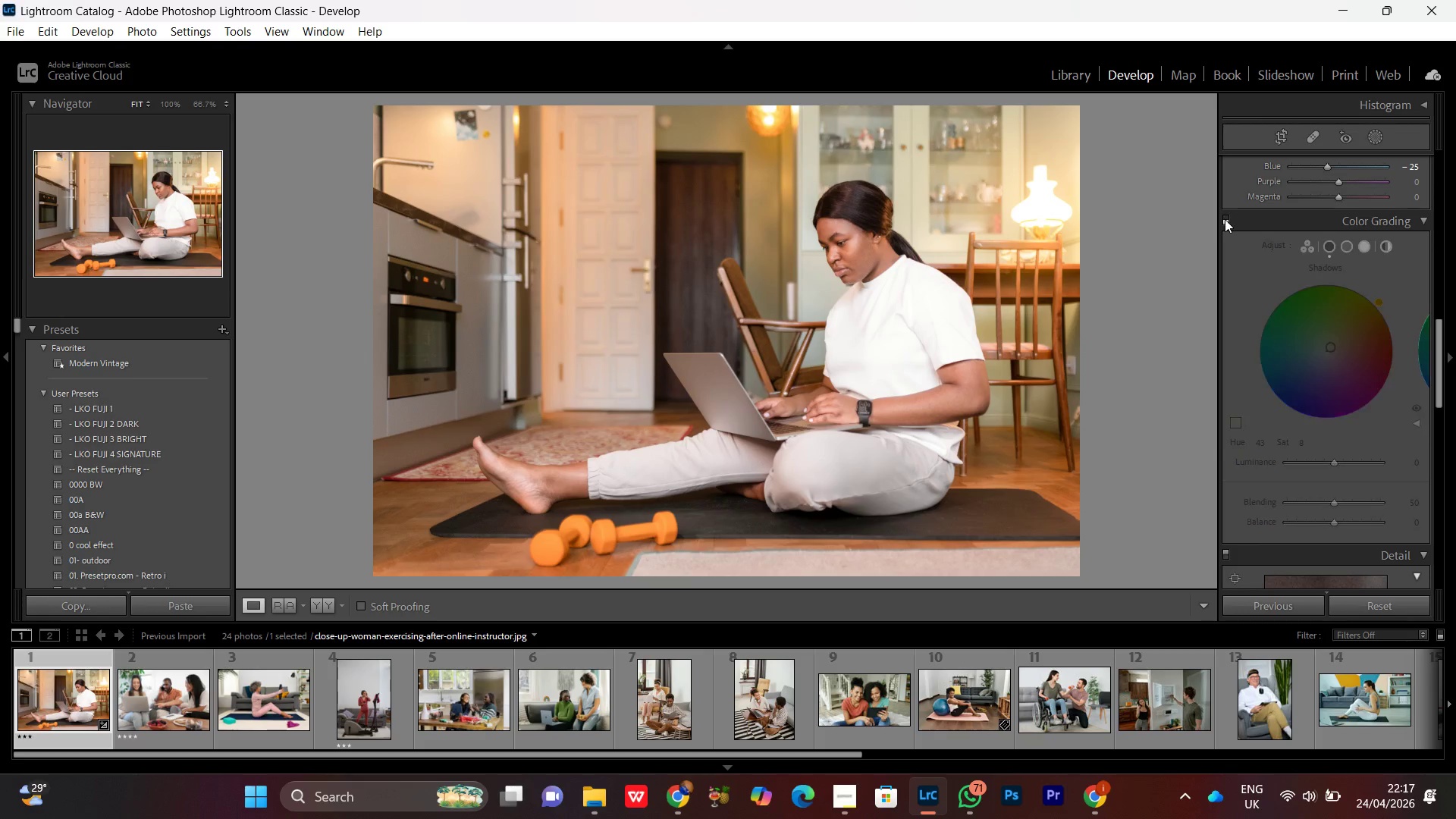 
double_click([1225, 219])
 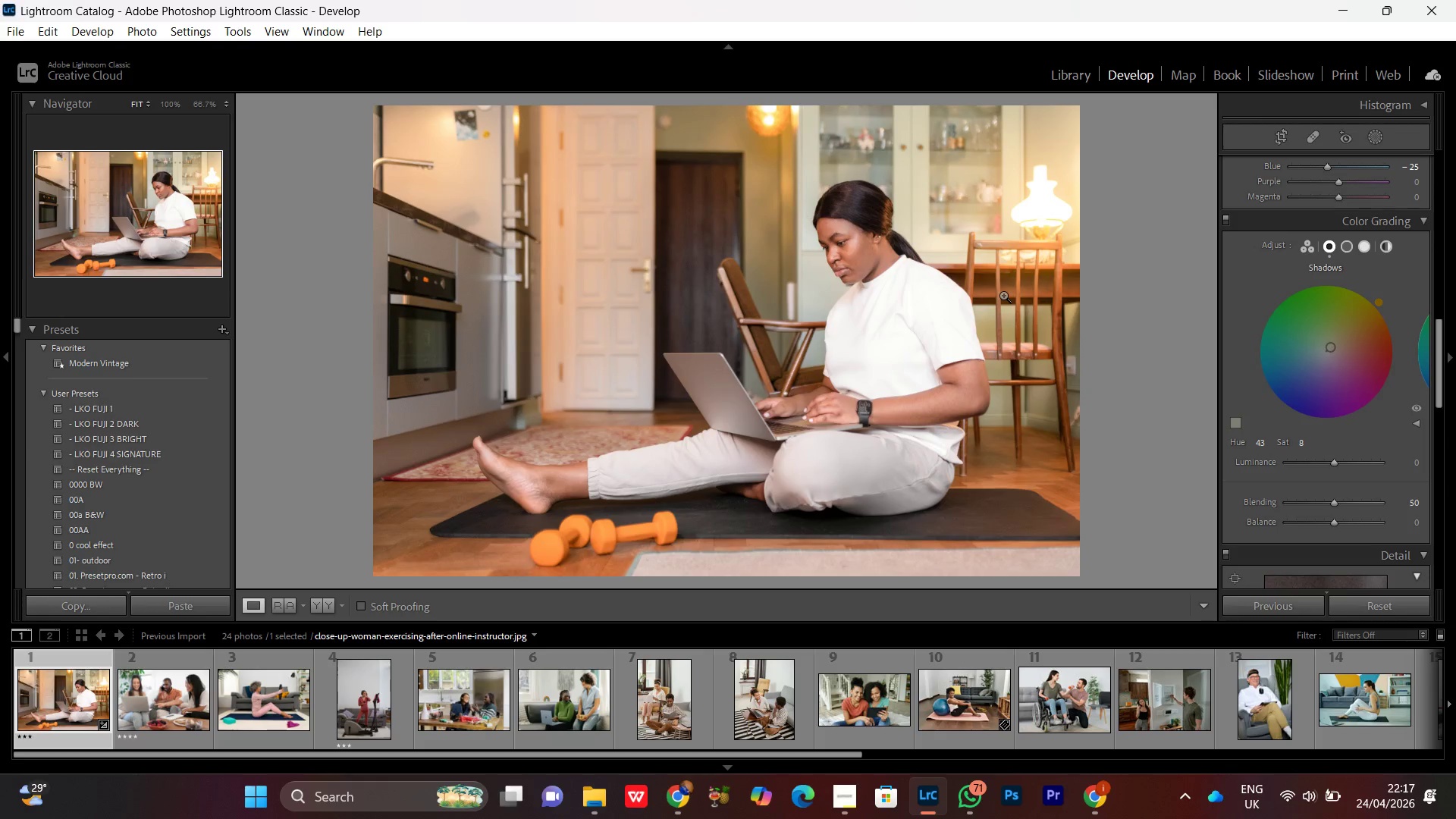 
left_click([836, 231])
 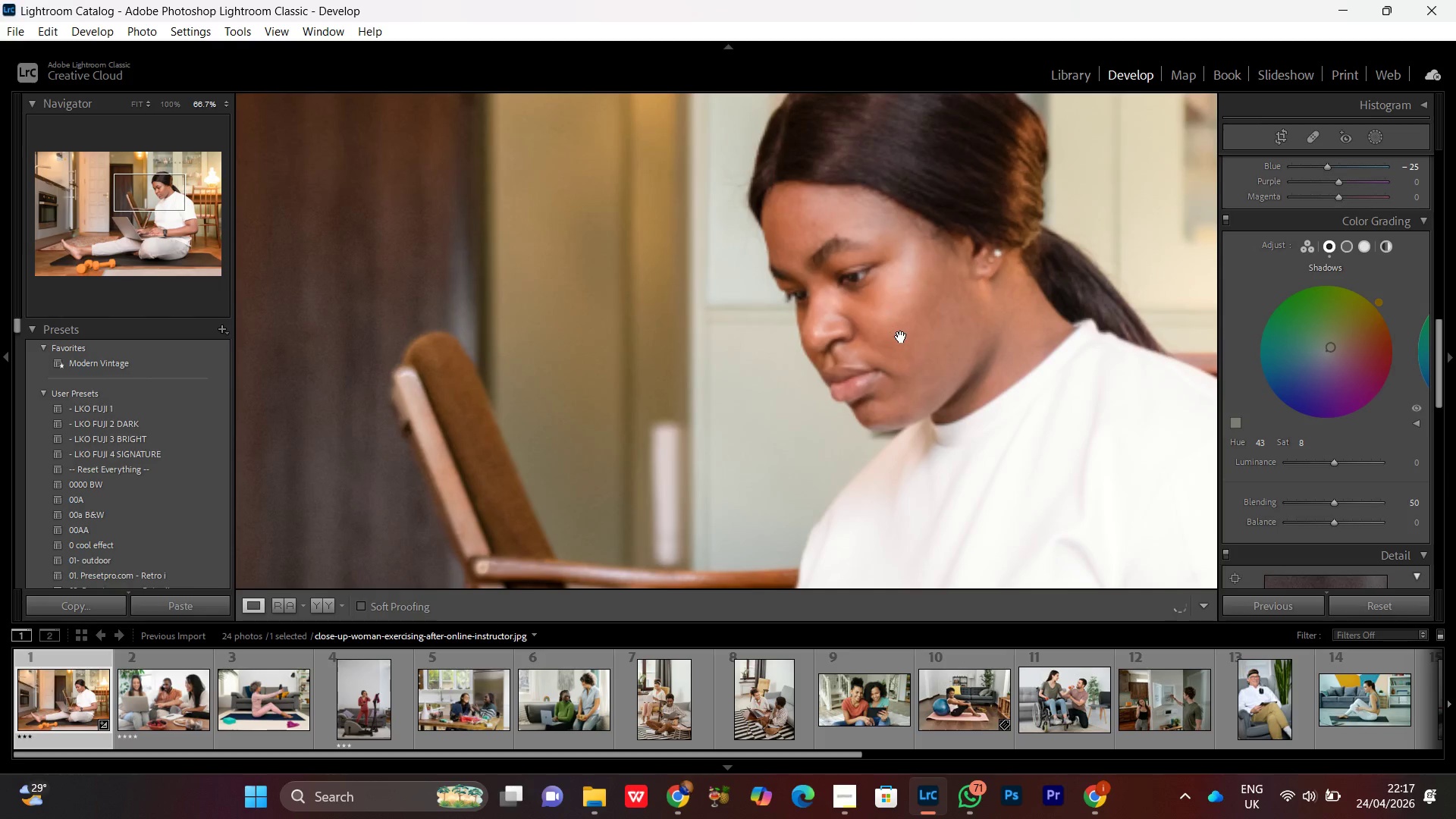 
left_click([902, 337])
 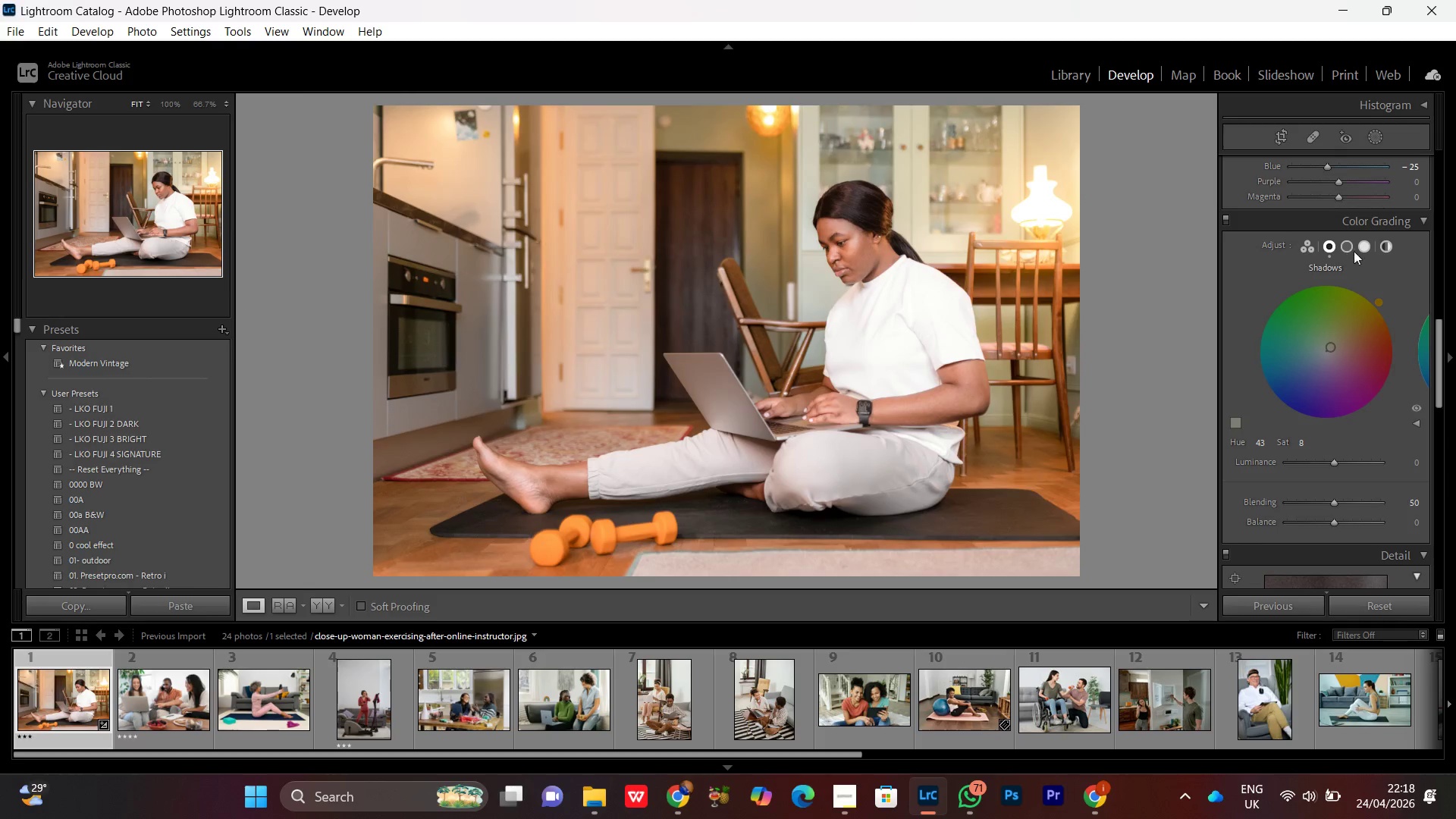 
left_click([1349, 240])
 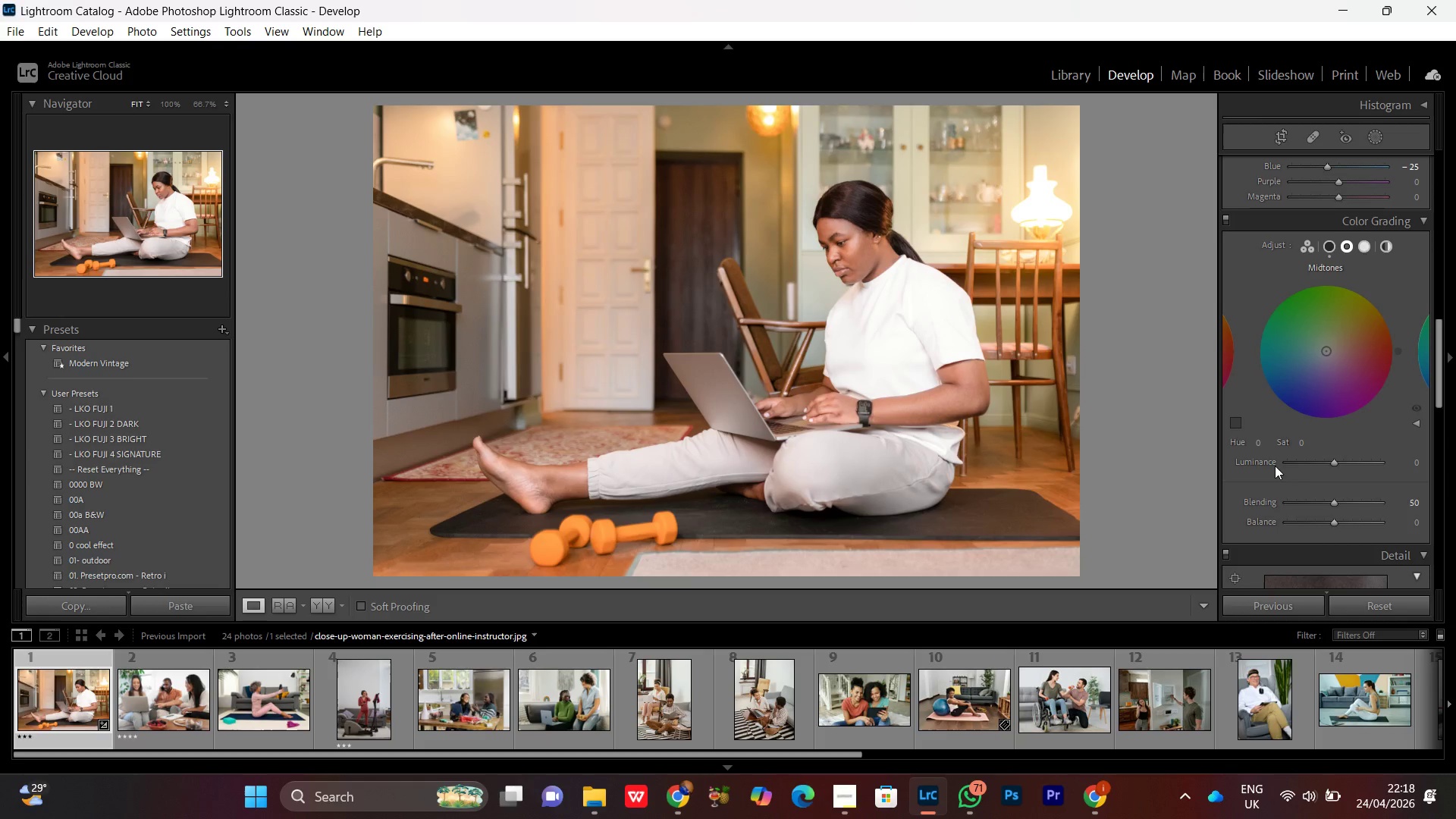 
wait(6.7)
 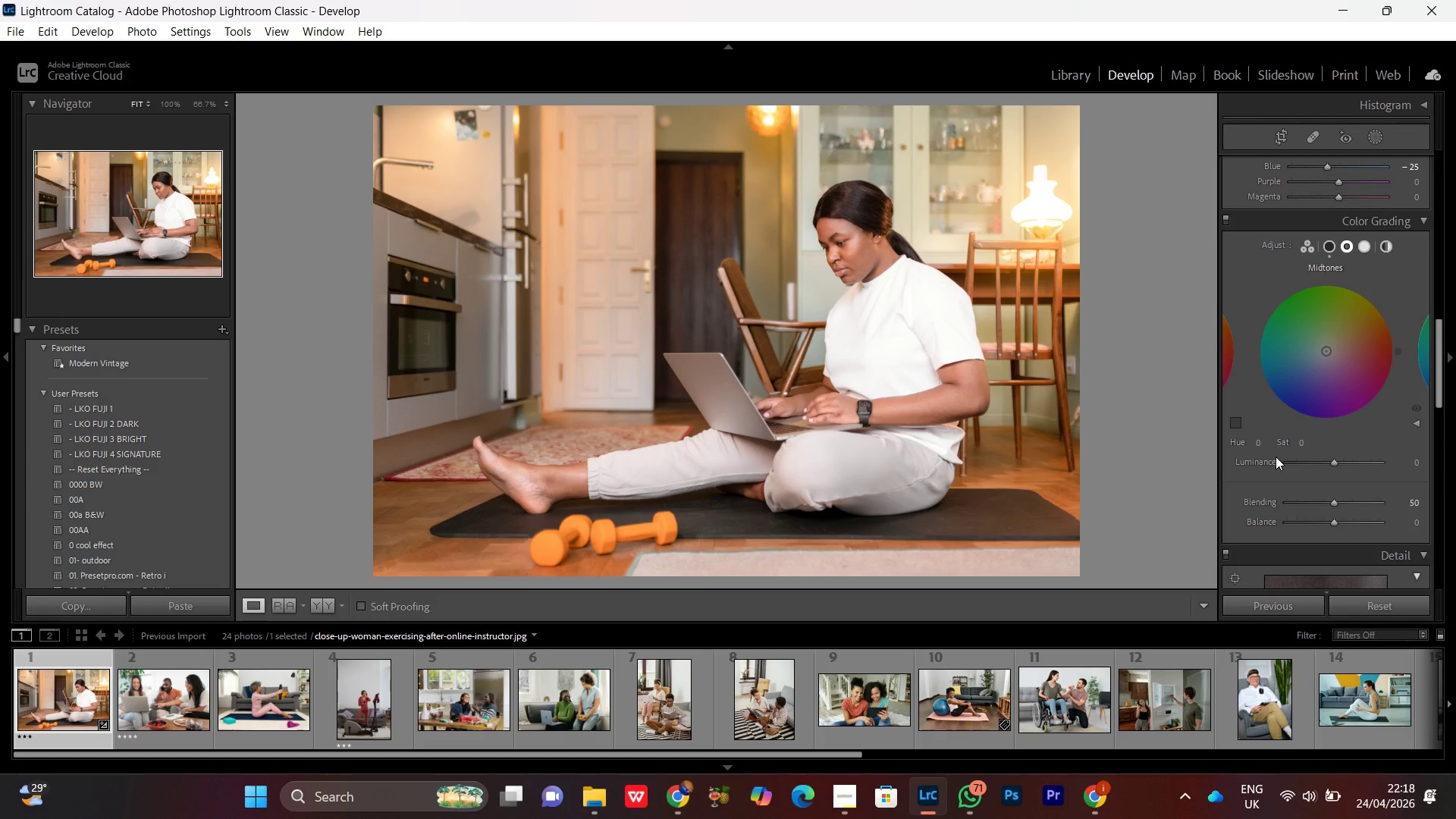 
left_click([1327, 250])
 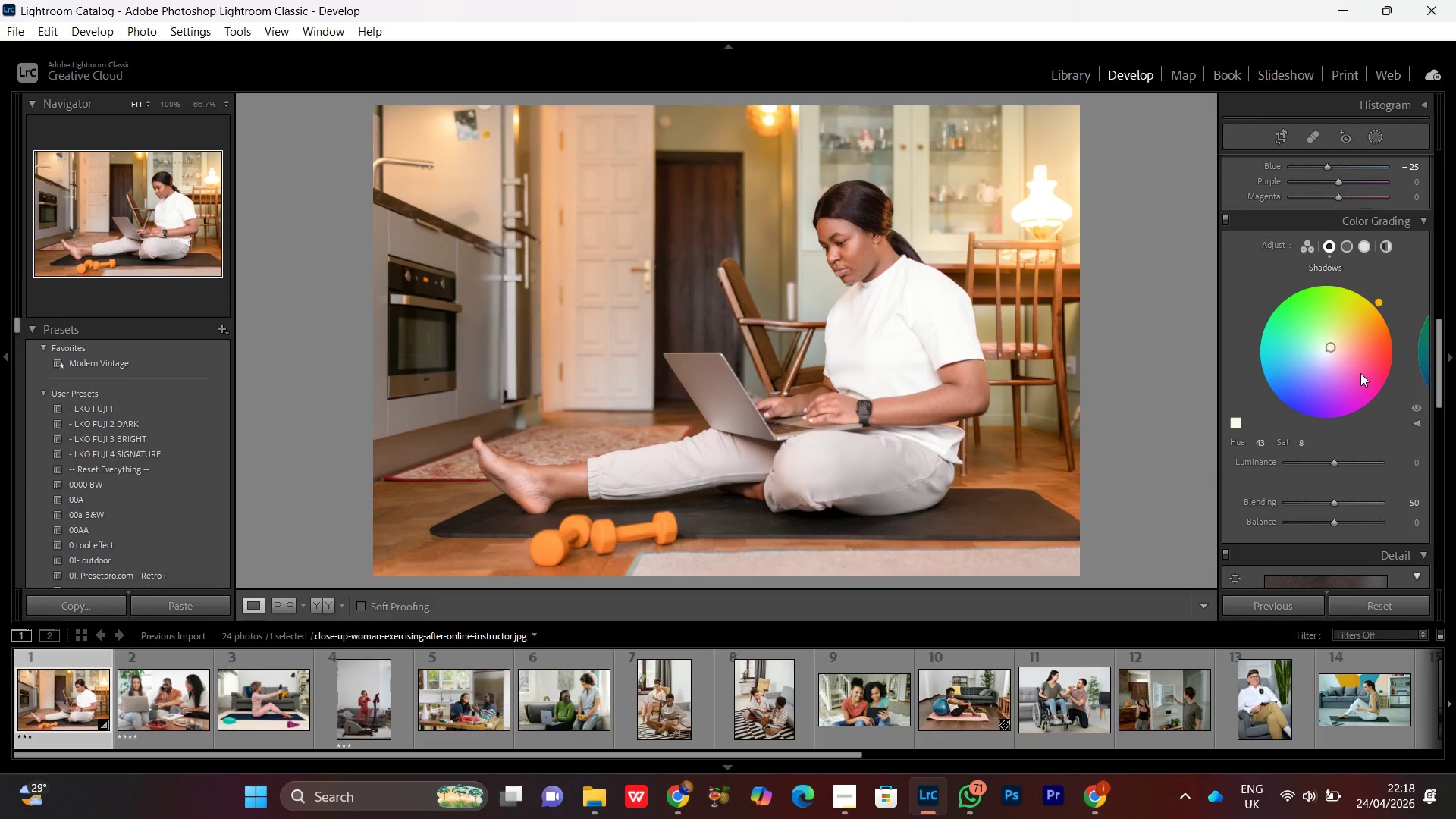 
left_click_drag(start_coordinate=[1264, 444], to_coordinate=[1404, 447])
 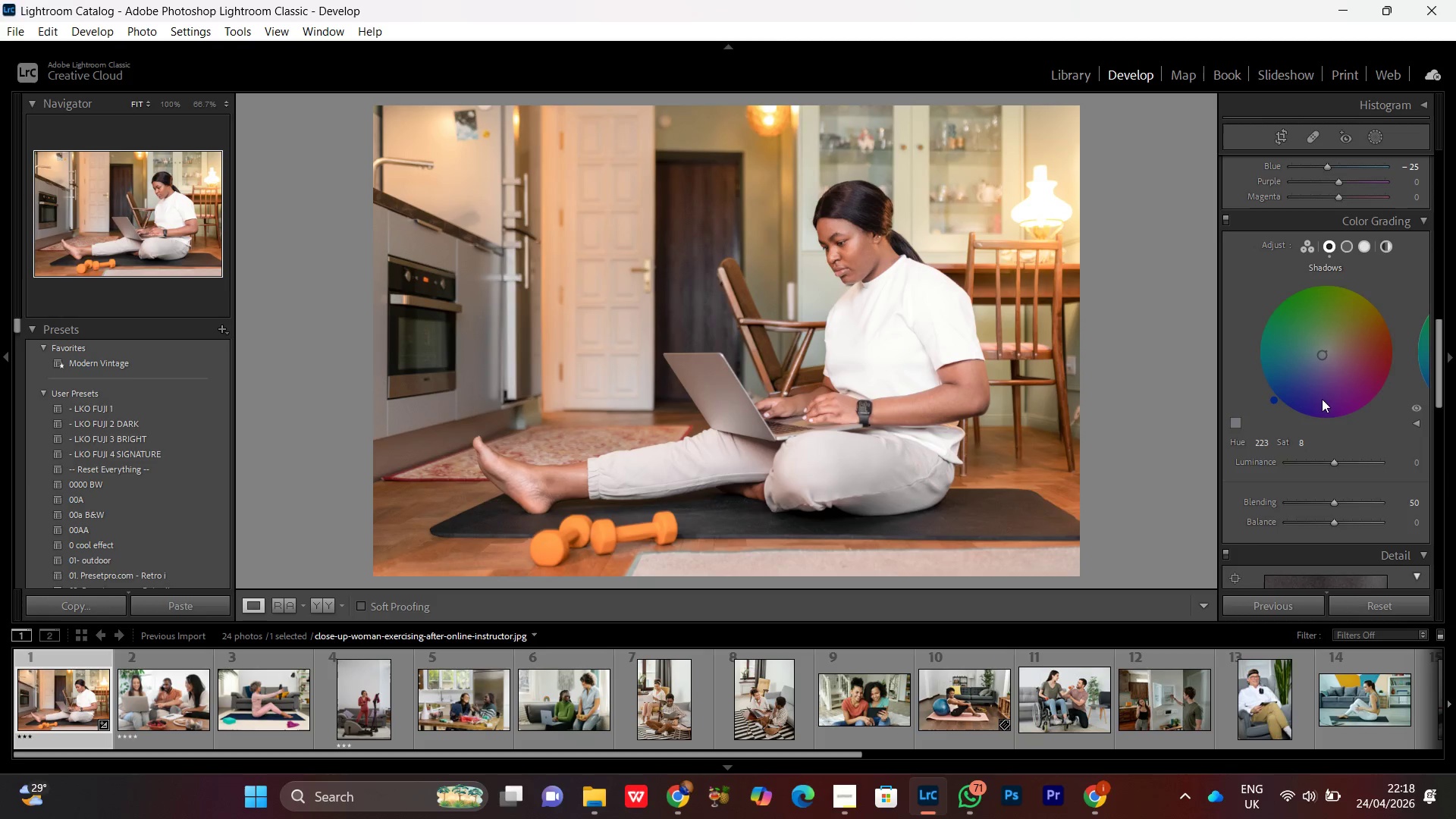 
left_click([1346, 244])
 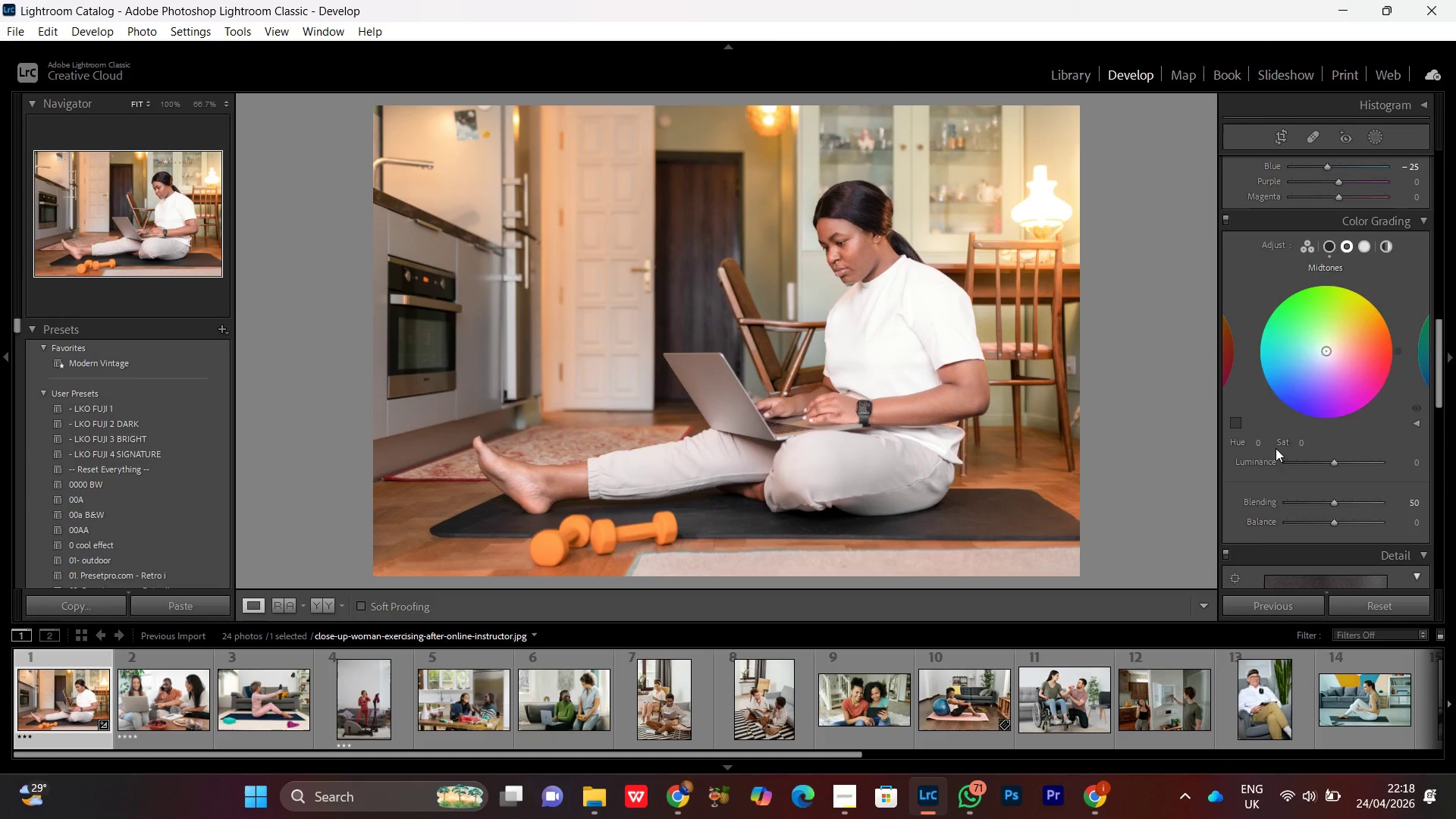 
left_click_drag(start_coordinate=[1258, 446], to_coordinate=[1291, 463])
 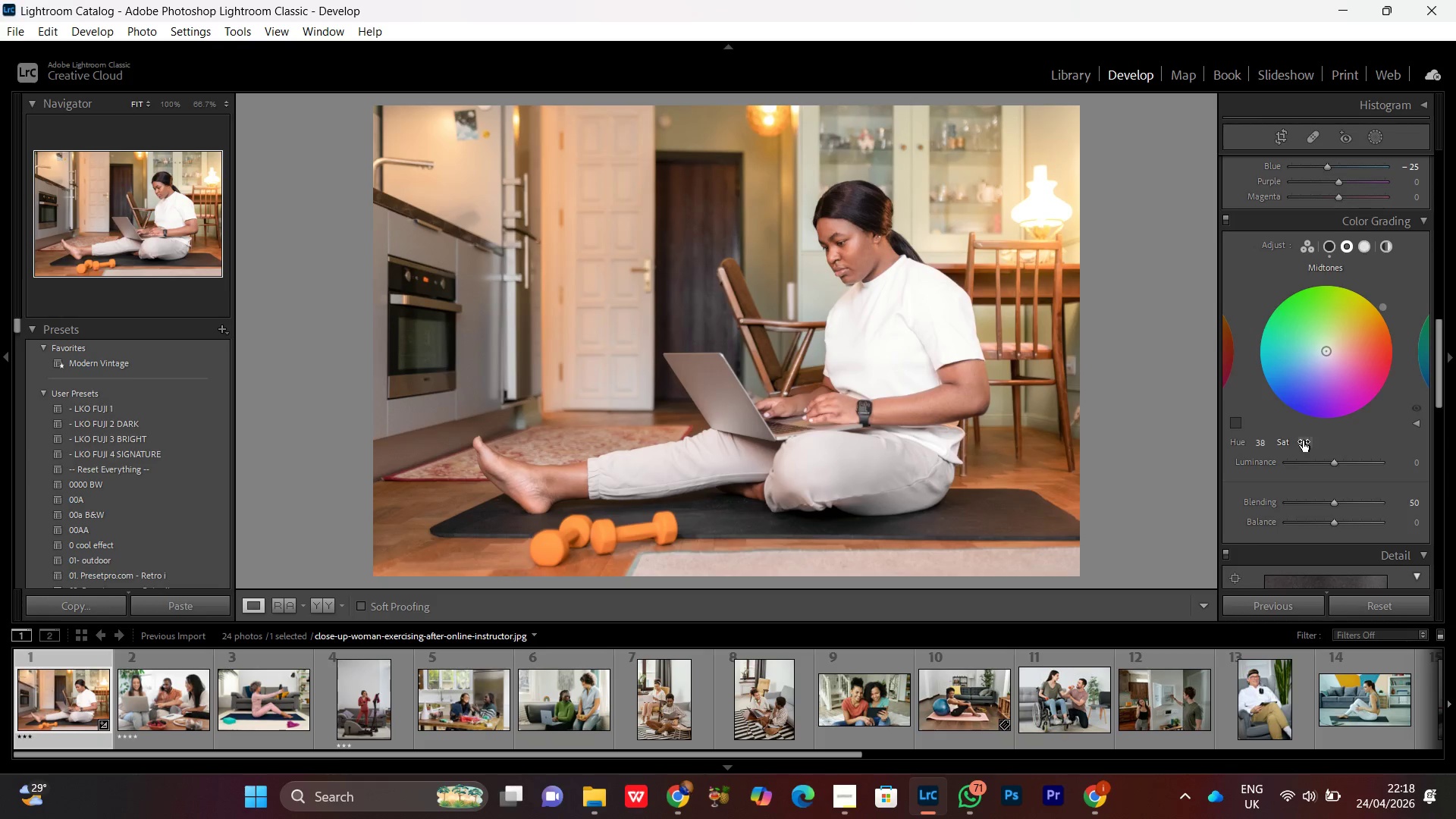 
left_click_drag(start_coordinate=[1303, 441], to_coordinate=[1313, 449])
 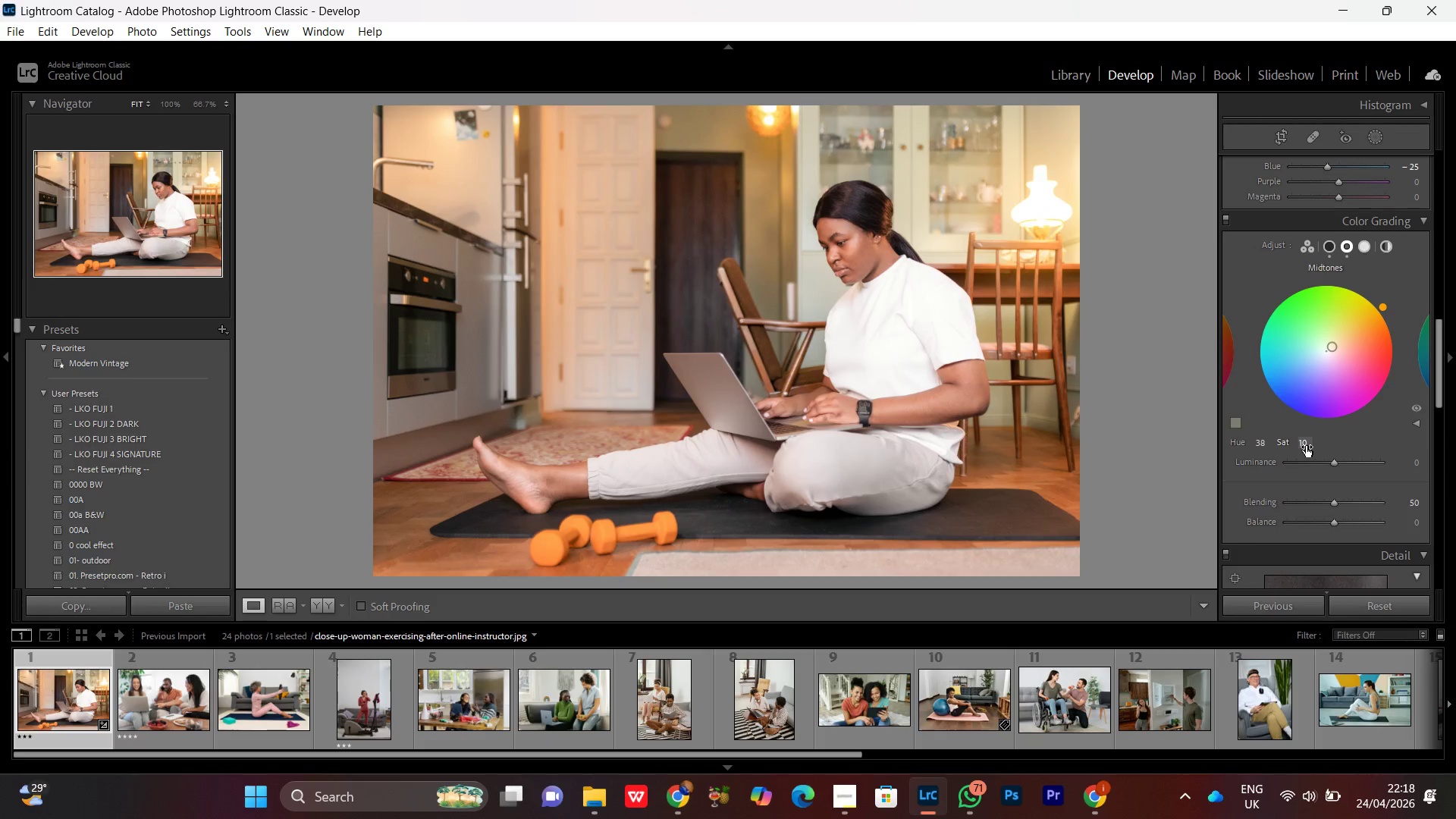 
left_click_drag(start_coordinate=[1303, 441], to_coordinate=[1301, 447])
 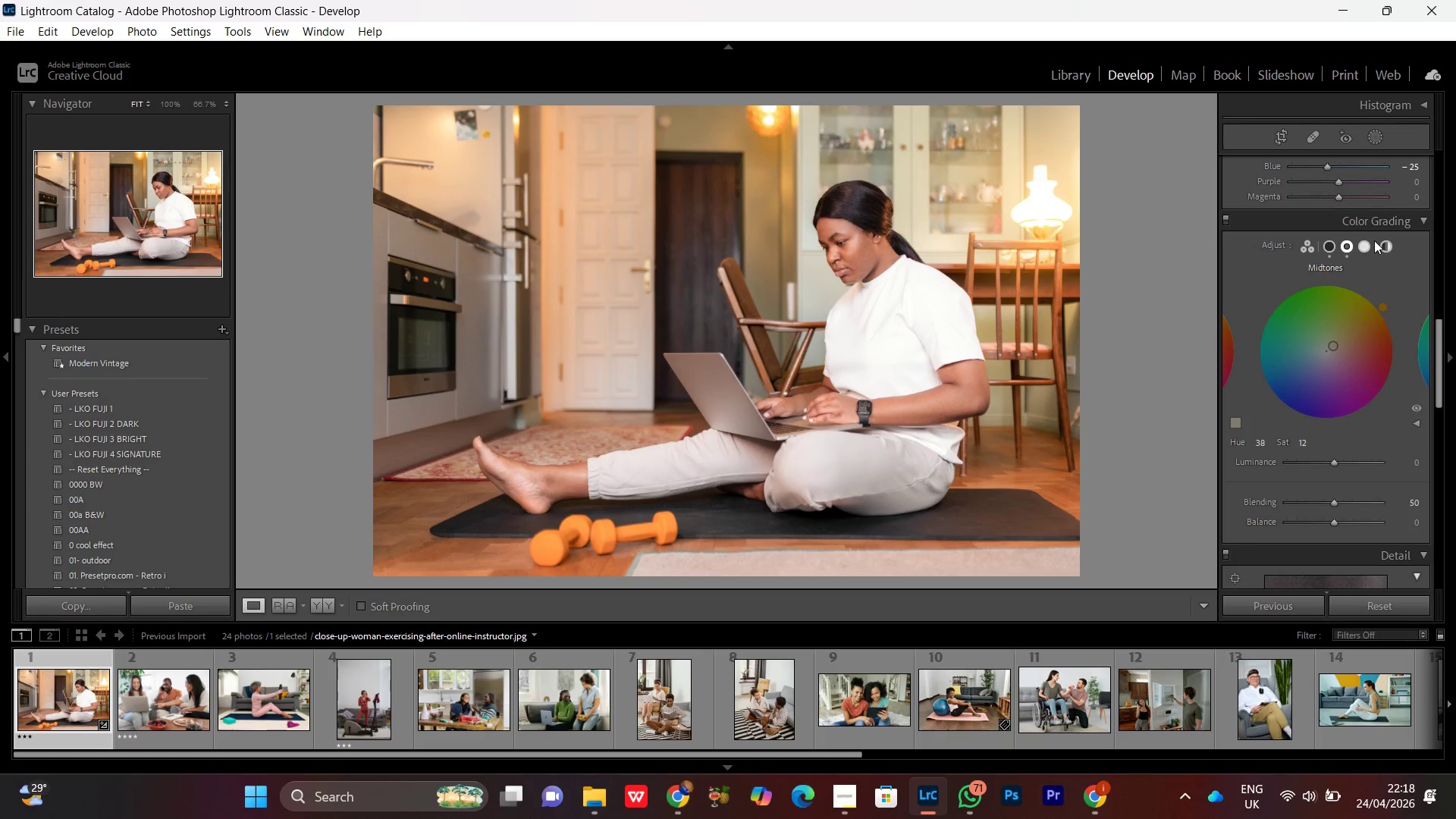 
left_click([1364, 248])
 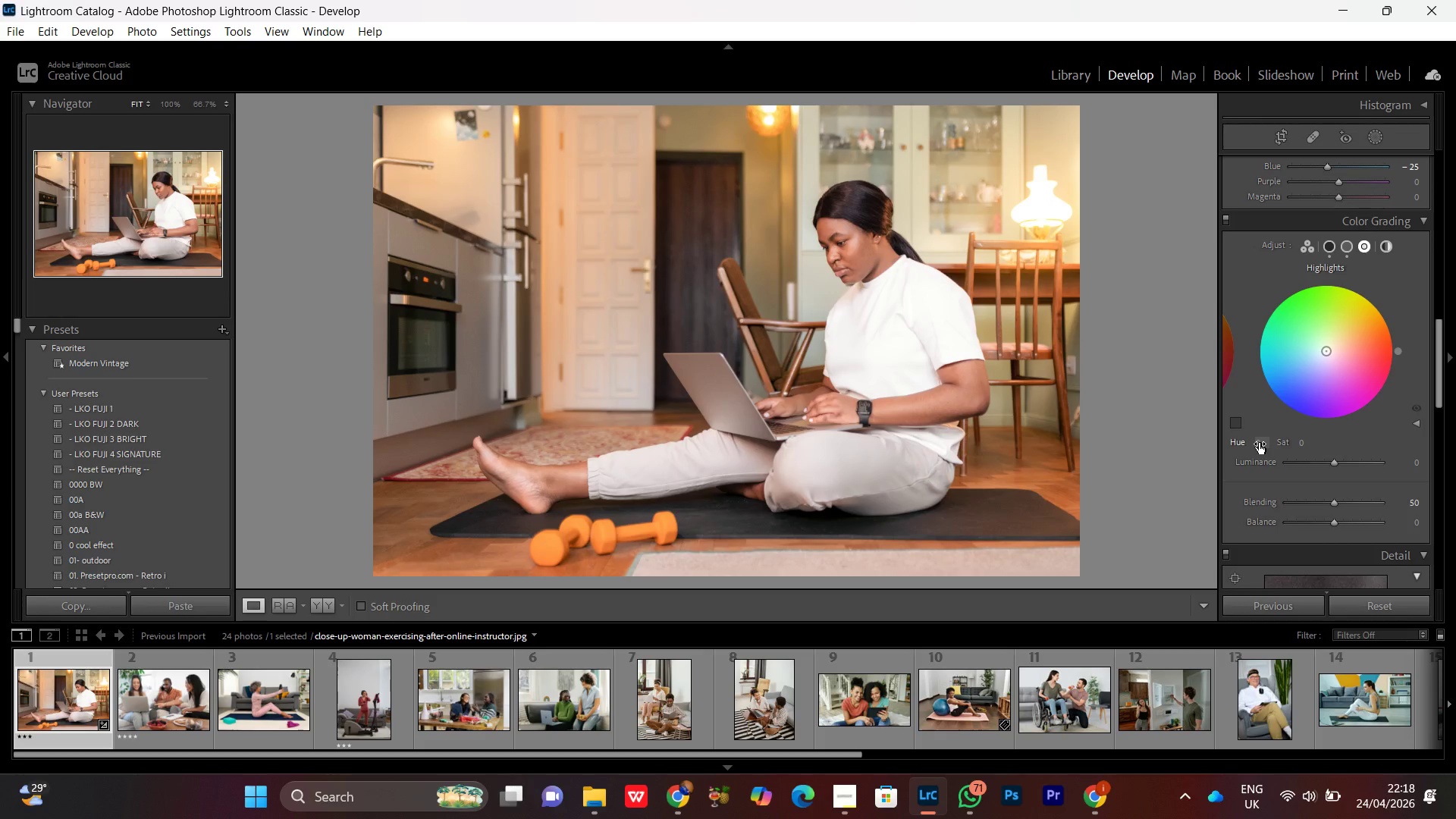 
wait(16.02)
 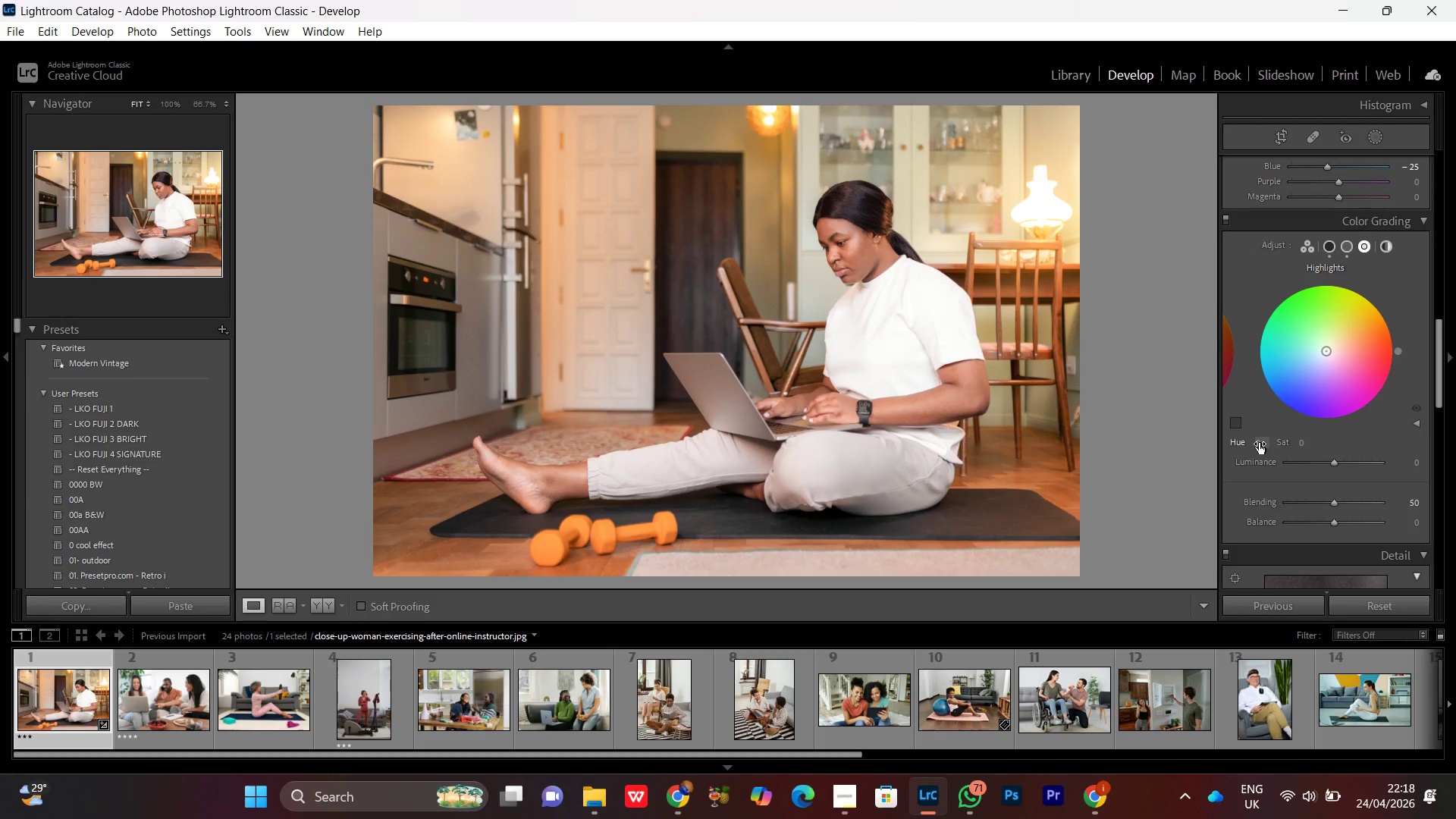 
left_click_drag(start_coordinate=[1259, 443], to_coordinate=[1294, 473])
 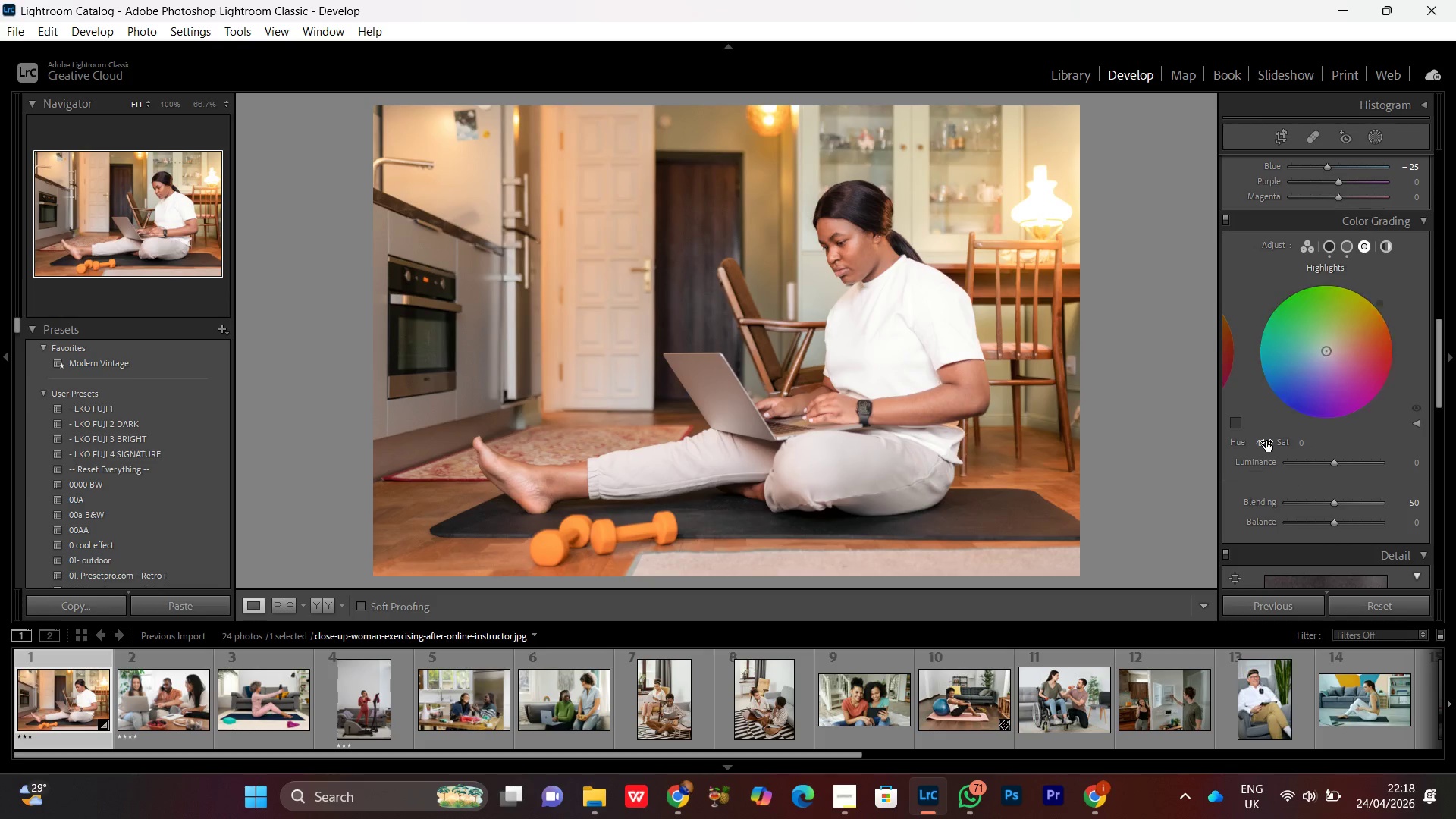 
left_click_drag(start_coordinate=[1266, 441], to_coordinate=[1262, 454])
 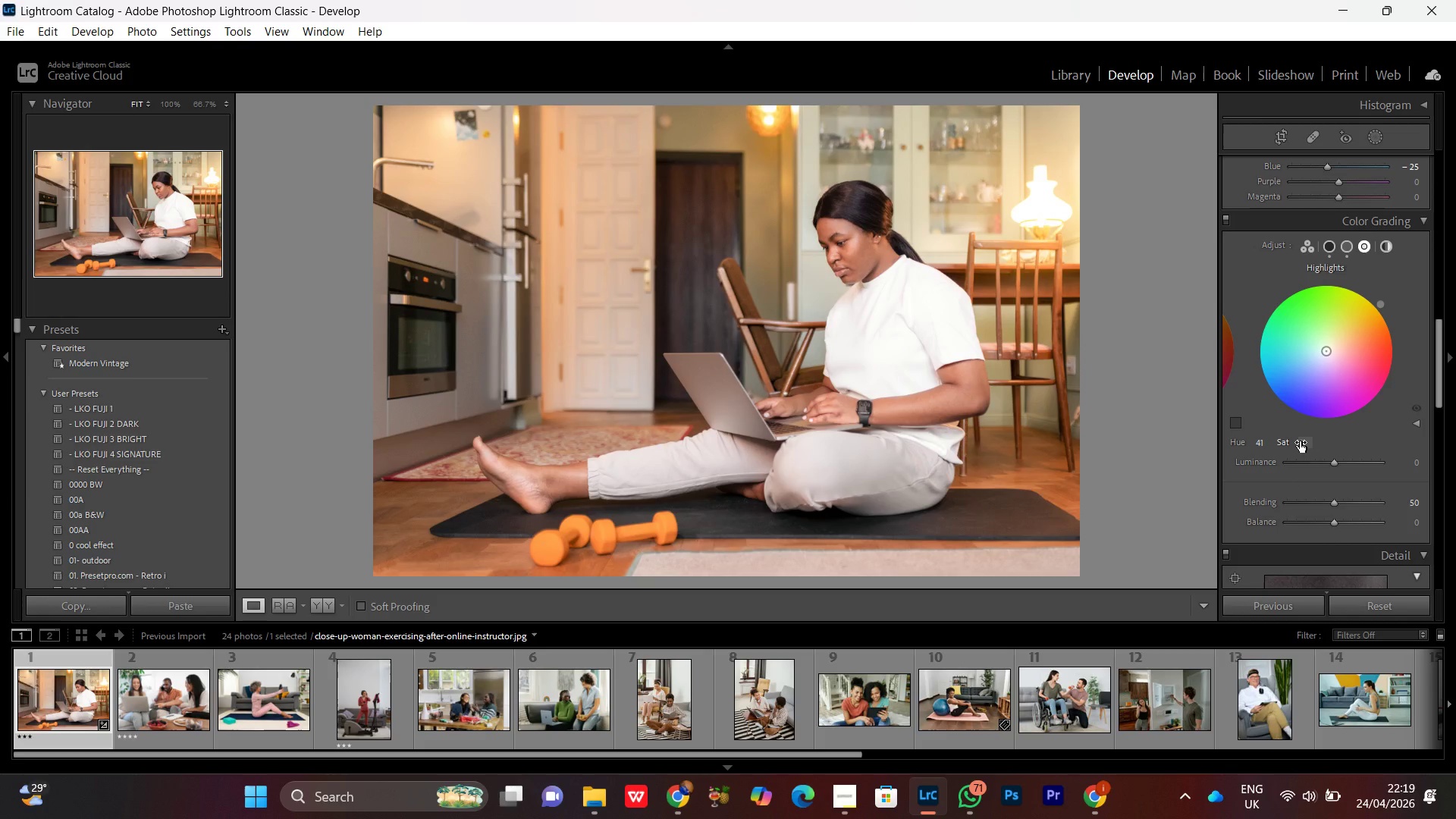 
left_click_drag(start_coordinate=[1300, 441], to_coordinate=[1307, 447])
 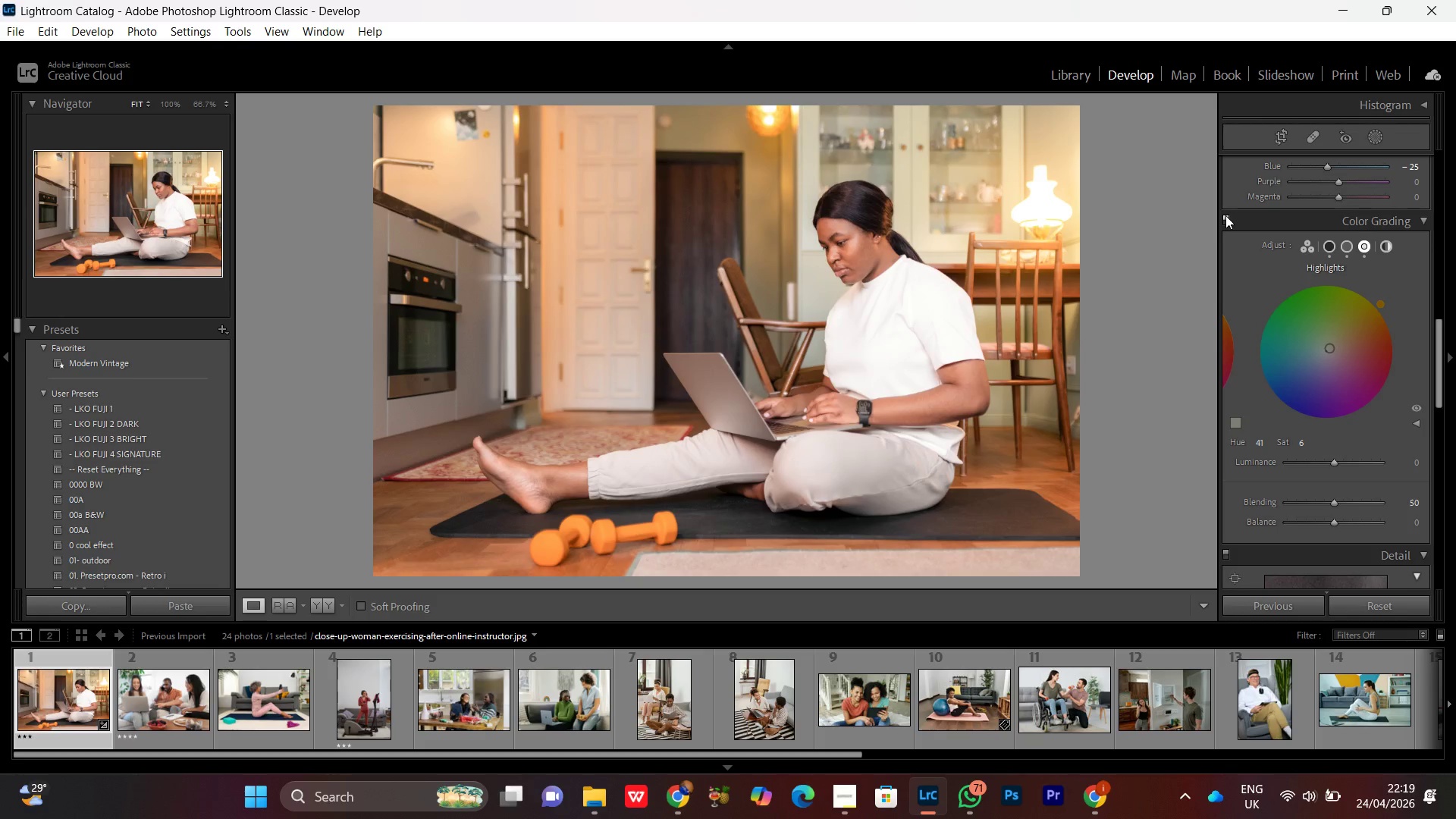 
double_click([1225, 215])
 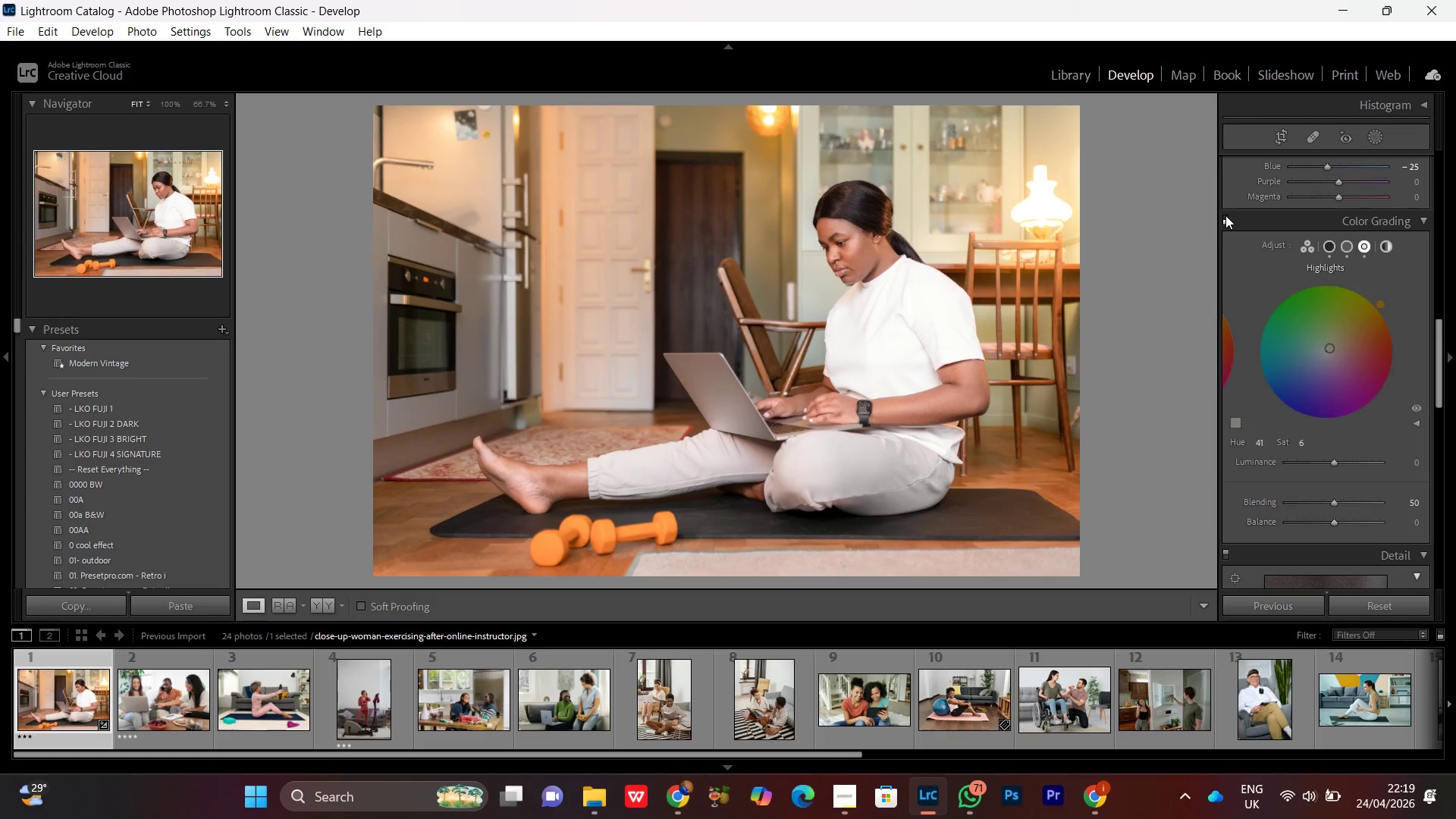 
left_click([1225, 215])
 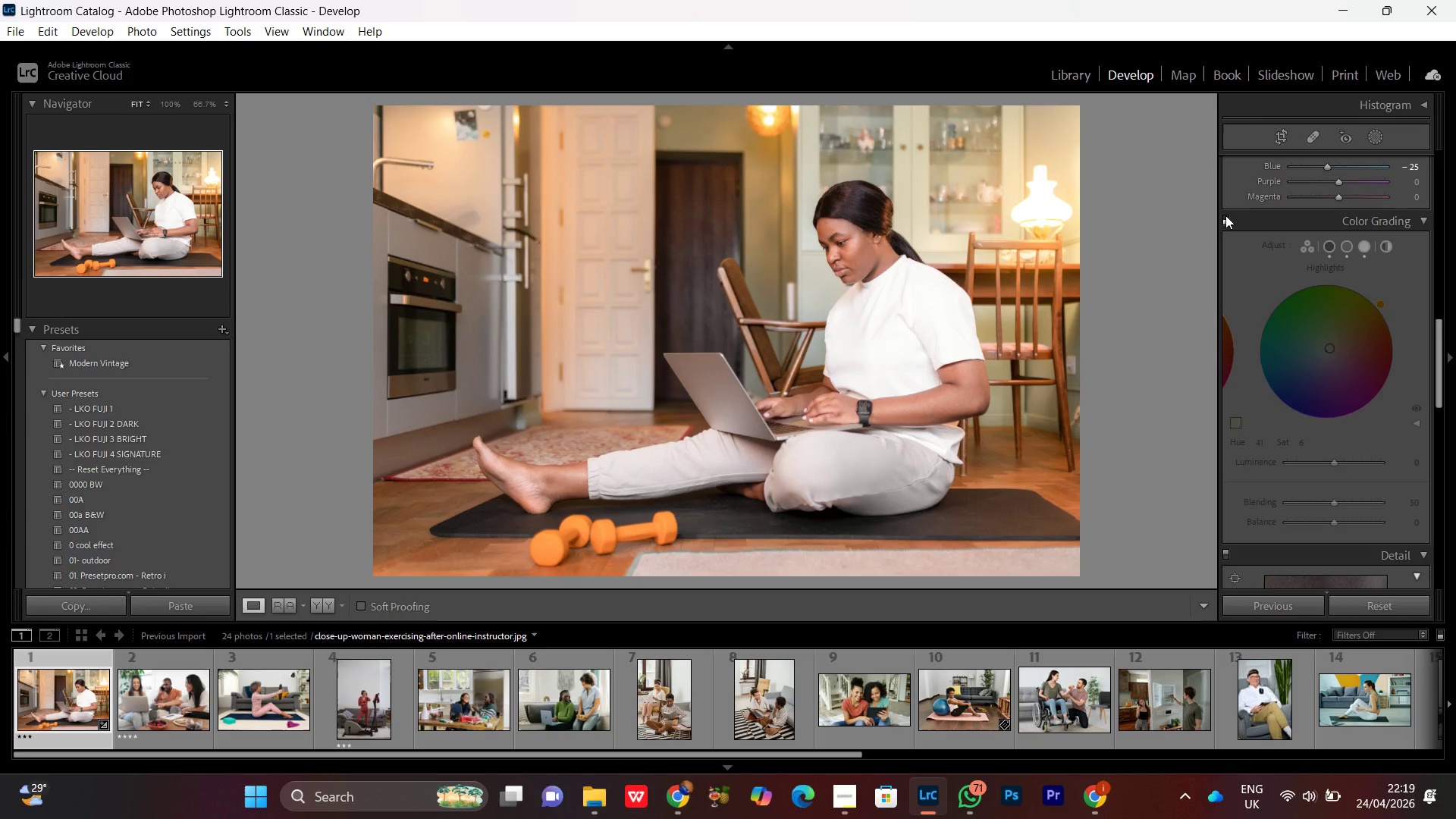 
left_click([1225, 215])
 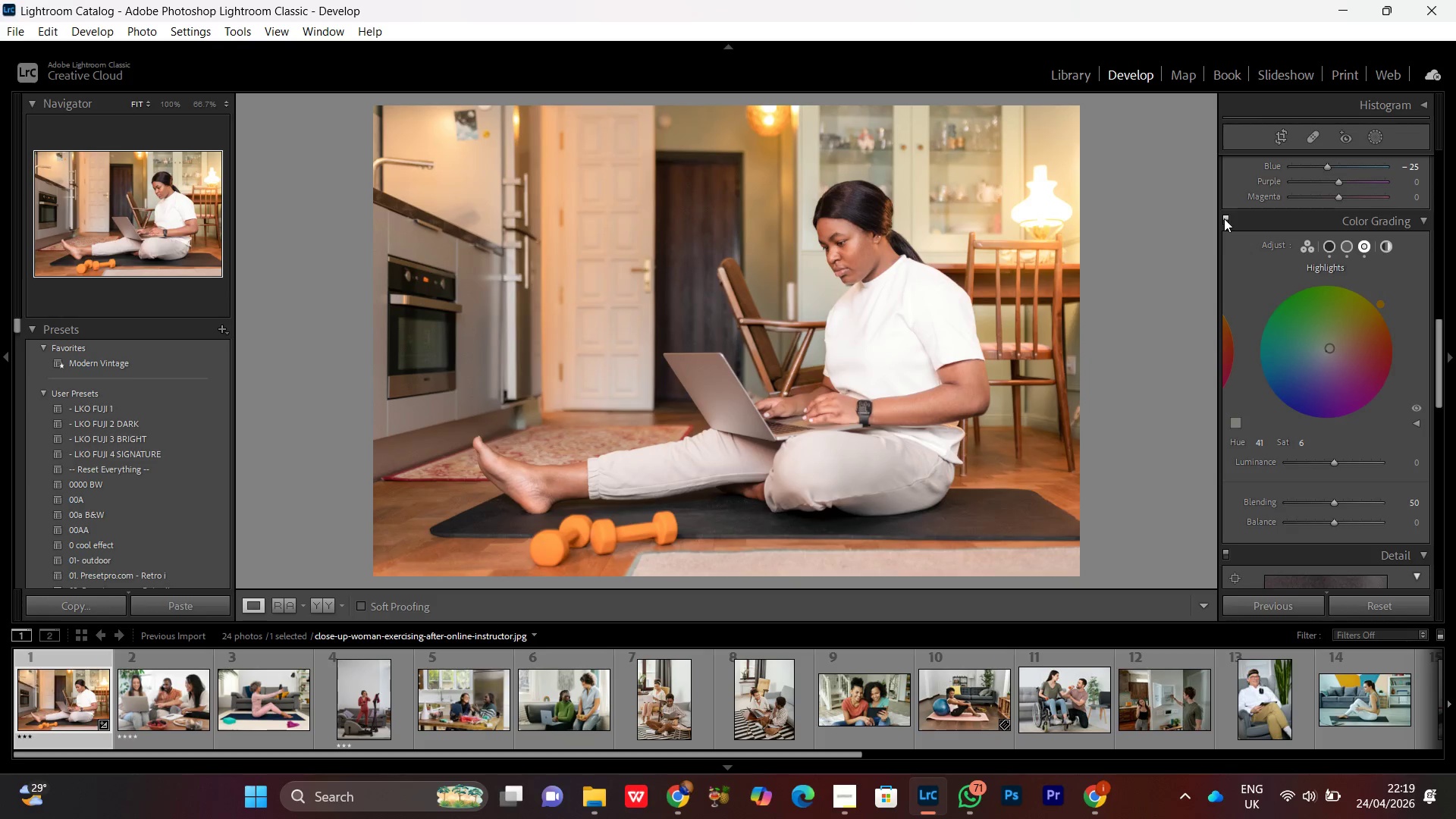 
left_click([1224, 218])
 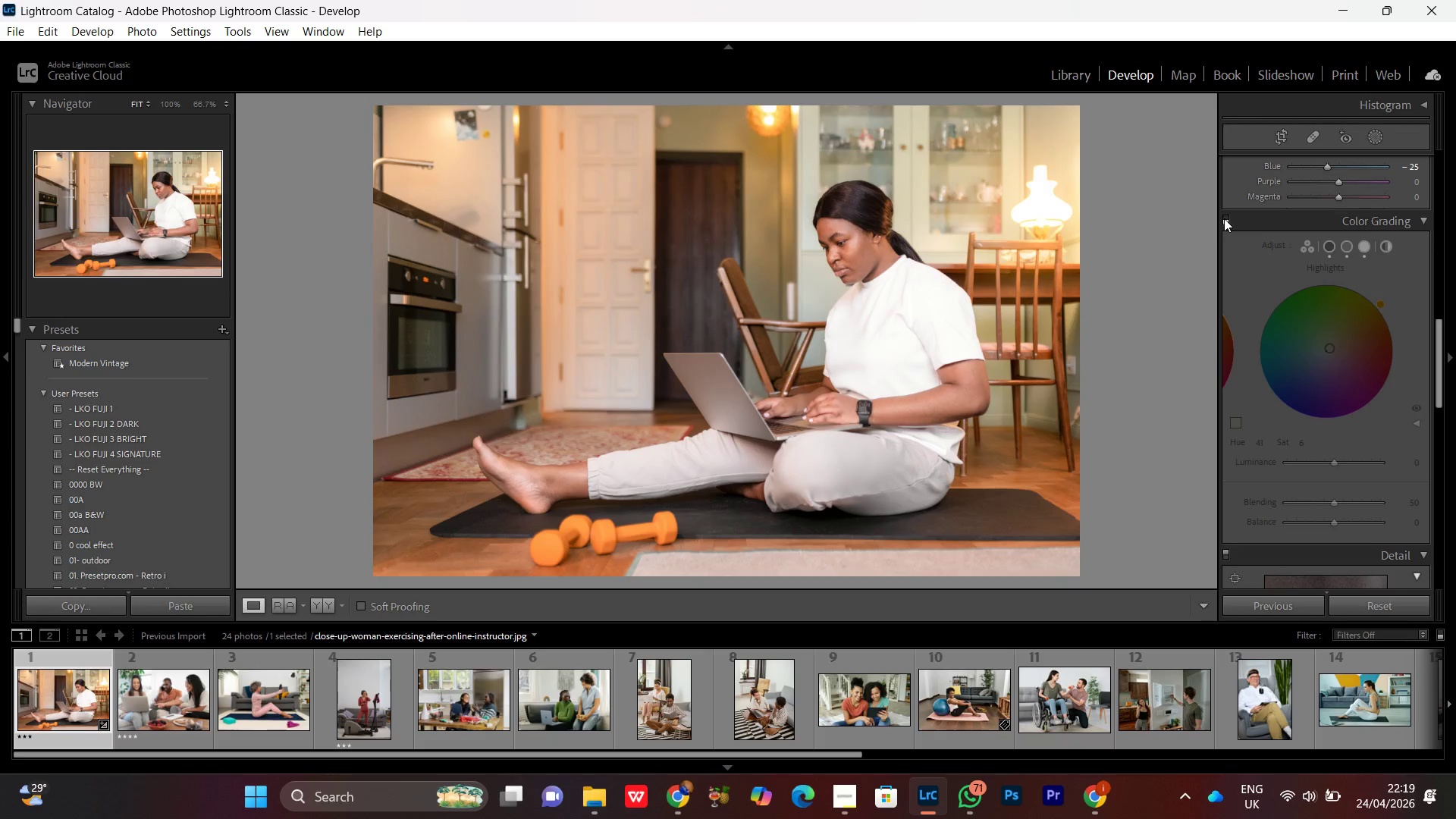 
left_click([1224, 218])
 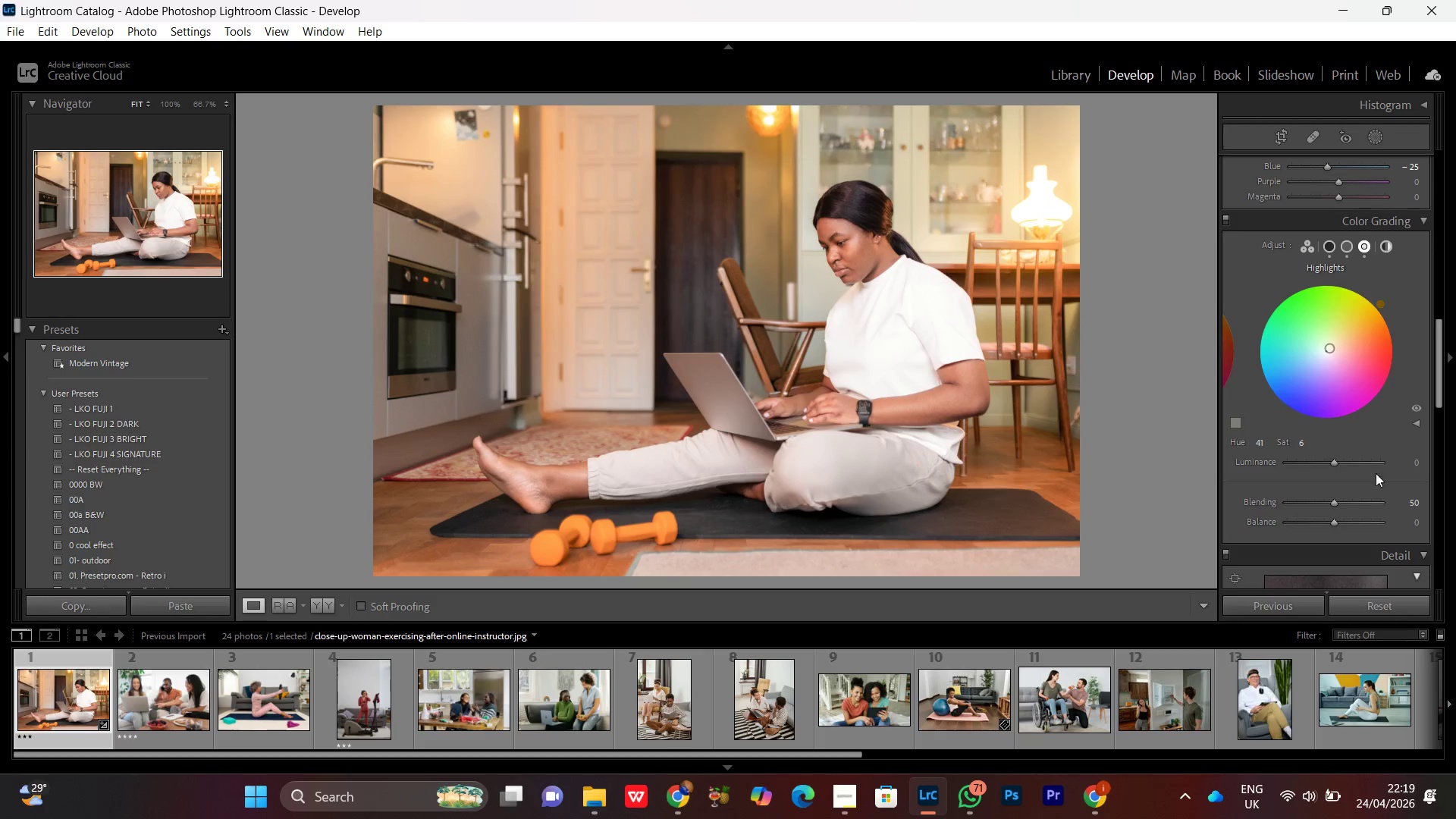 
left_click([1332, 524])
 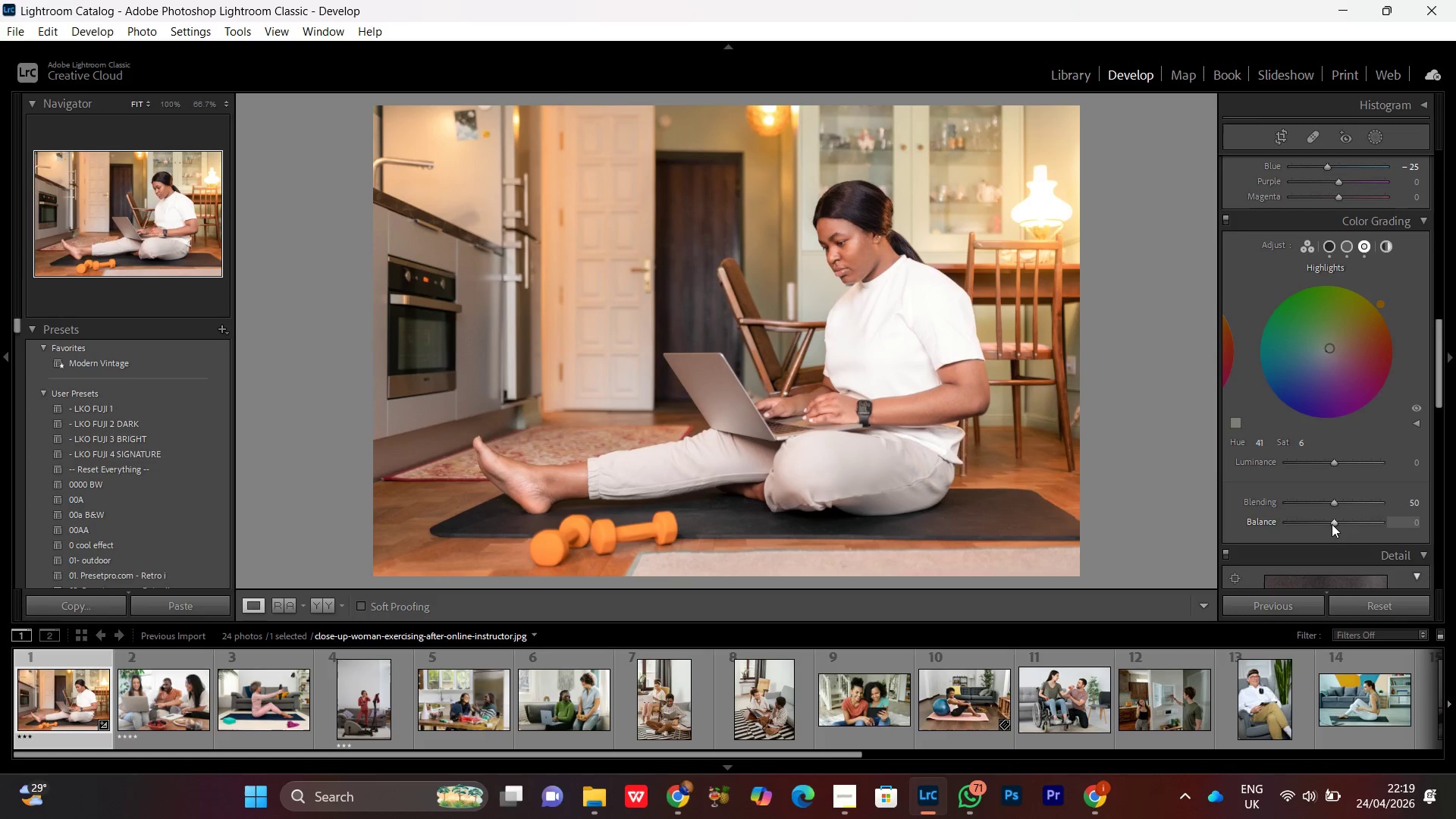 
scroll: coordinate [1332, 524], scroll_direction: up, amount: 6.0
 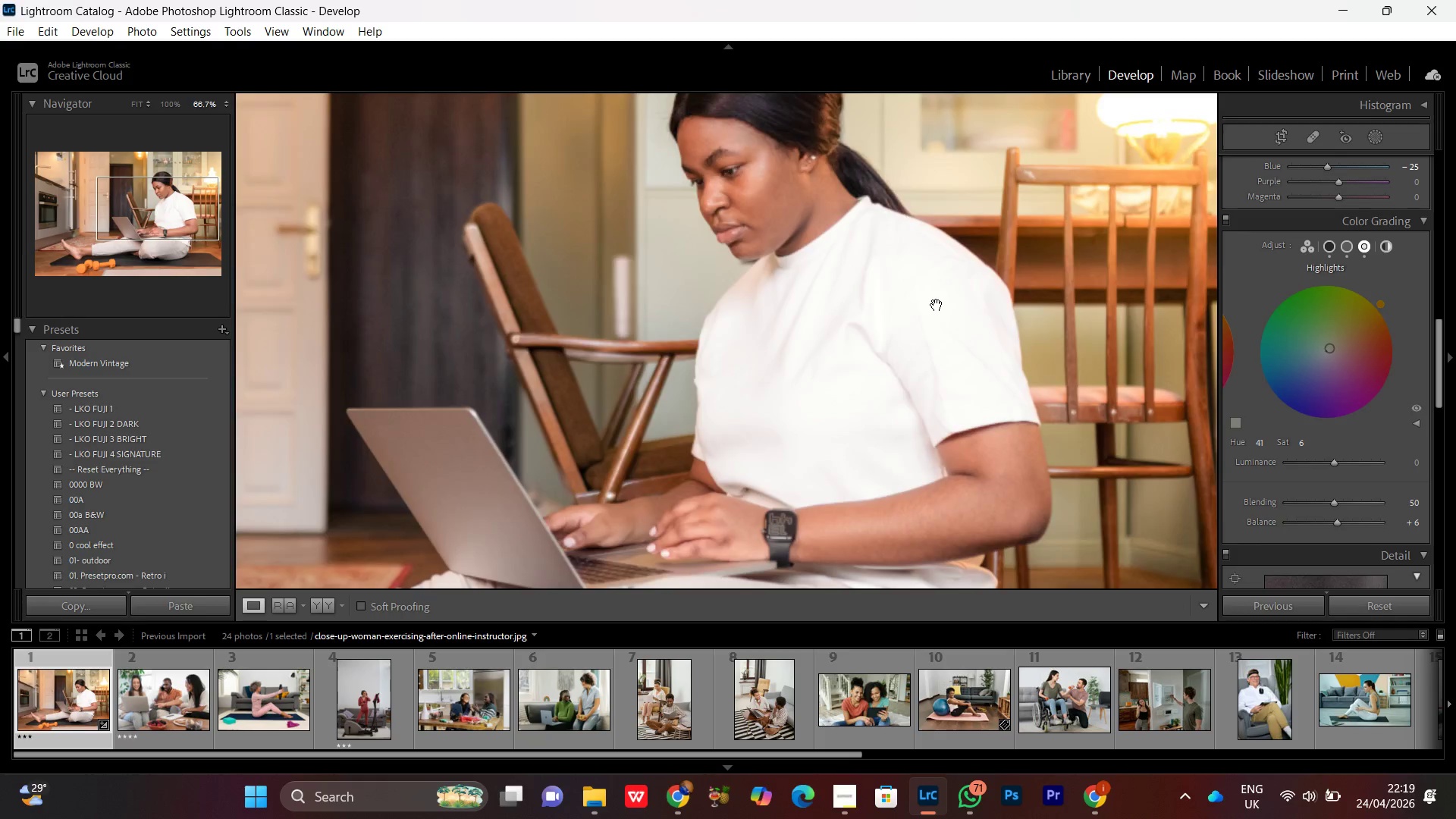 
double_click([937, 305])
 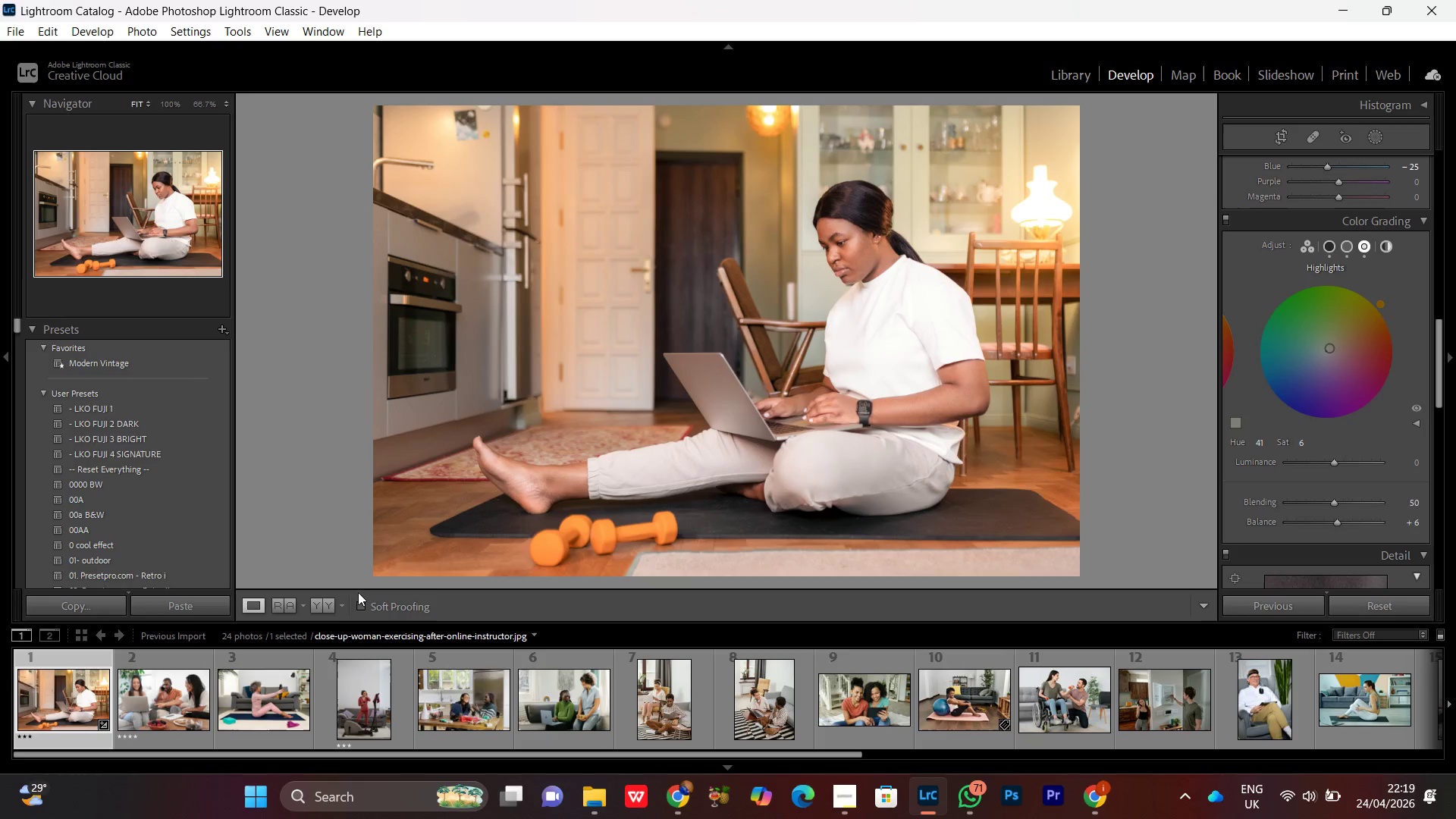 
left_click([311, 611])
 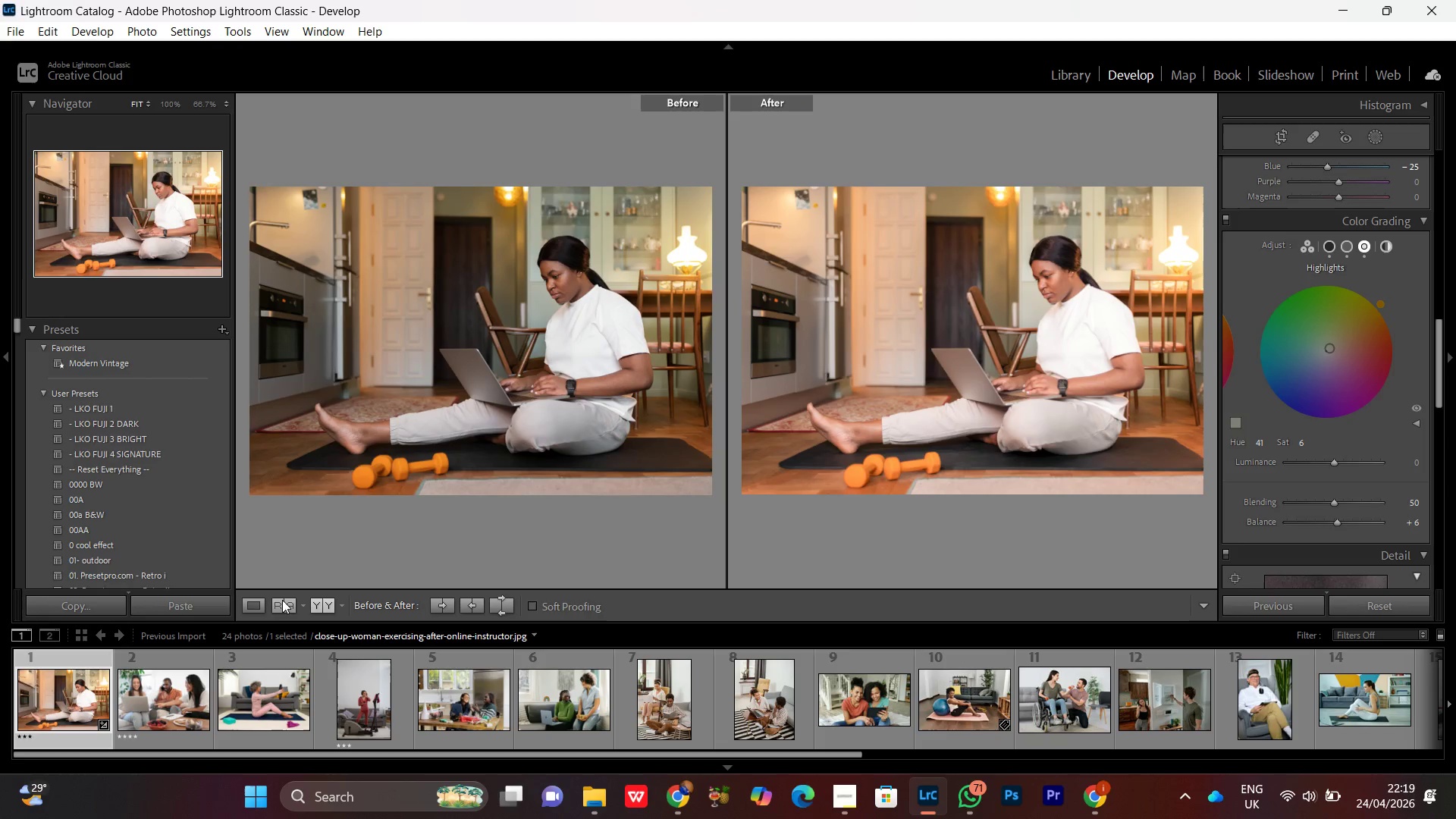 
left_click([249, 609])
 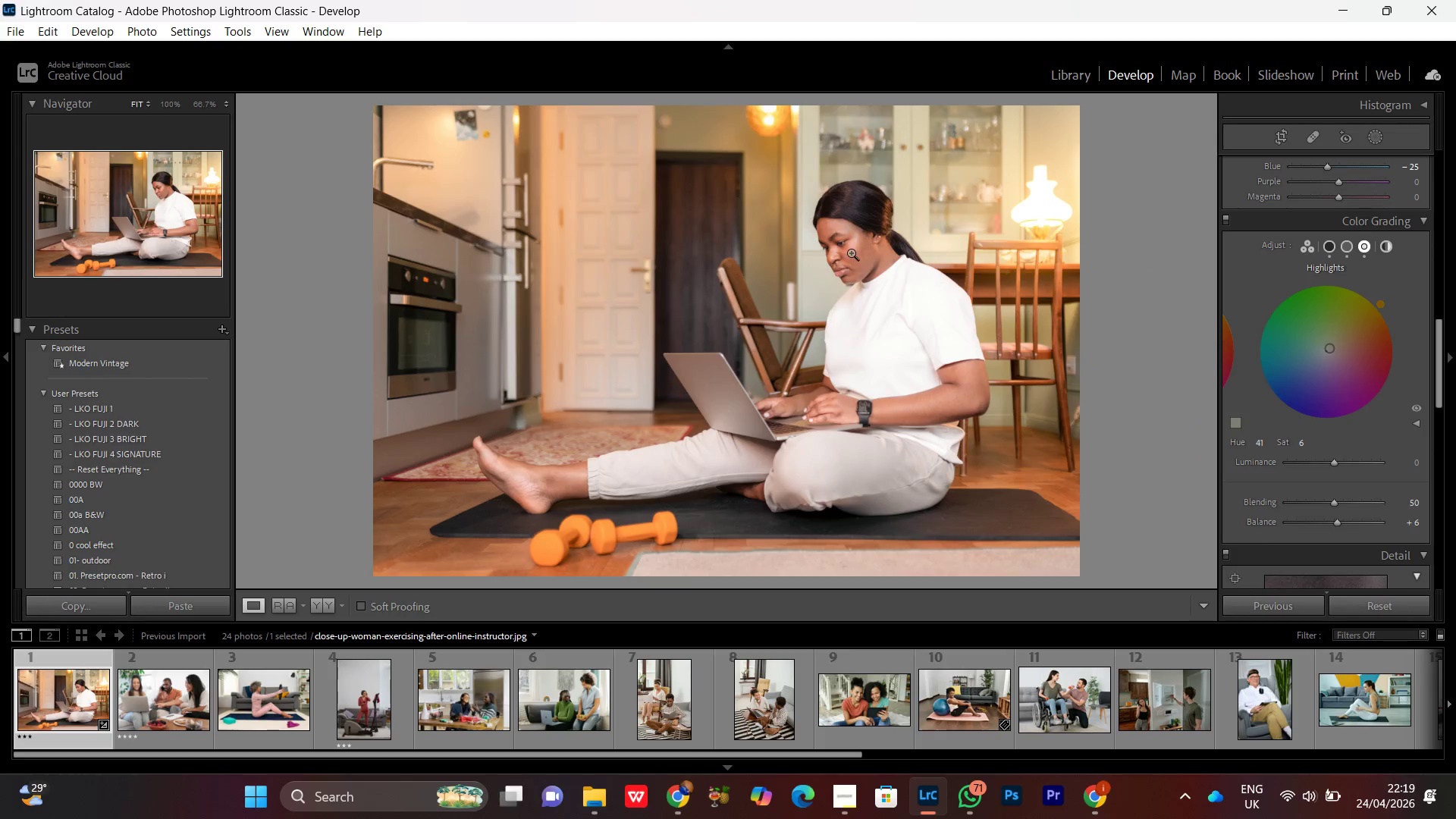 
double_click([844, 284])
 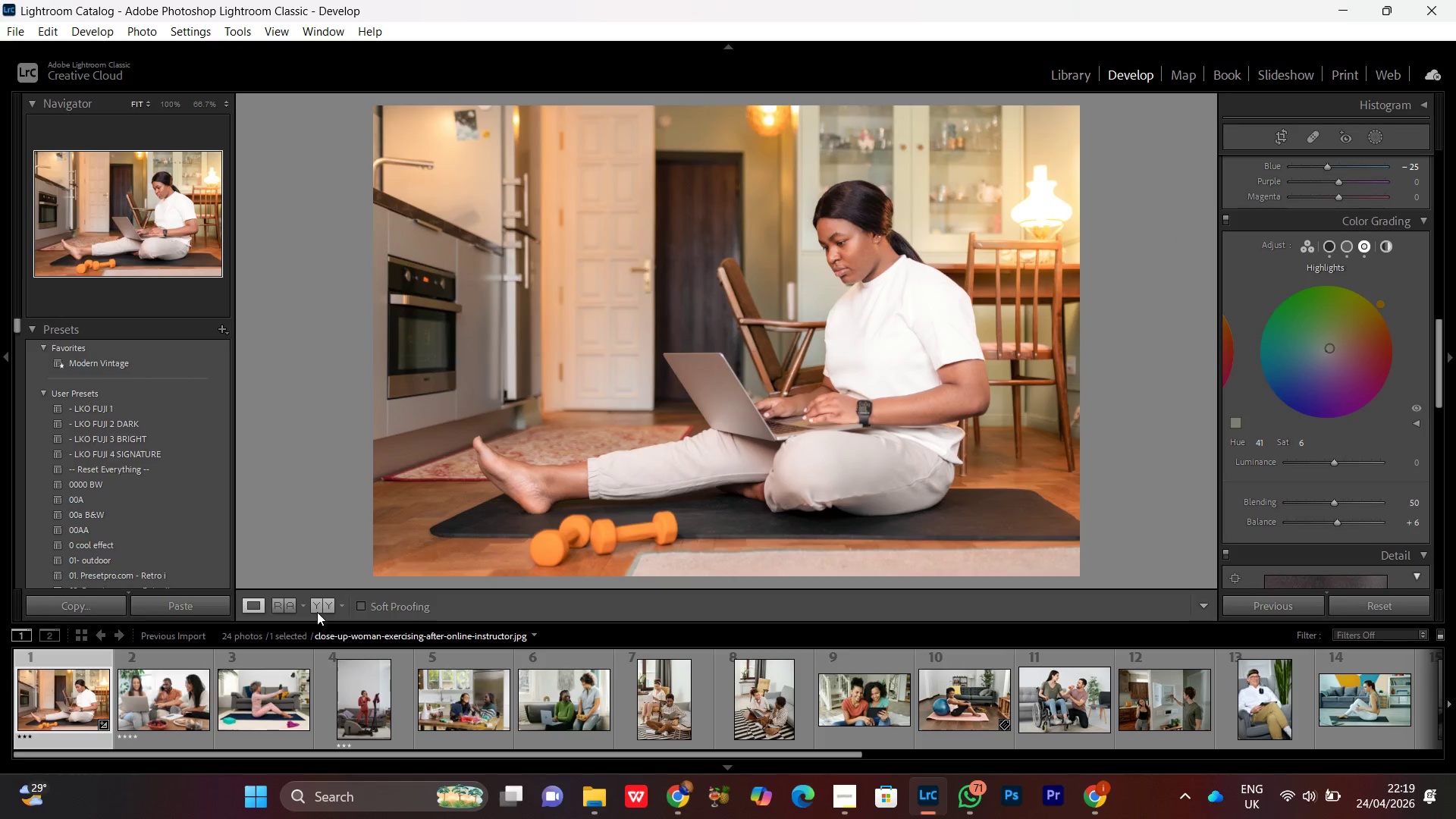 
left_click([322, 604])
 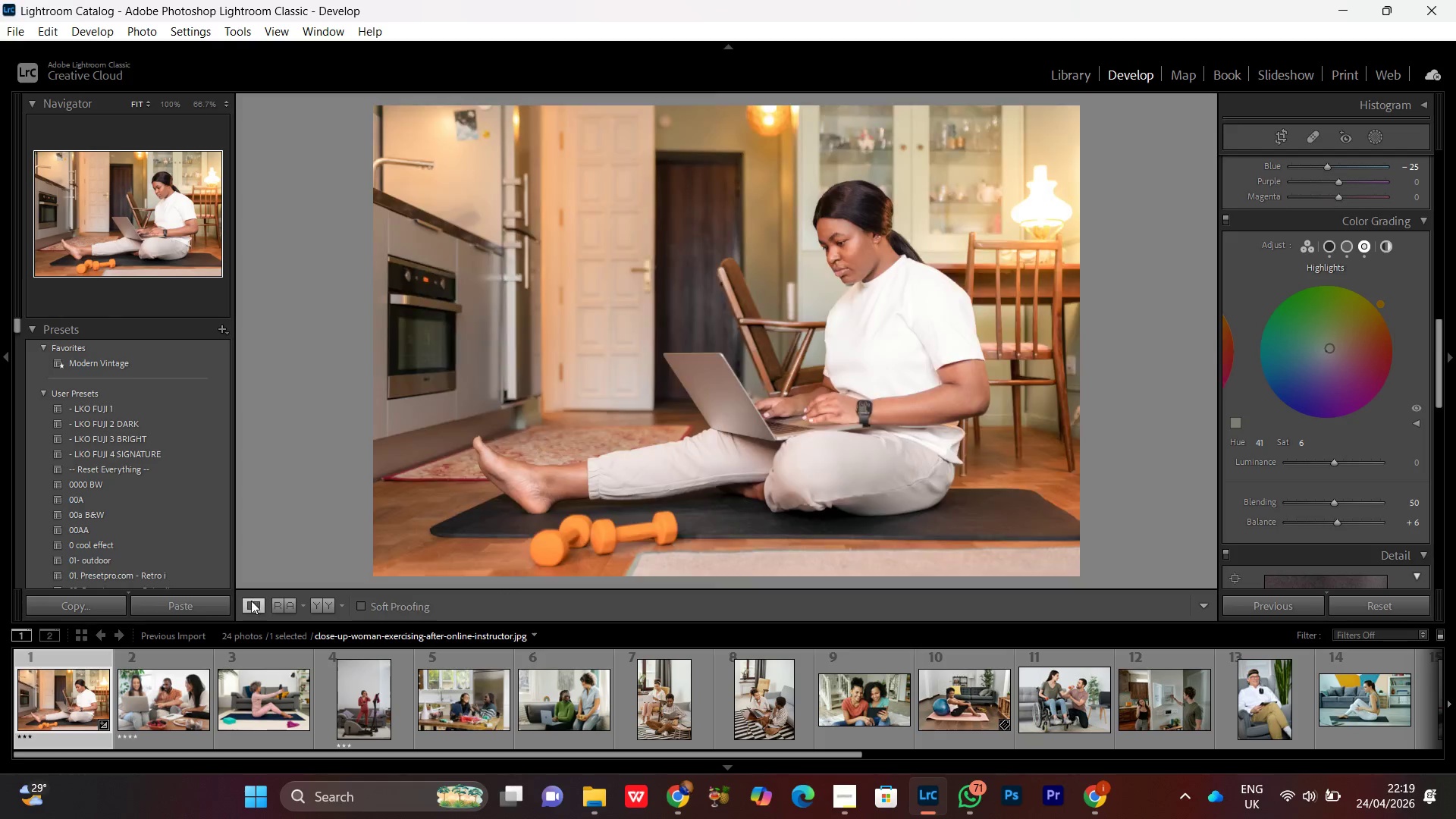 
wait(6.41)
 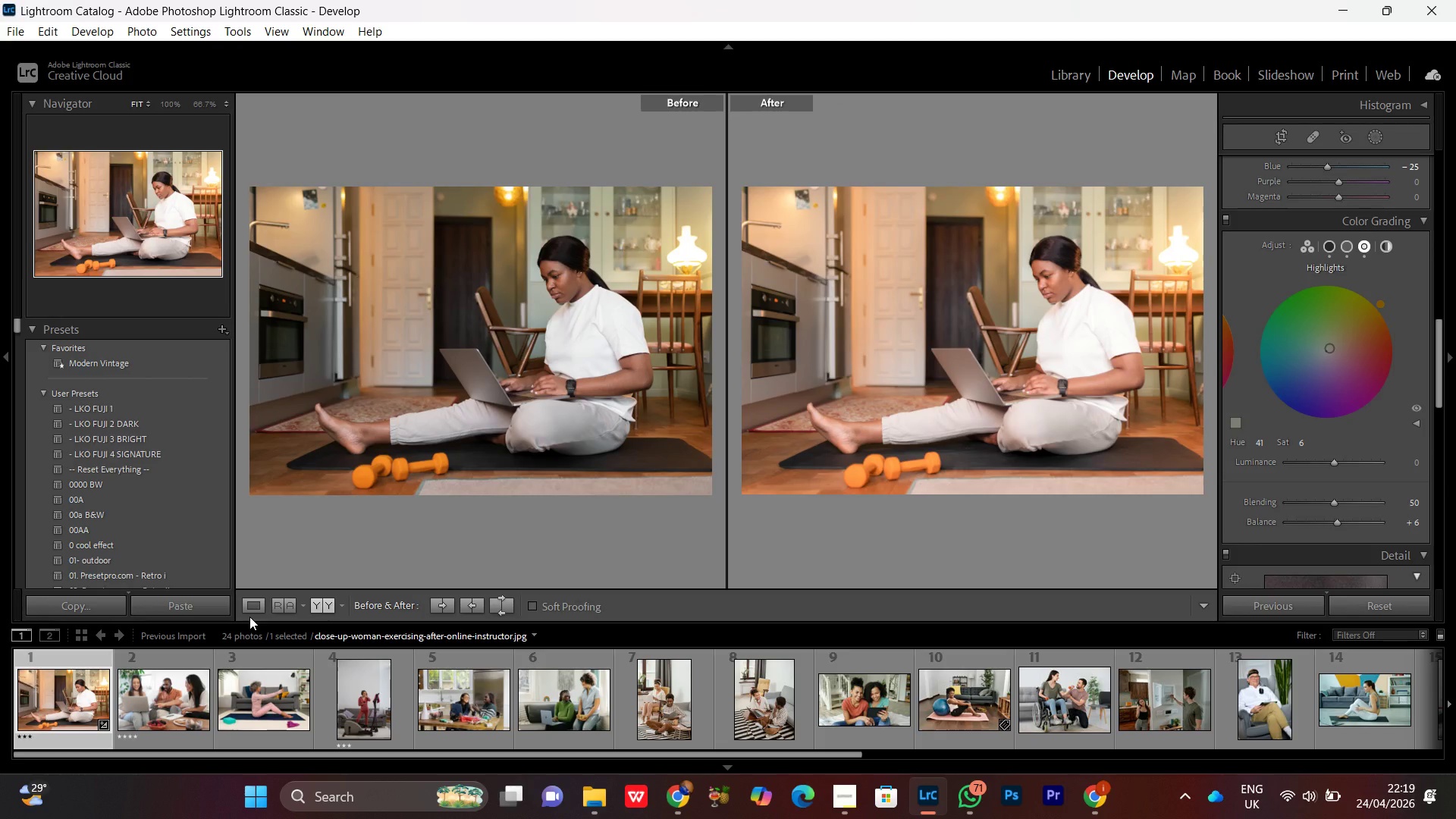 
left_click([1094, 810])
 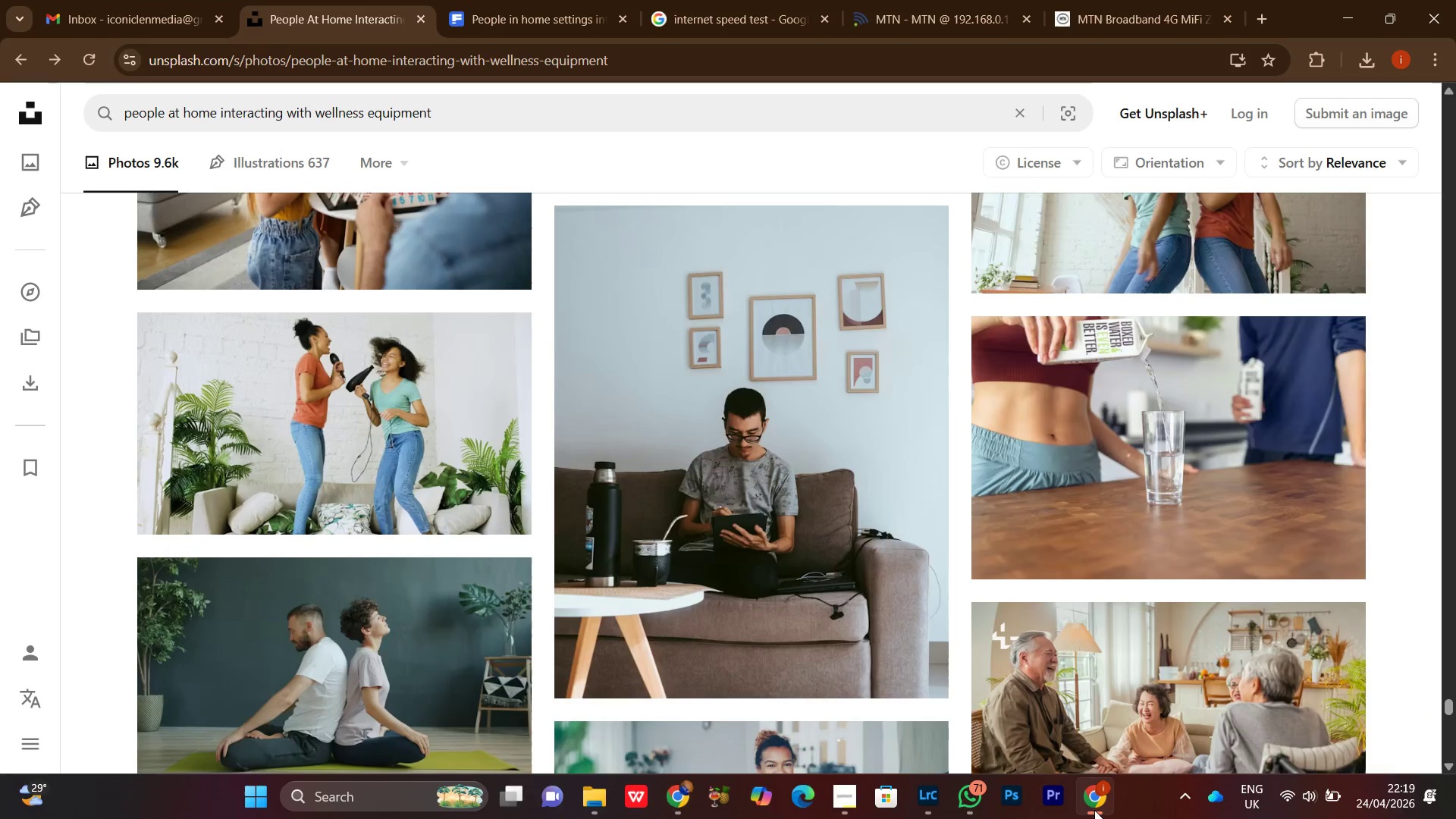 
left_click([1094, 810])
 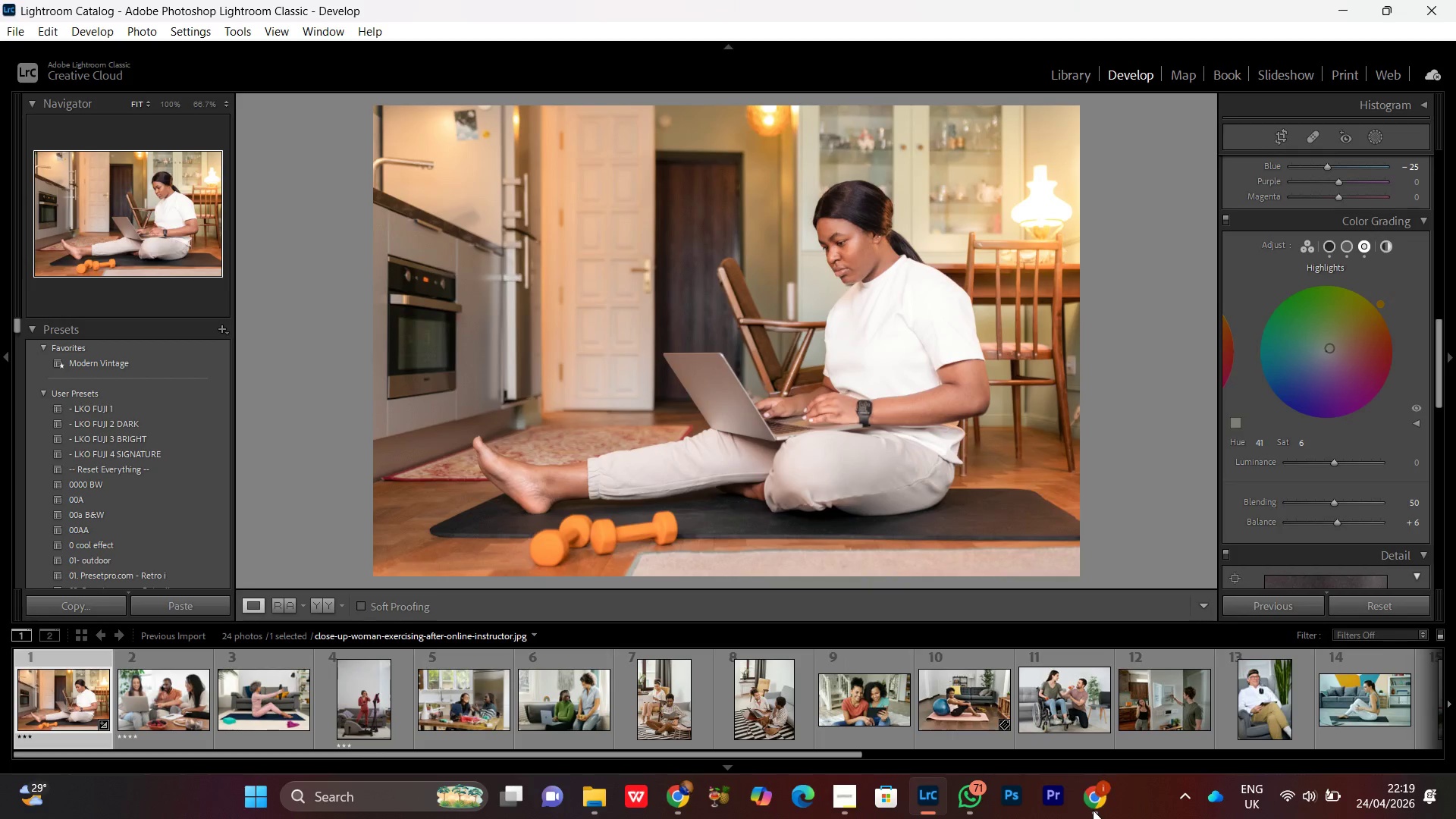 
left_click([1093, 809])
 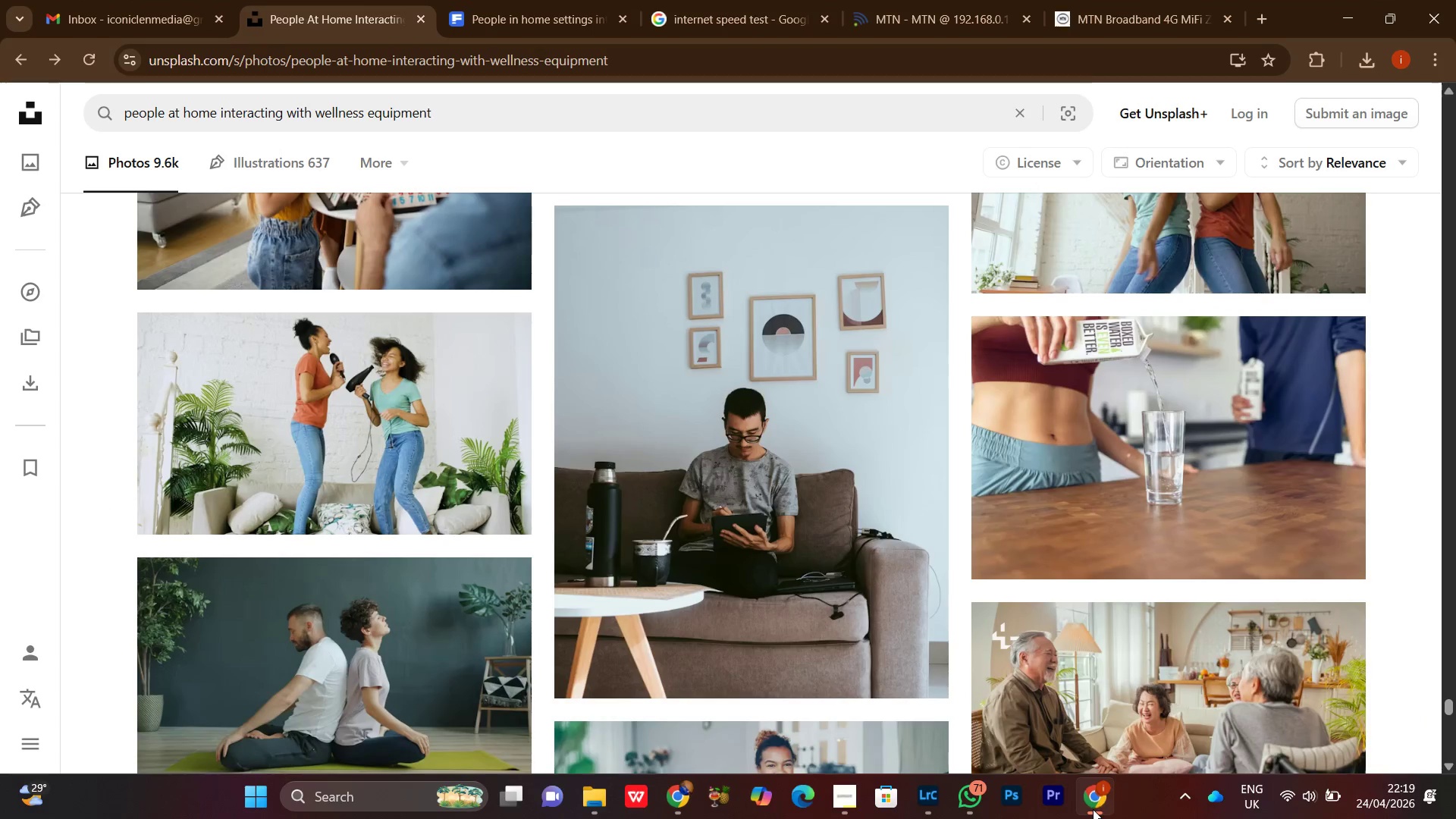 
left_click([1093, 809])
 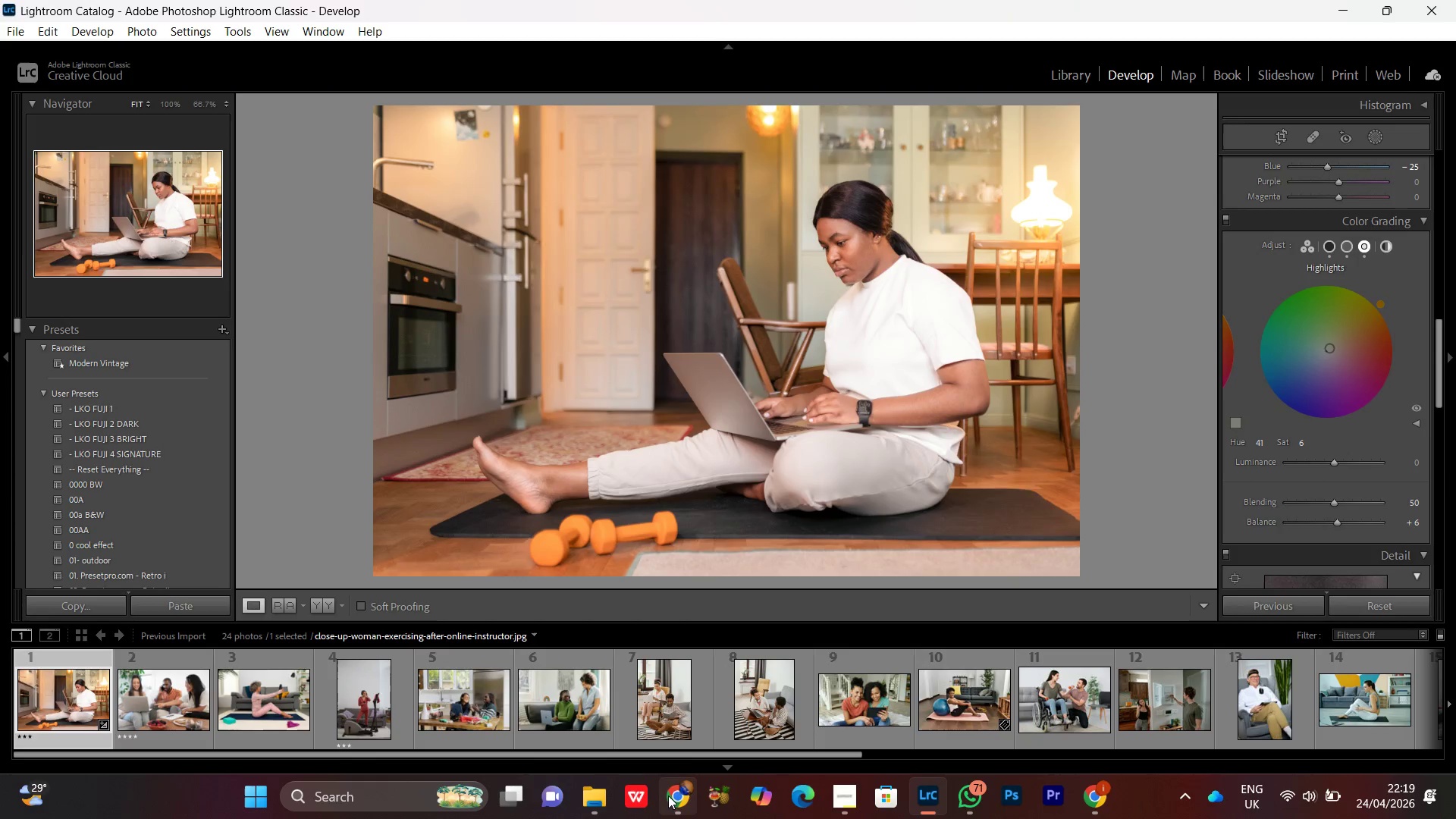 
left_click([669, 802])
 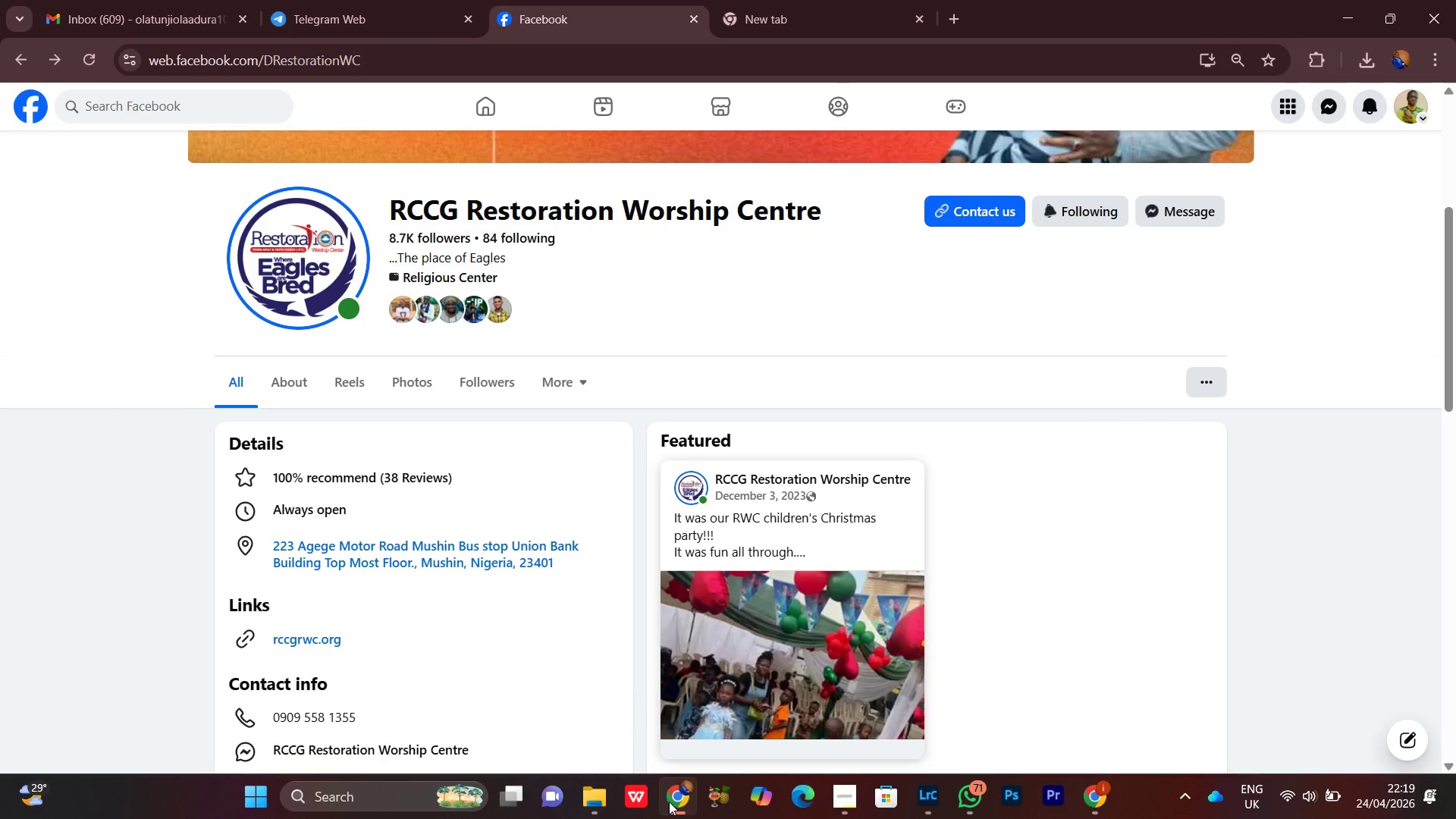 
double_click([669, 802])
 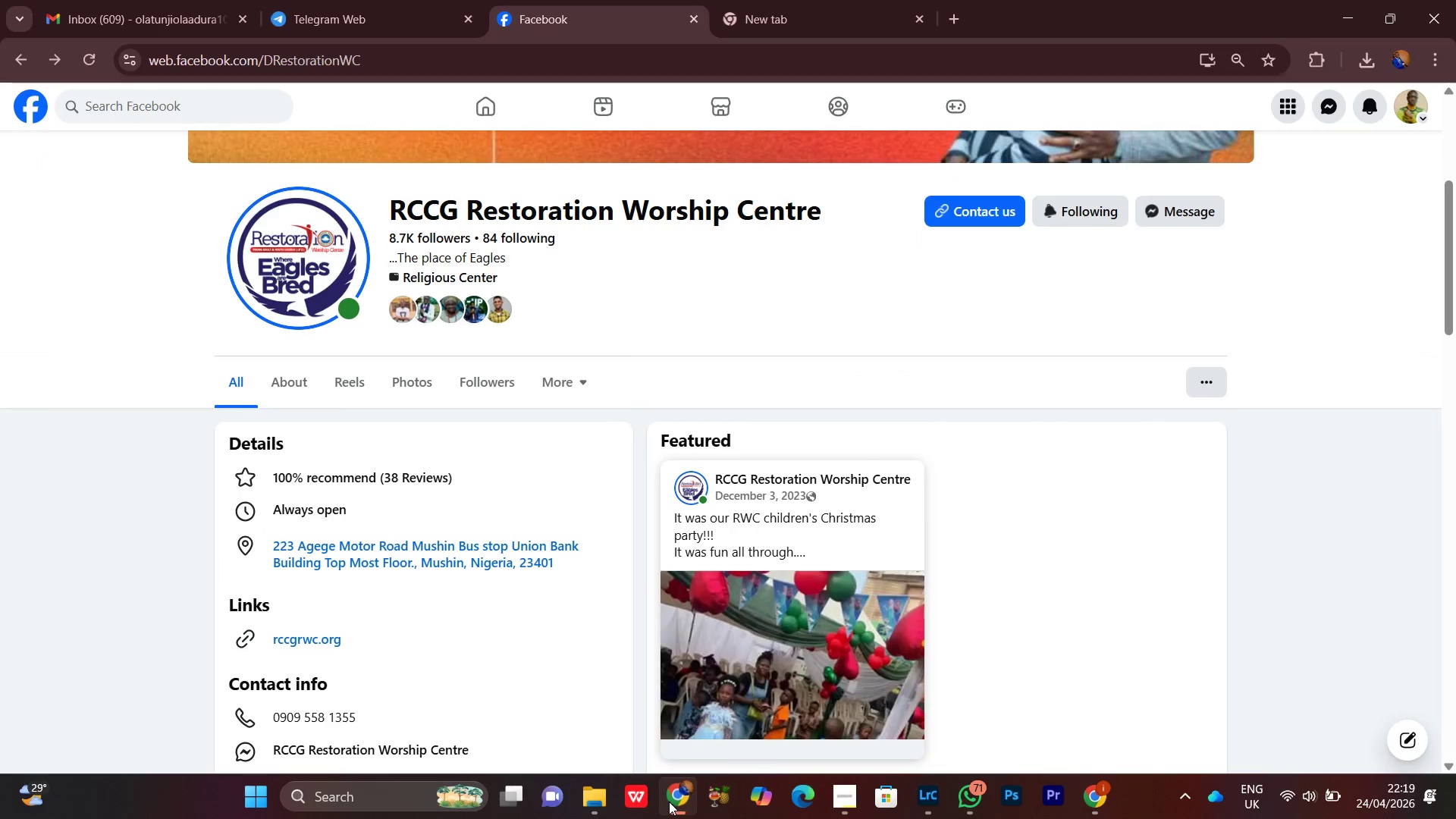 
left_click([669, 802])
 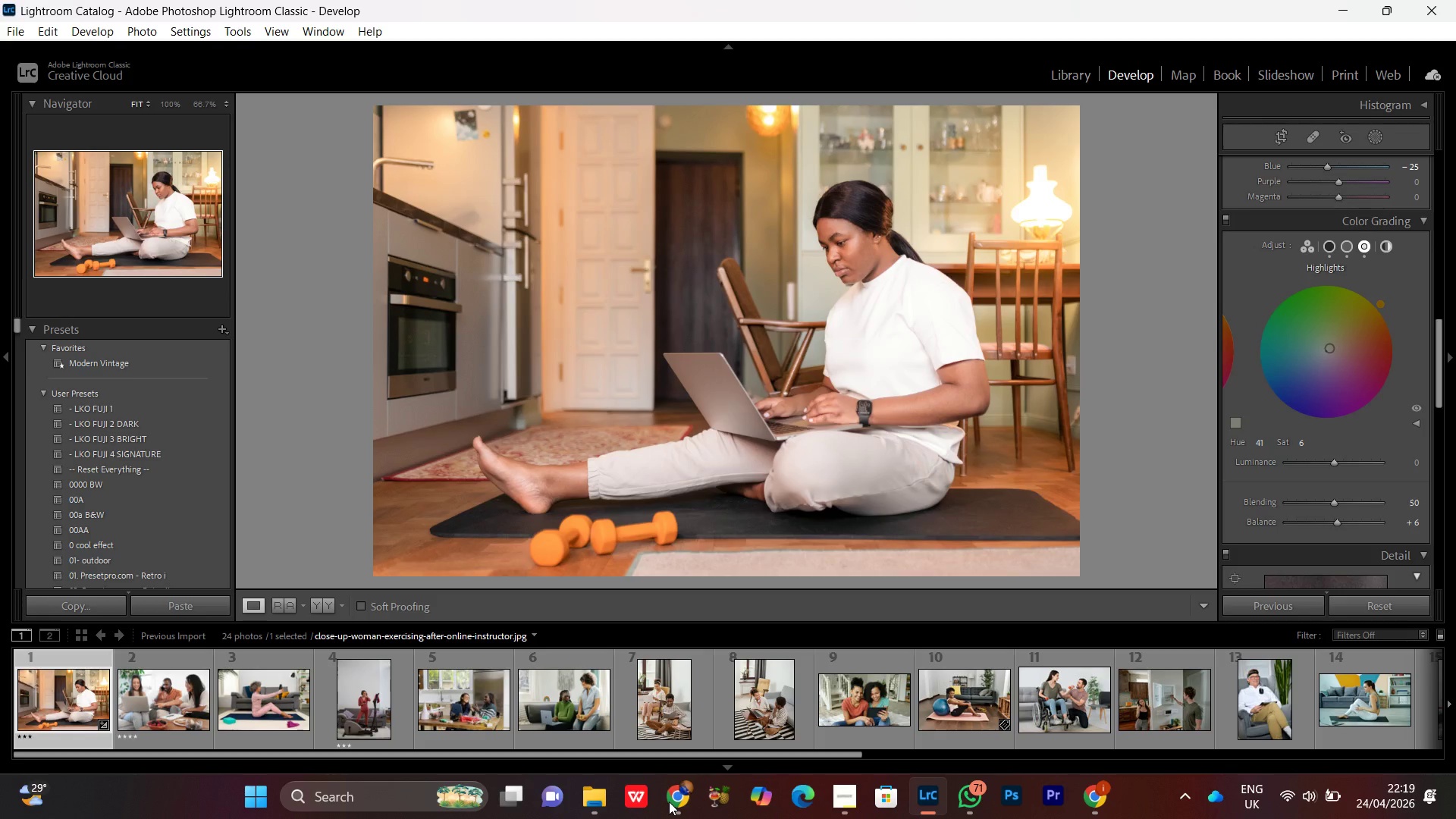 
wait(19.8)
 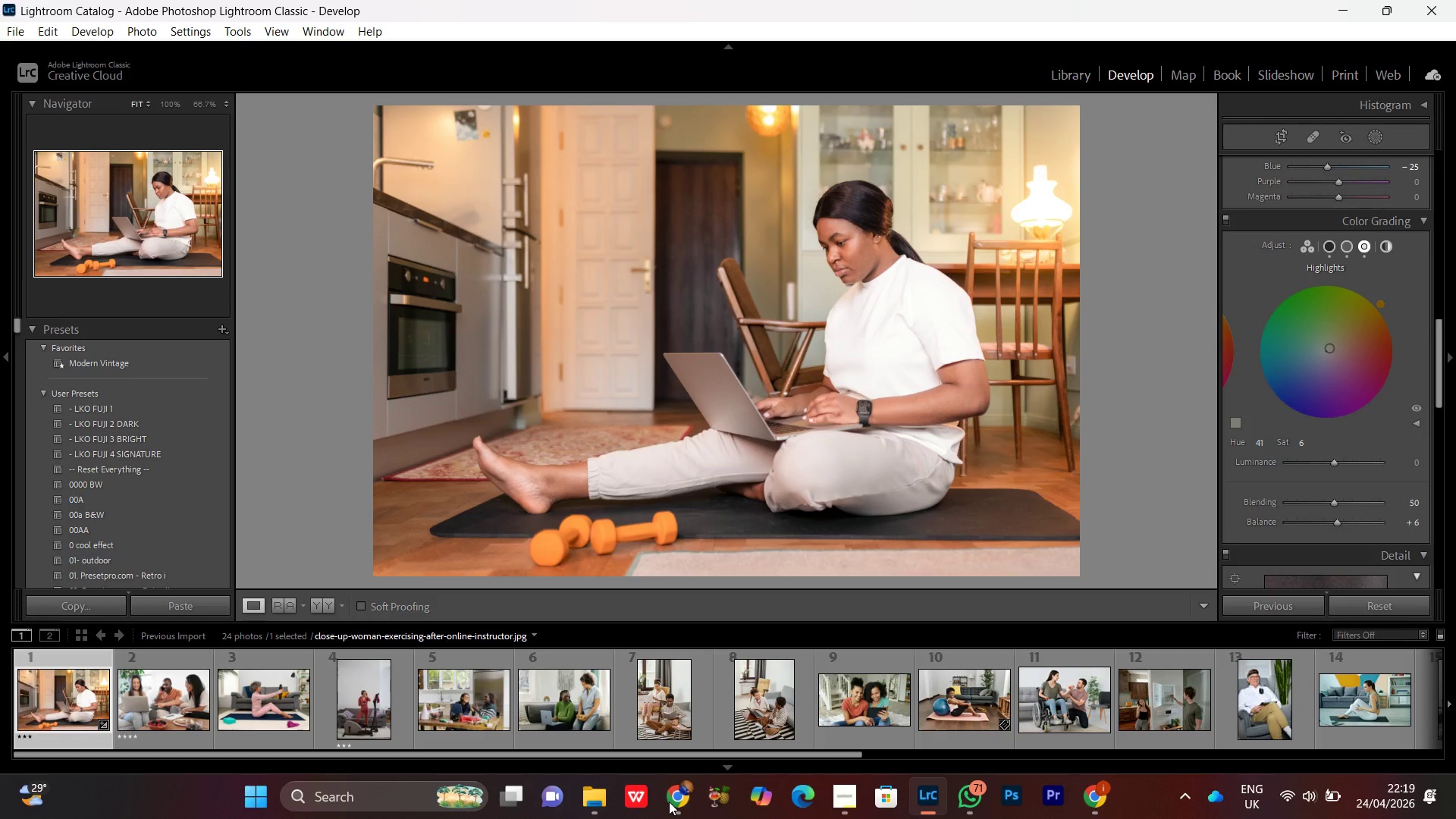 
scroll: coordinate [629, 713], scroll_direction: none, amount: 0.0
 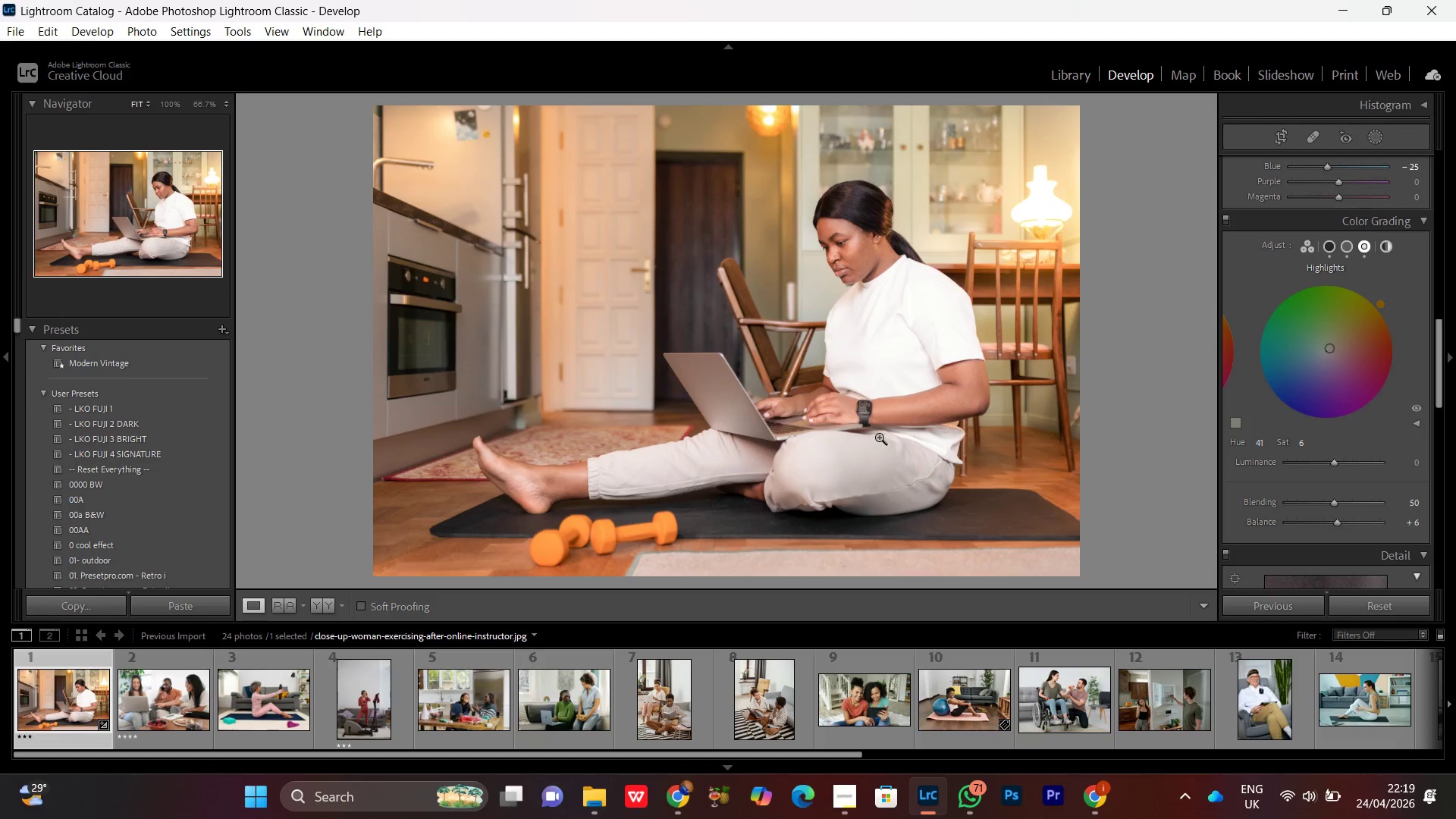 
left_click([868, 431])
 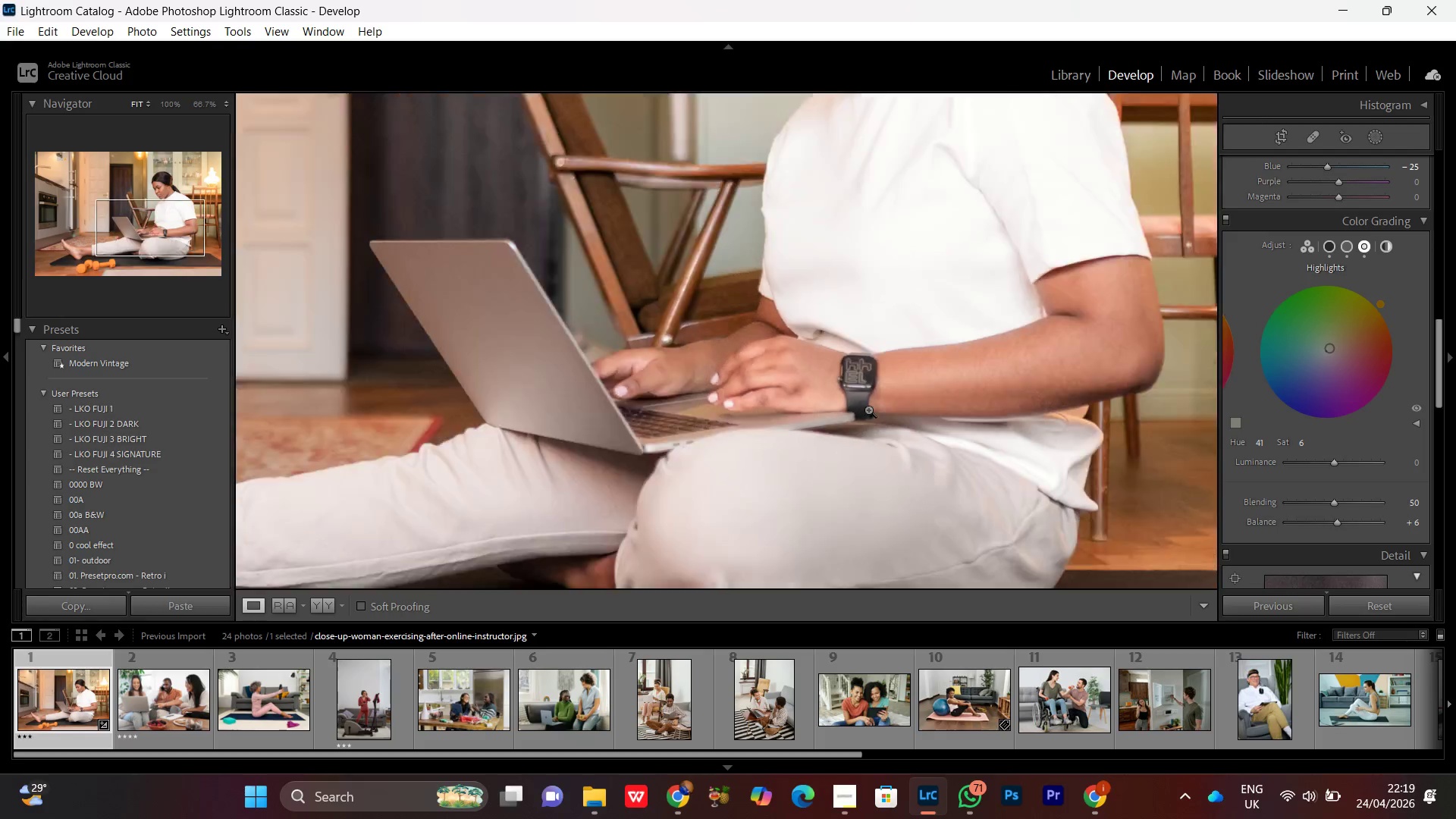 
double_click([861, 364])
 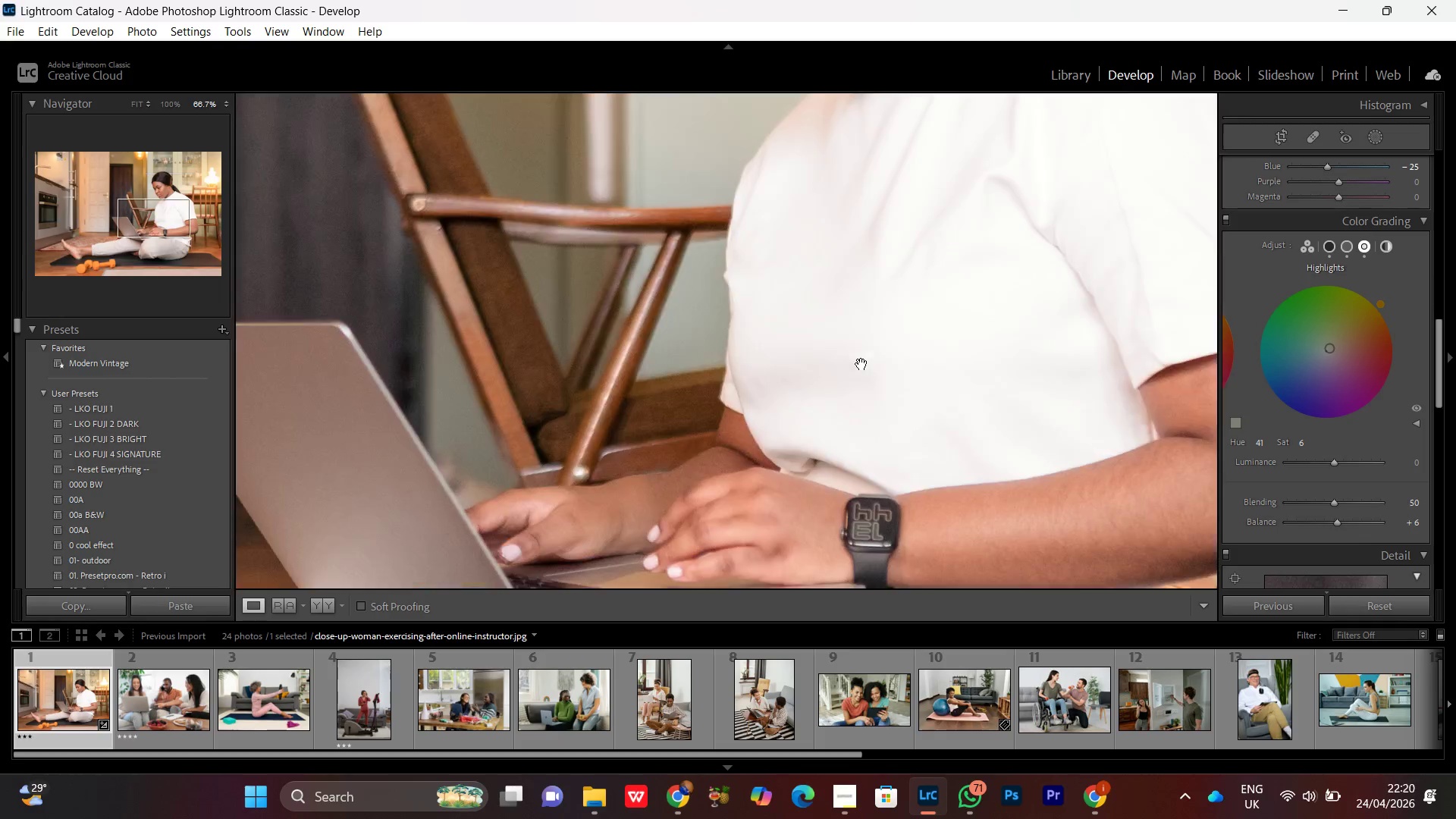 
triple_click([861, 364])
 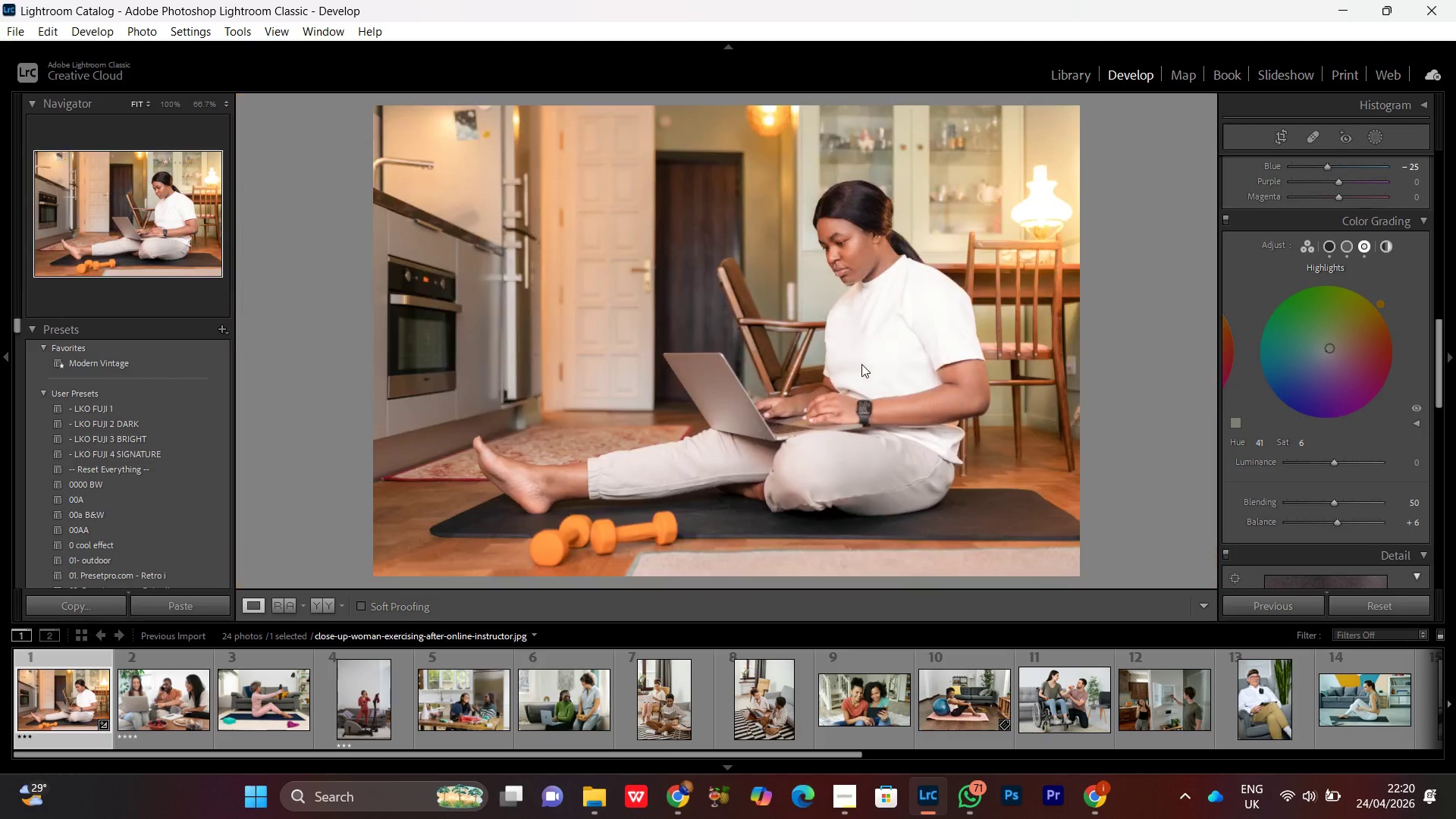 
triple_click([861, 364])
 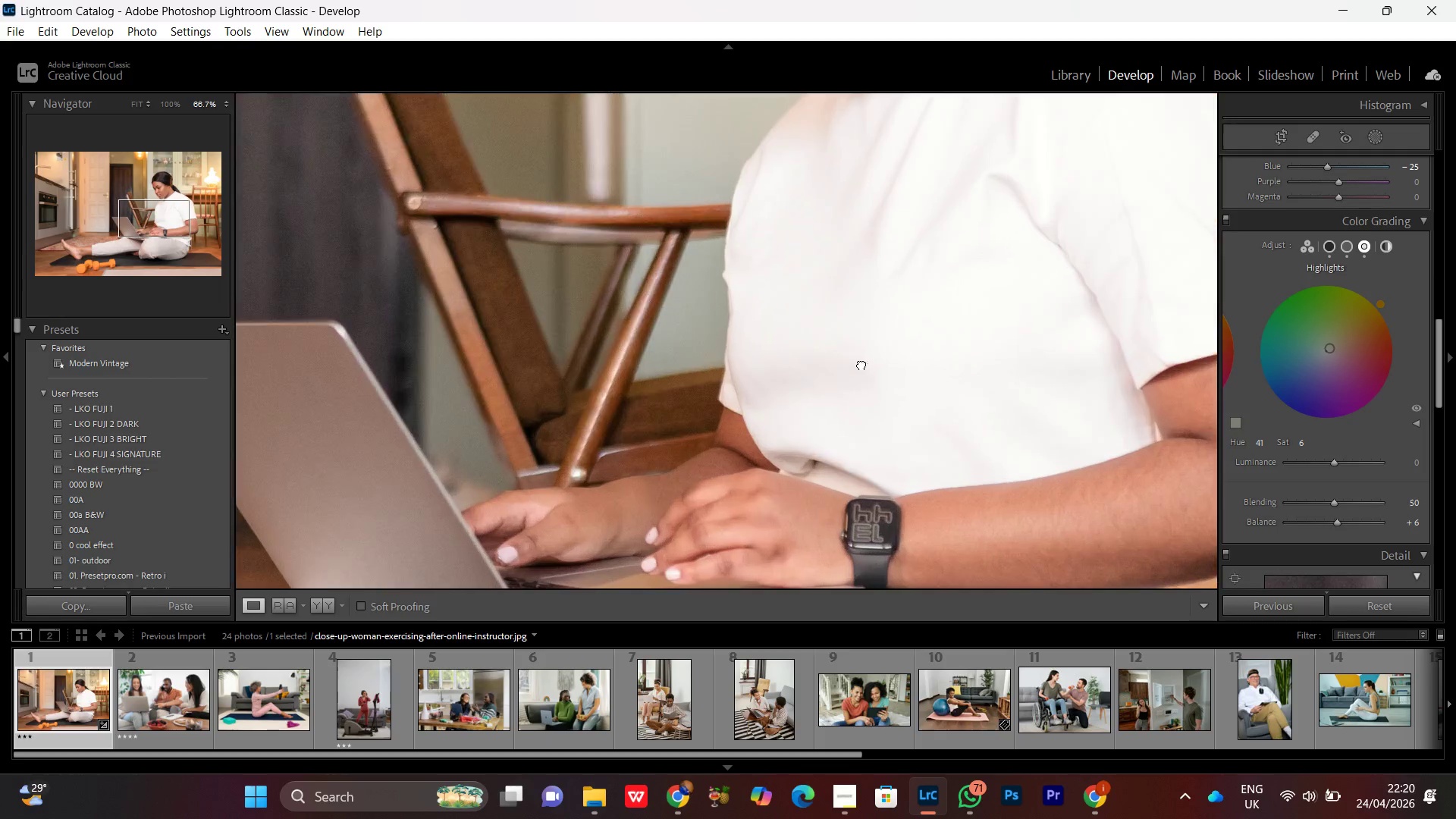 
triple_click([861, 364])
 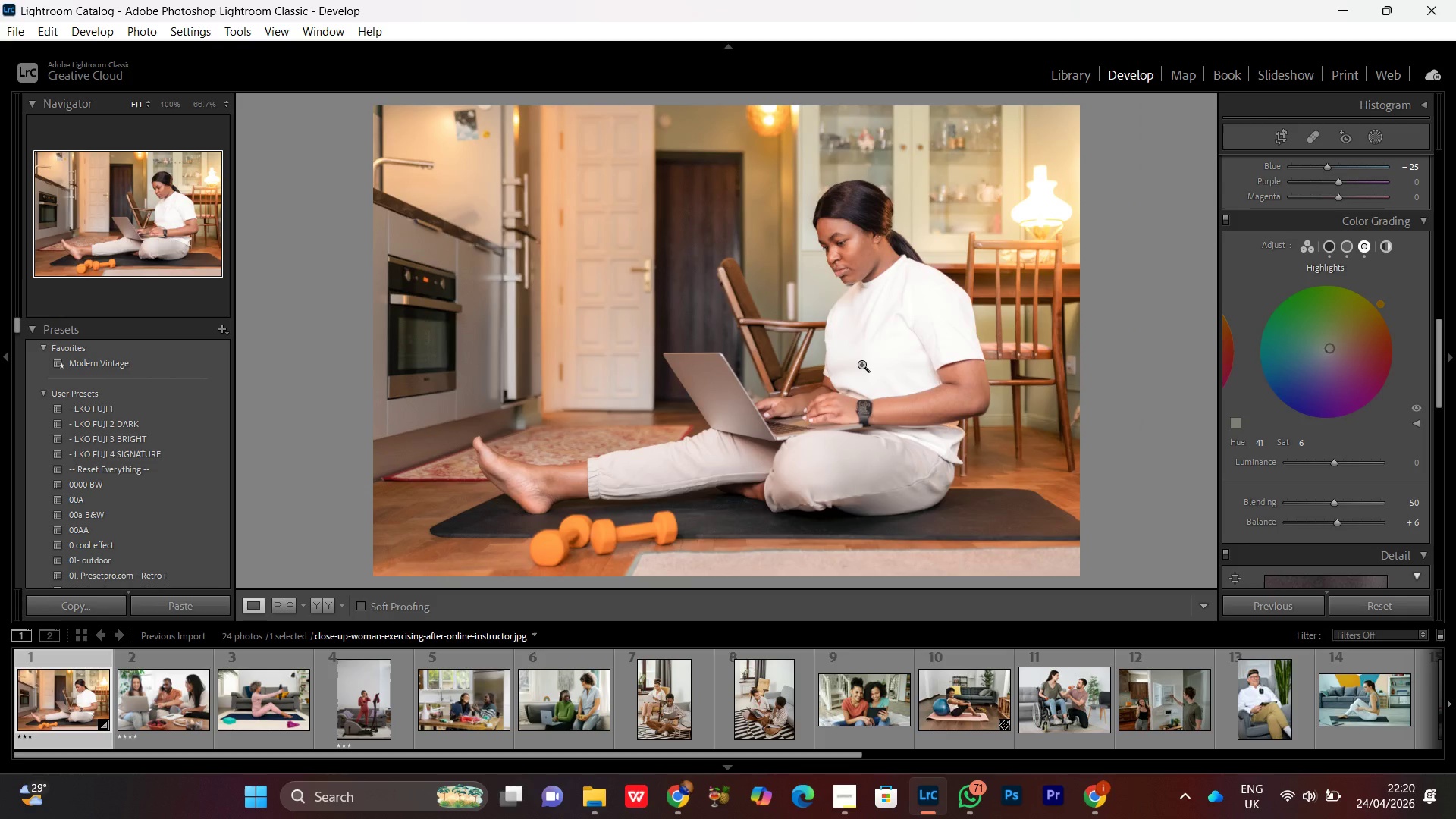 
wait(13.88)
 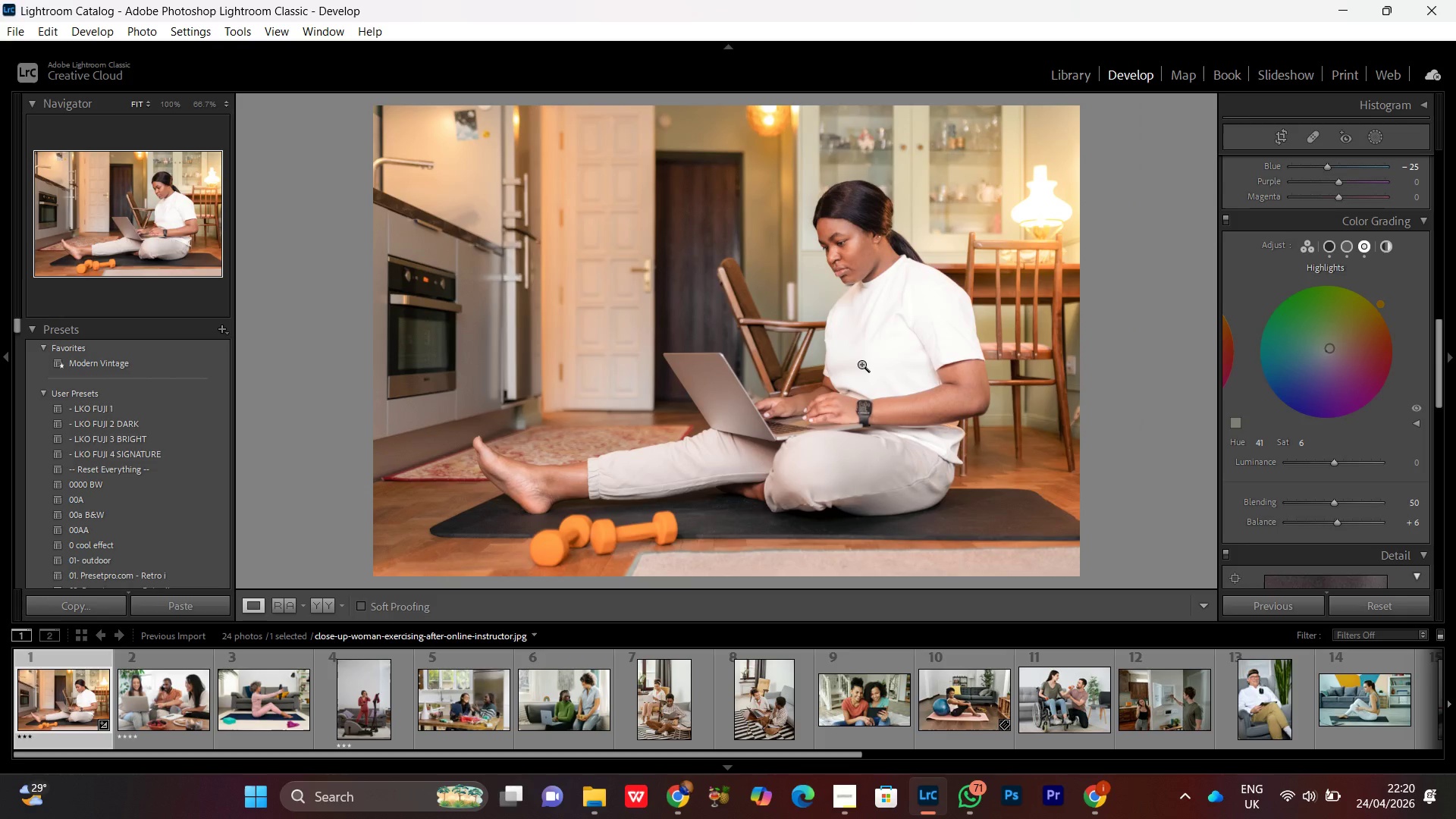 
scroll: coordinate [1344, 394], scroll_direction: down, amount: 2.0
 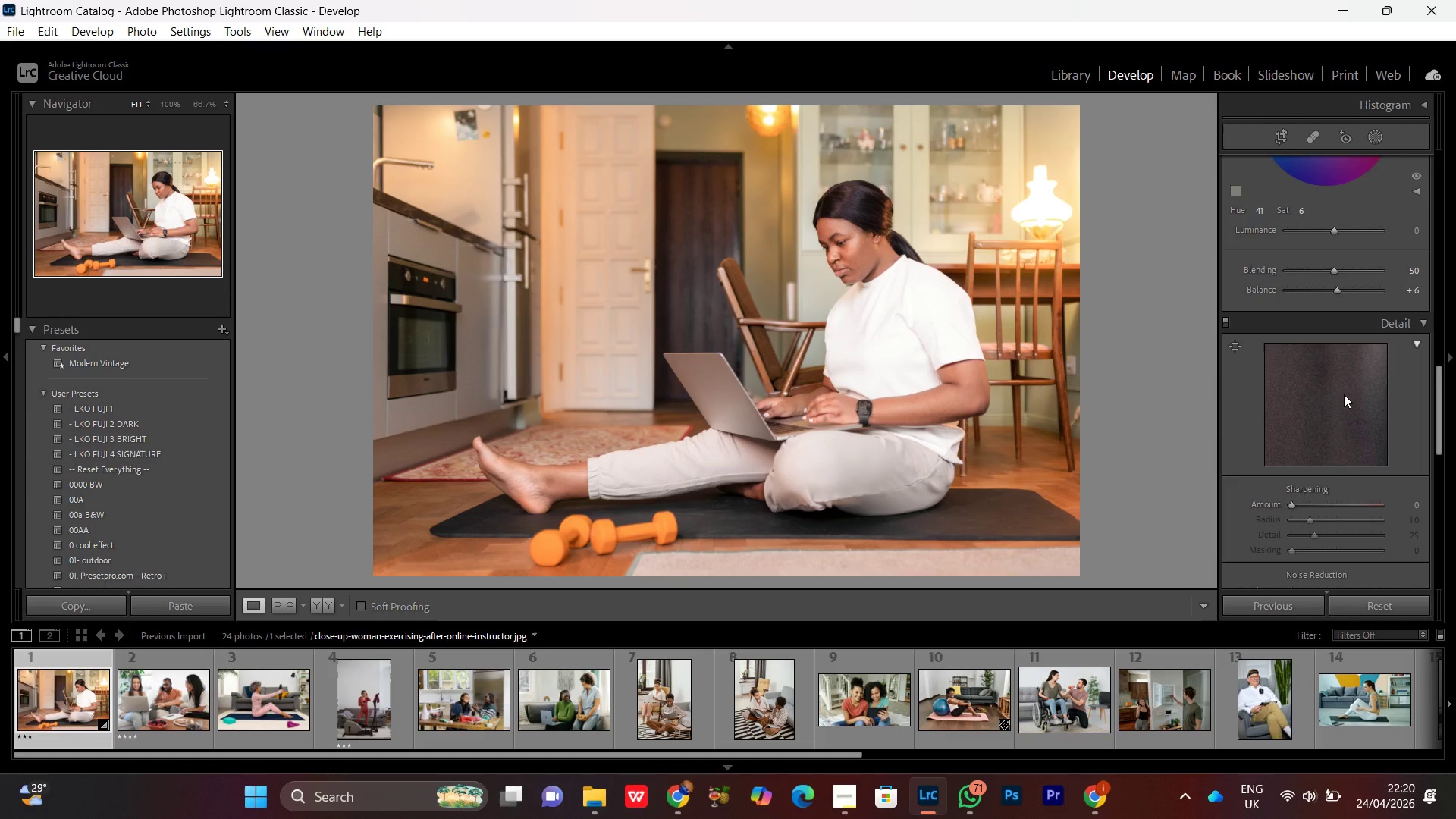 
wait(11.84)
 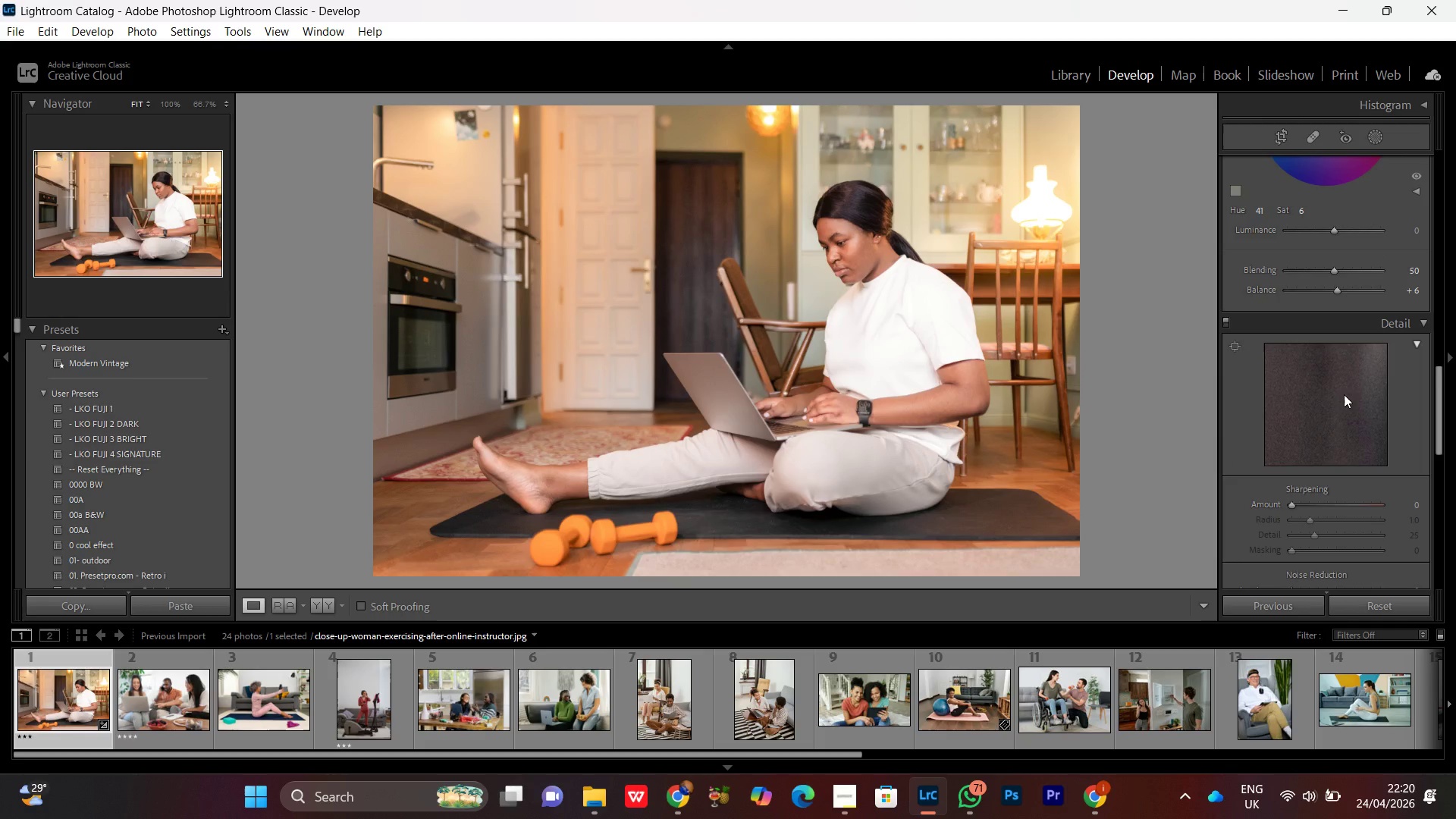 
double_click([867, 293])
 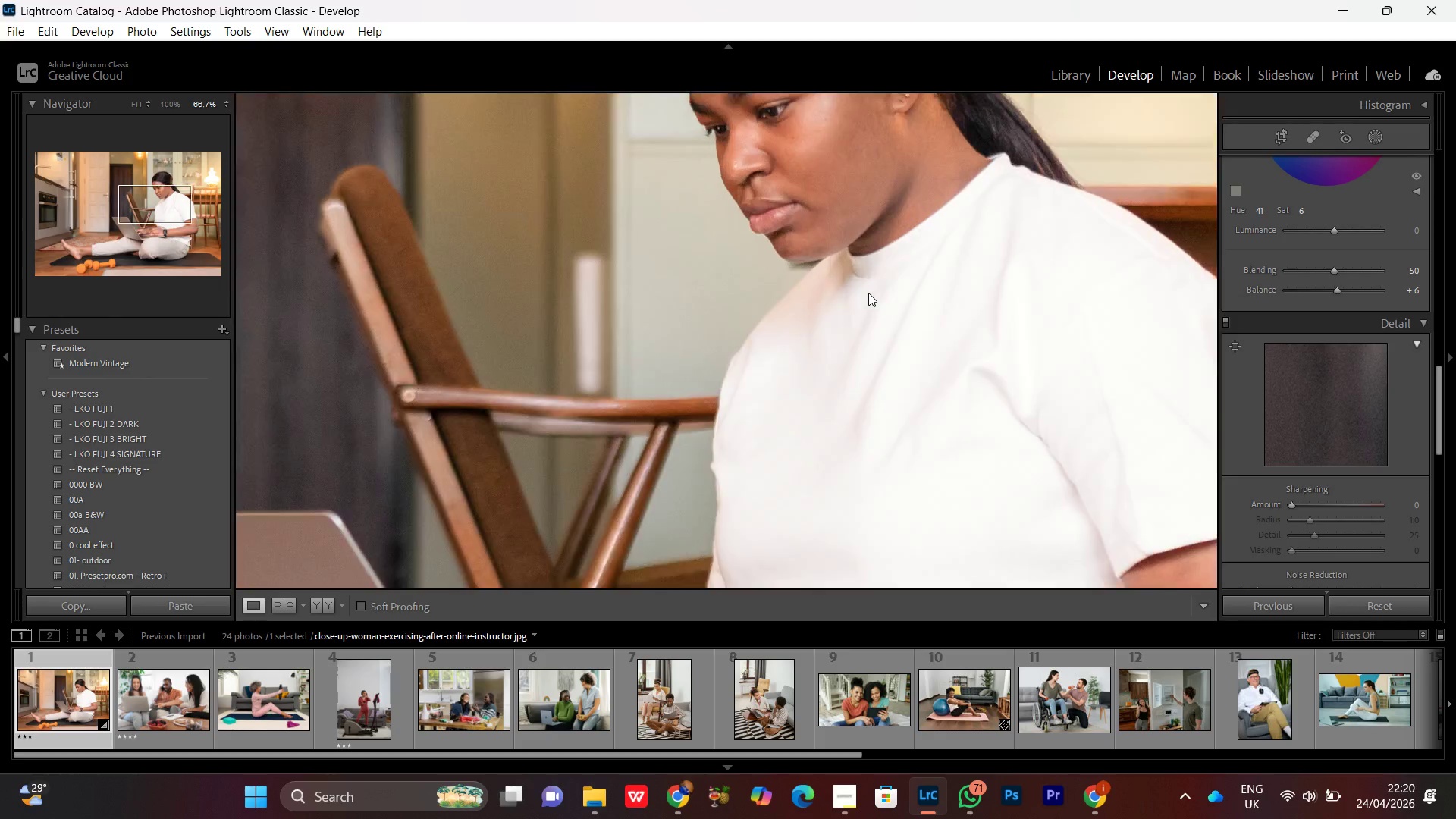 
left_click([868, 293])
 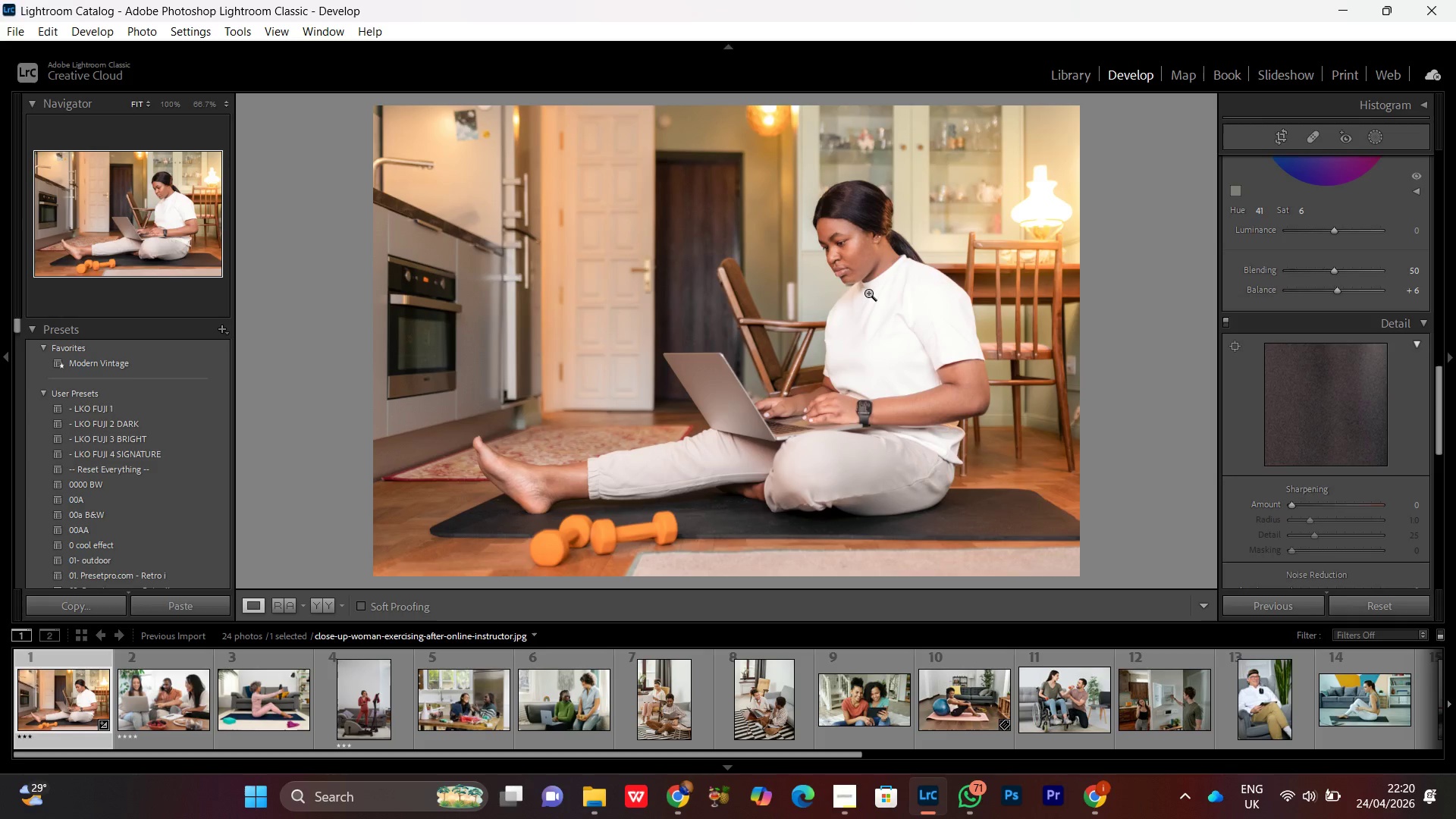 
double_click([868, 293])
 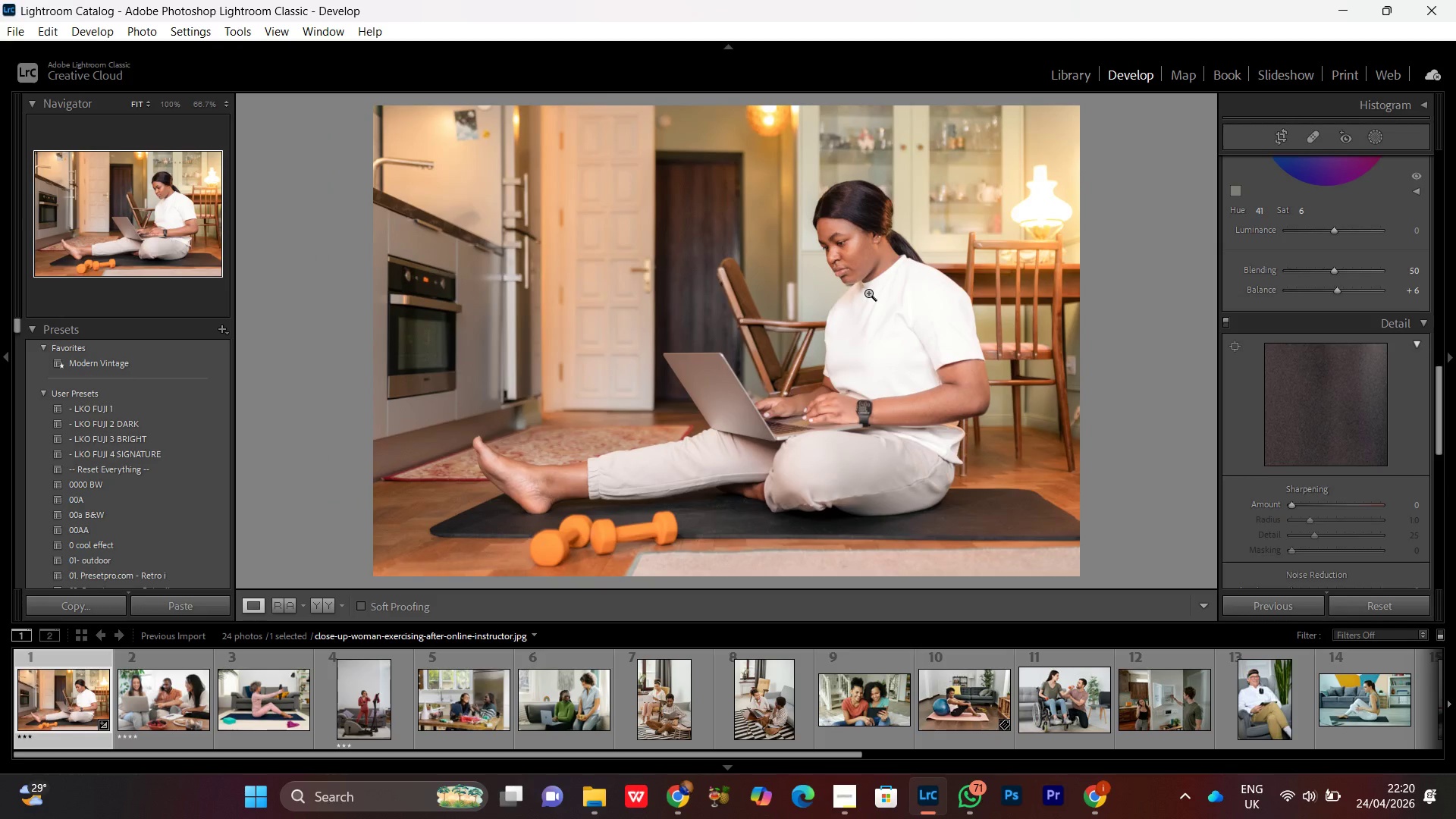 
double_click([868, 293])
 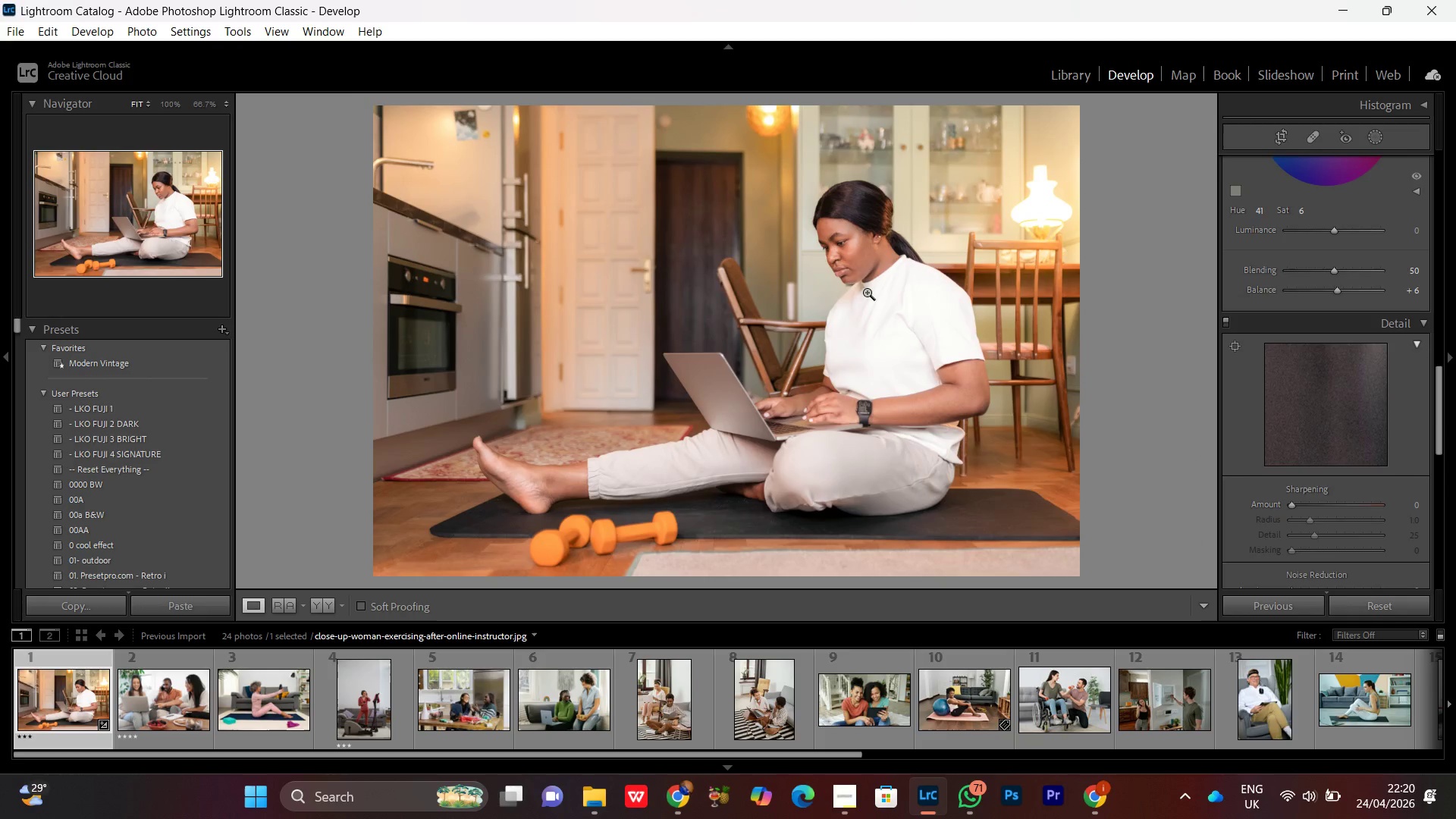 
wait(6.88)
 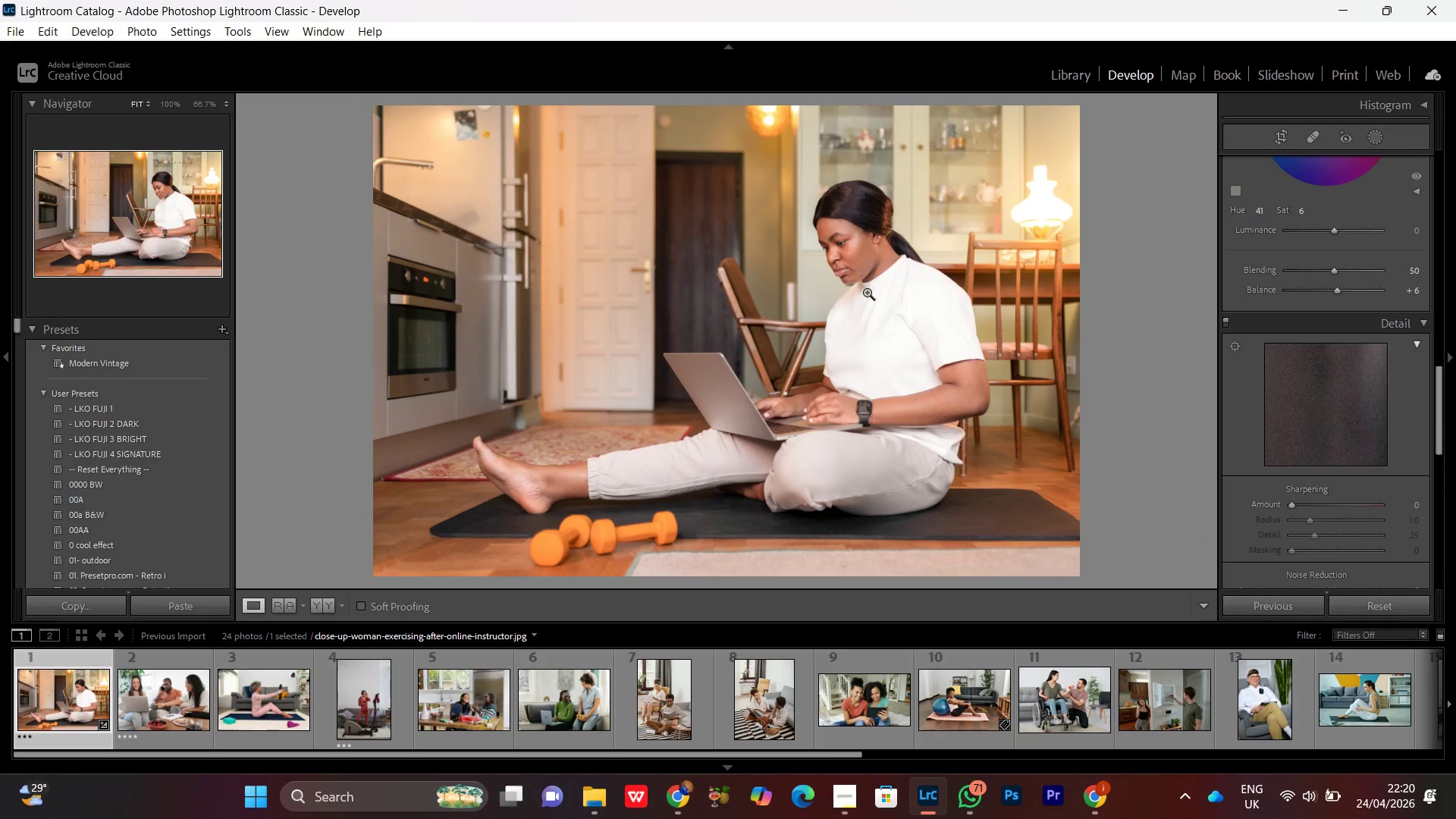 
left_click([849, 315])
 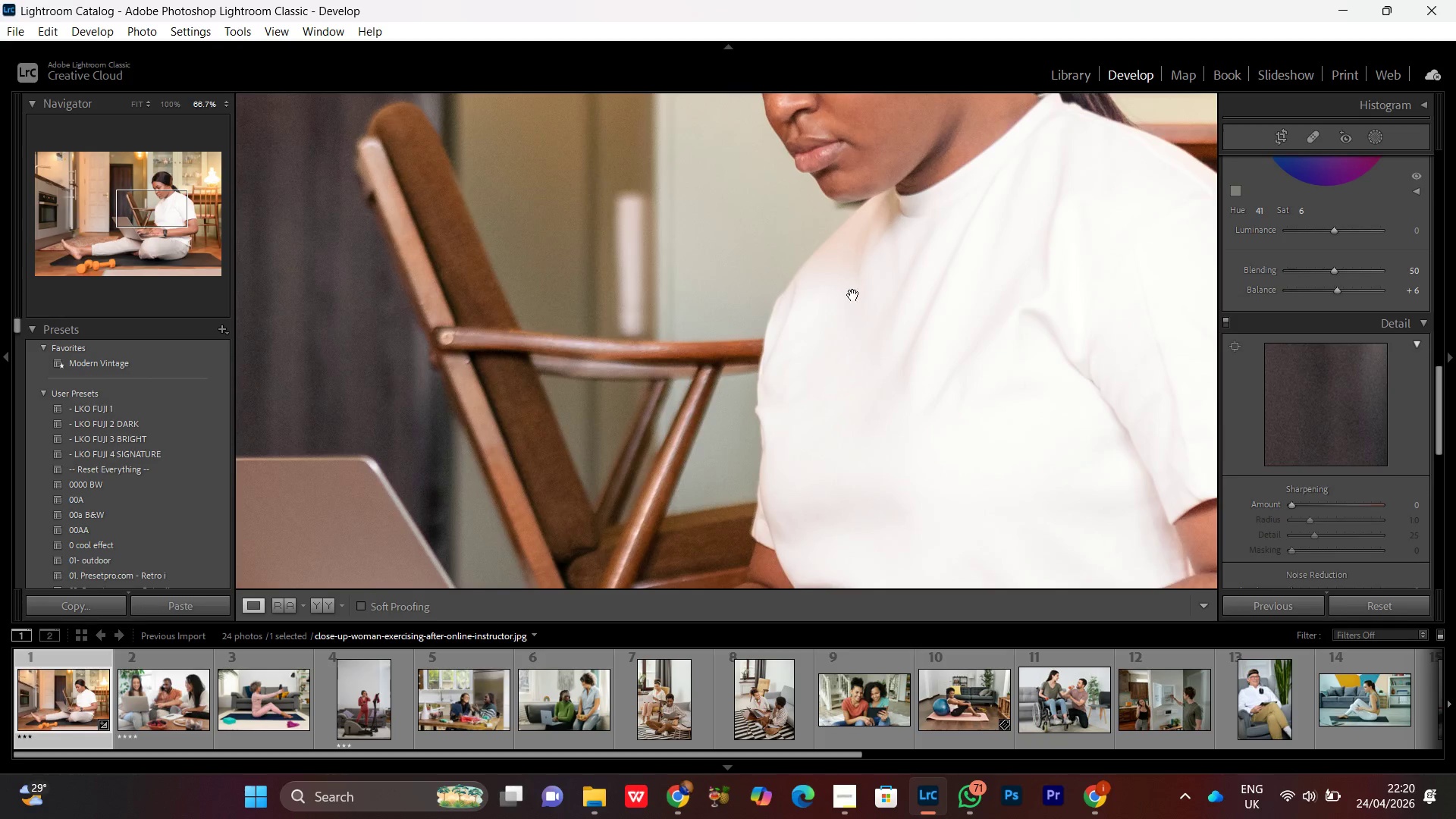 
left_click_drag(start_coordinate=[853, 209], to_coordinate=[812, 366])
 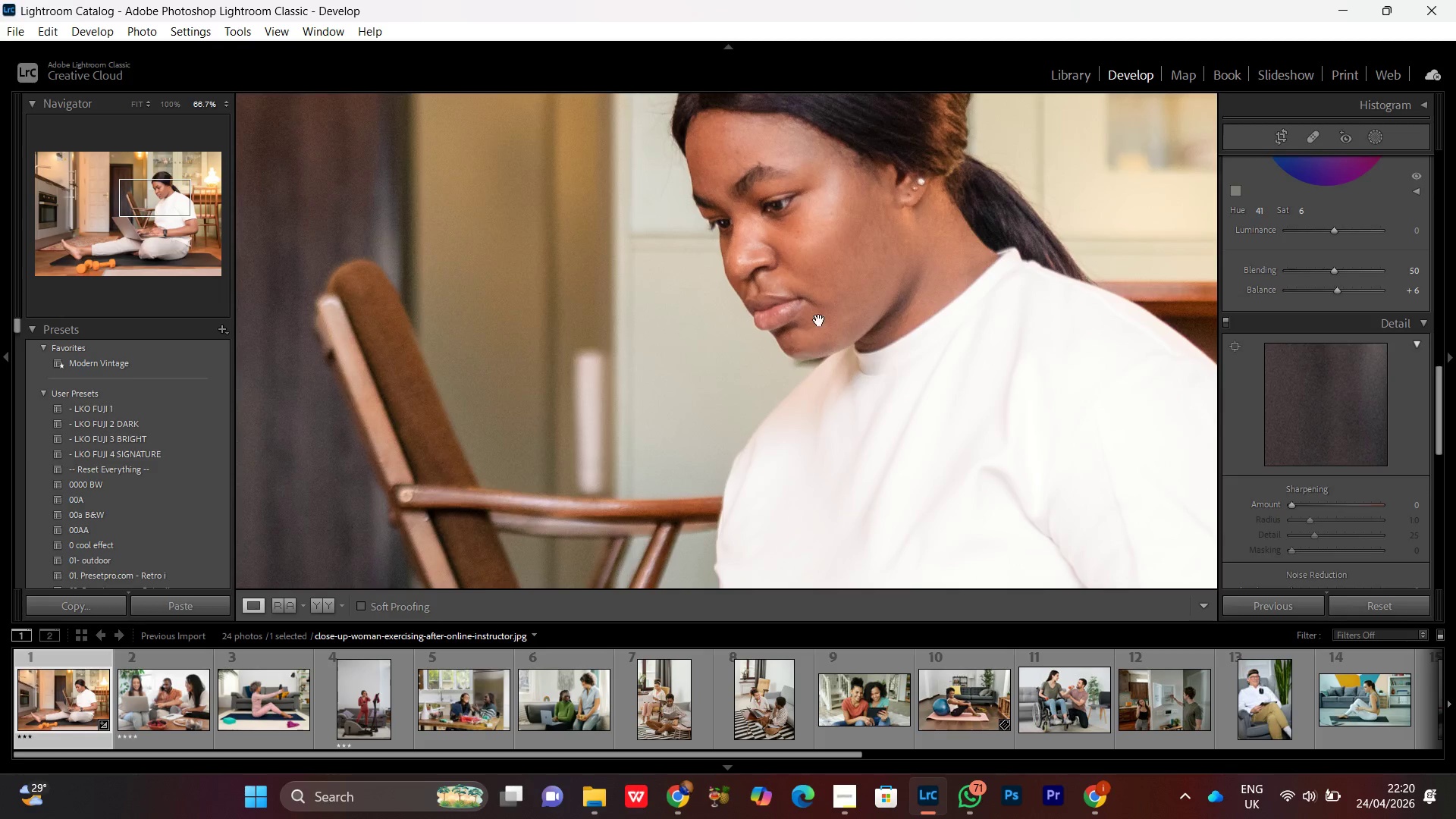 
left_click_drag(start_coordinate=[819, 318], to_coordinate=[797, 410])
 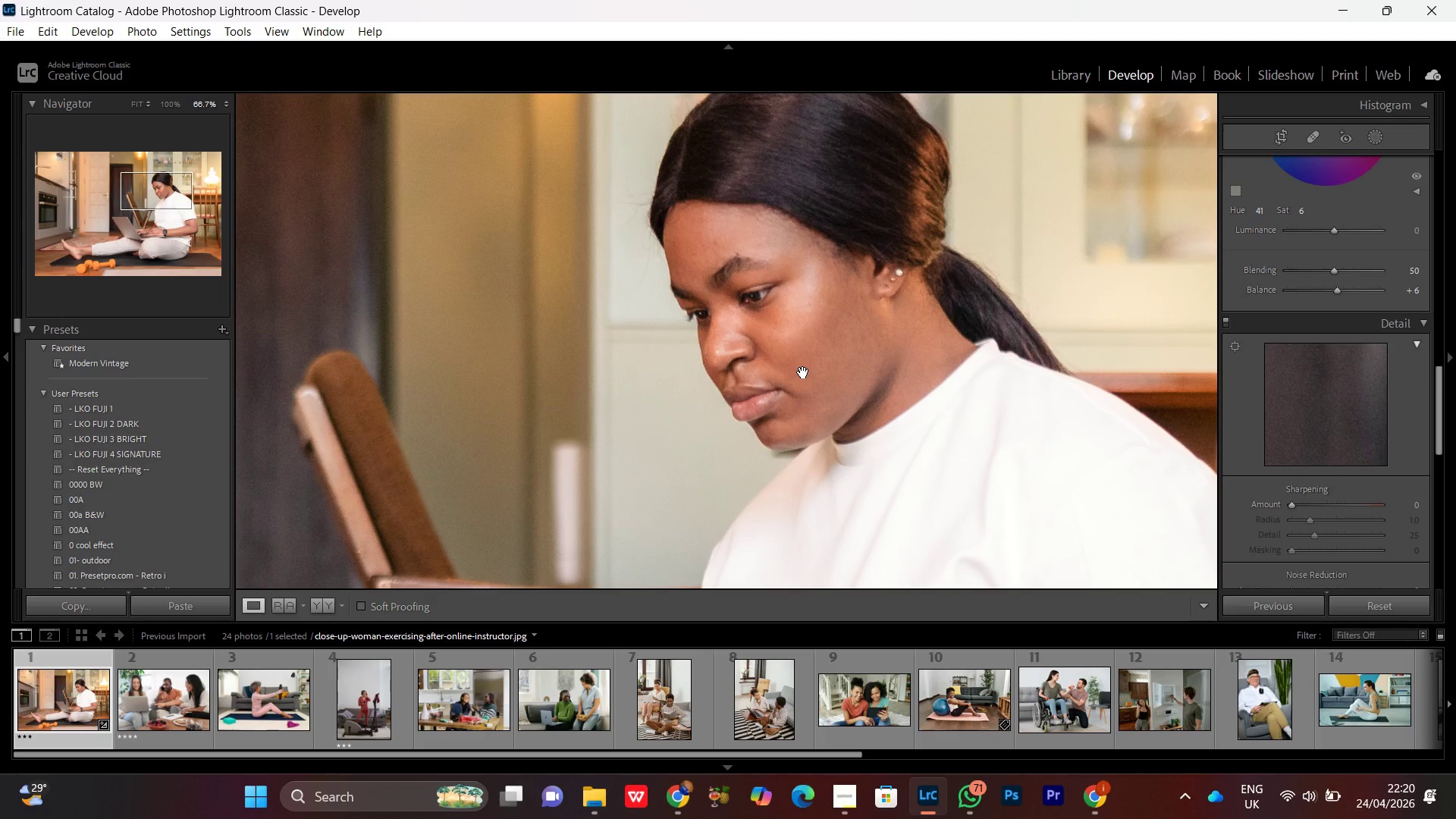 
left_click([803, 372])
 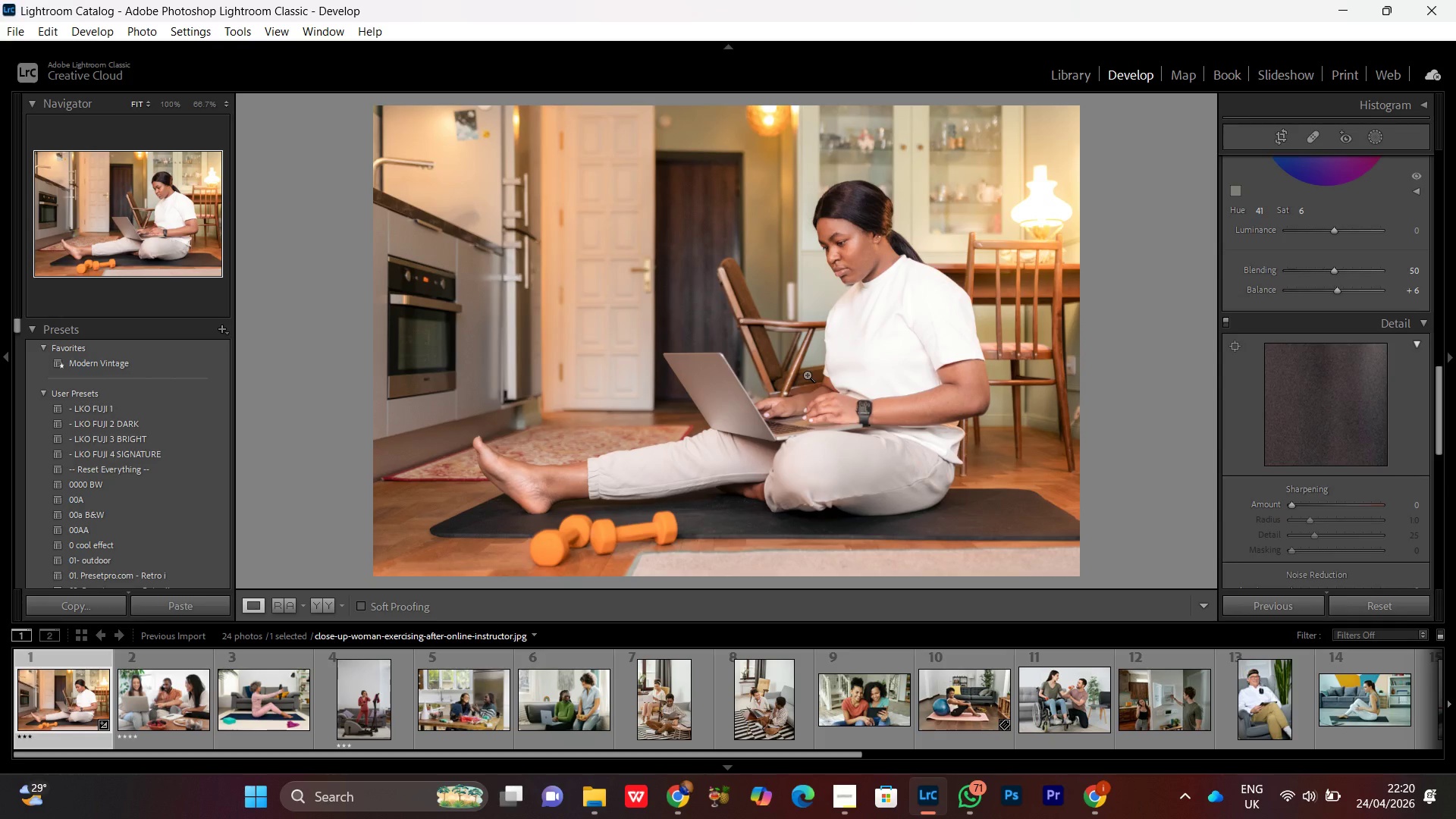 
double_click([807, 375])
 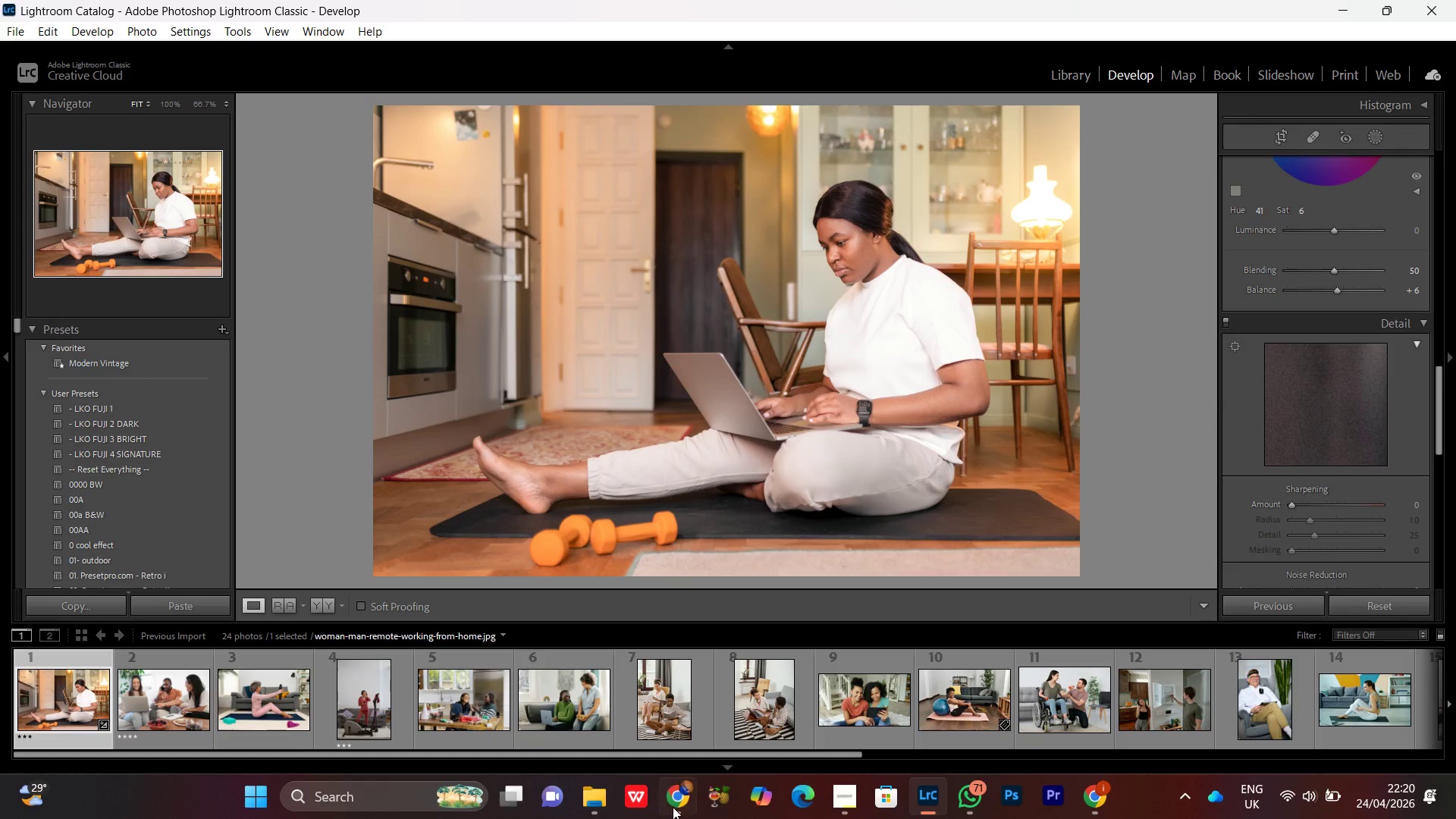 
left_click([673, 809])
 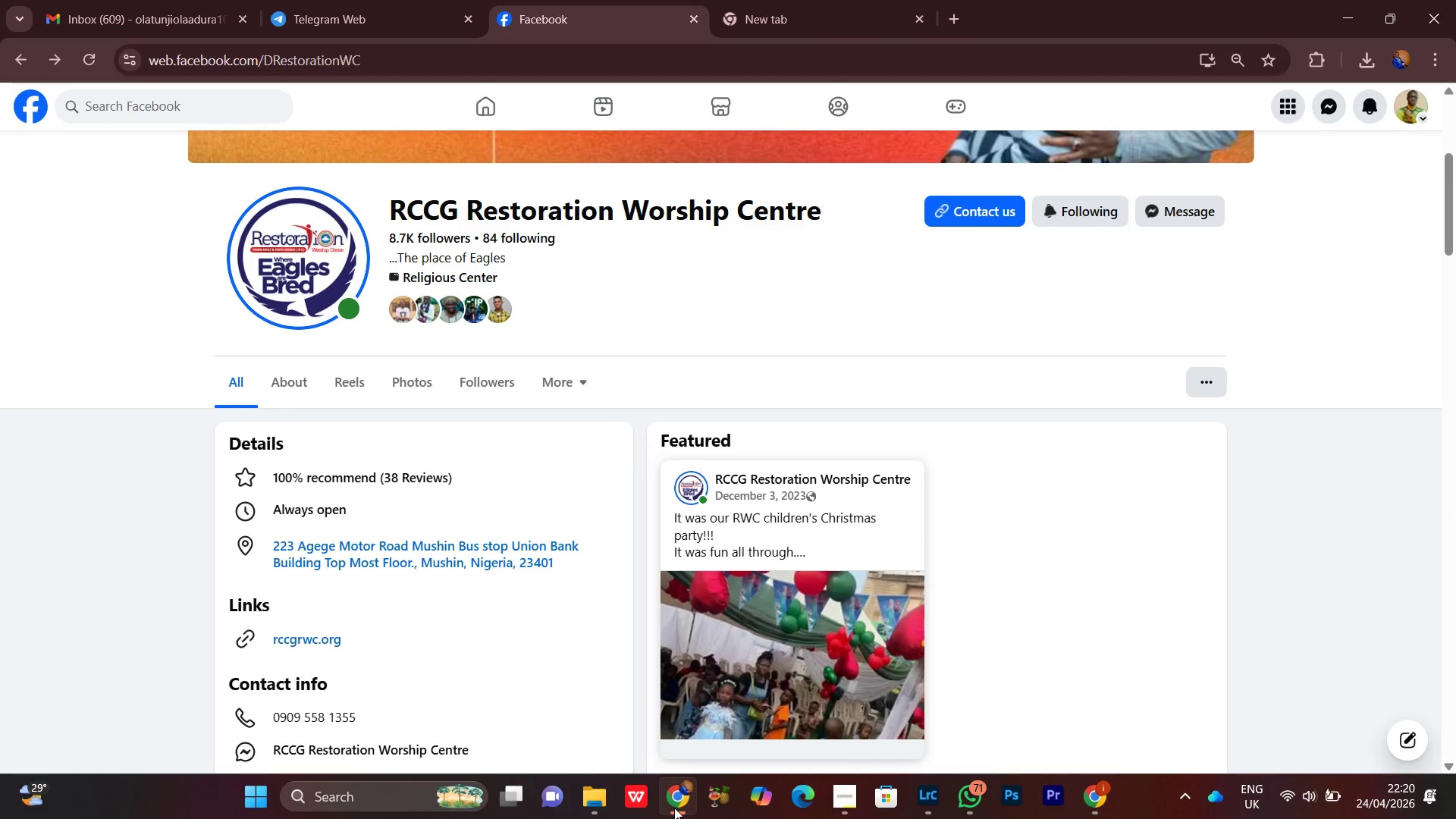 
left_click([674, 808])
 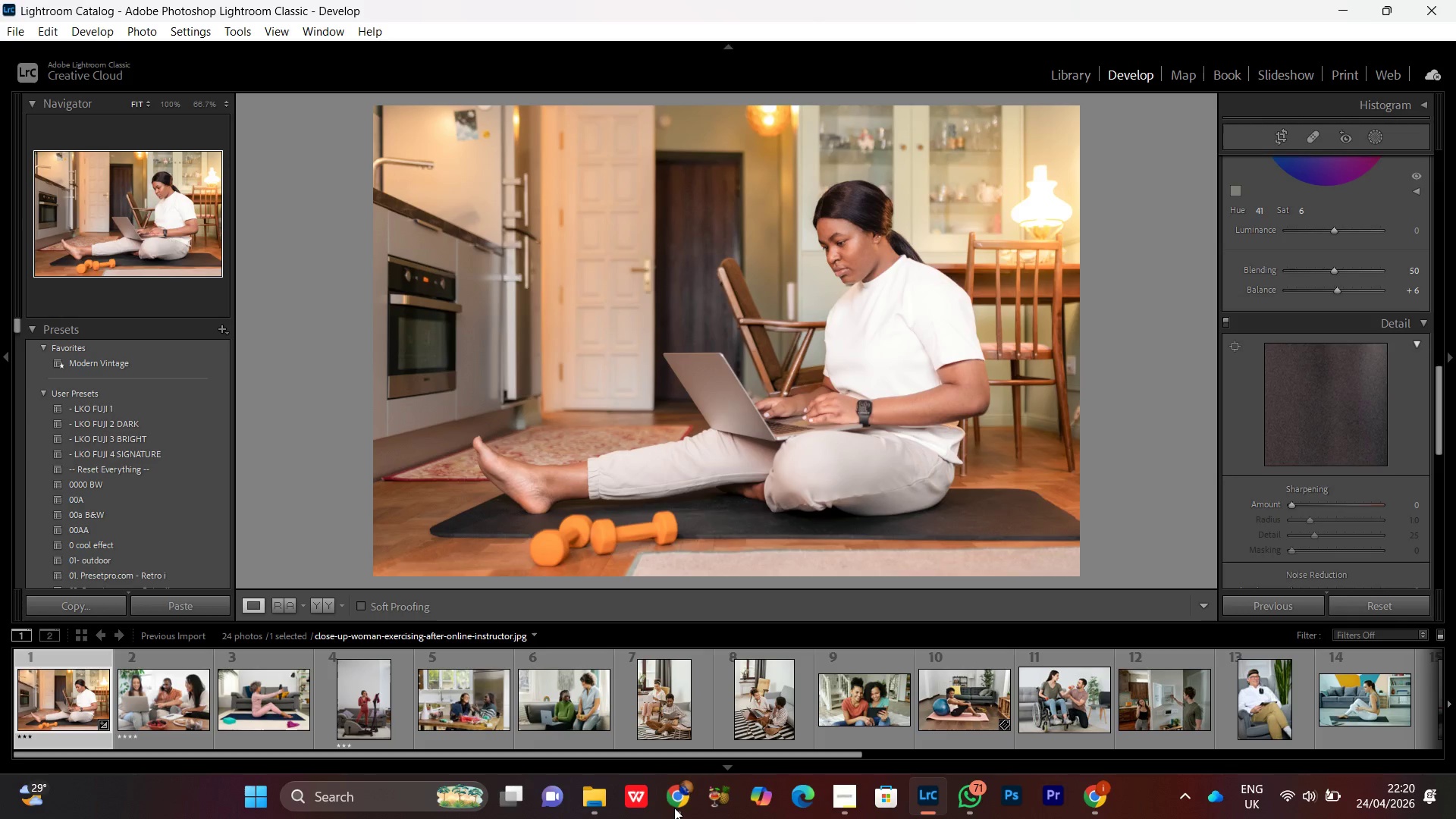 
left_click([674, 808])
 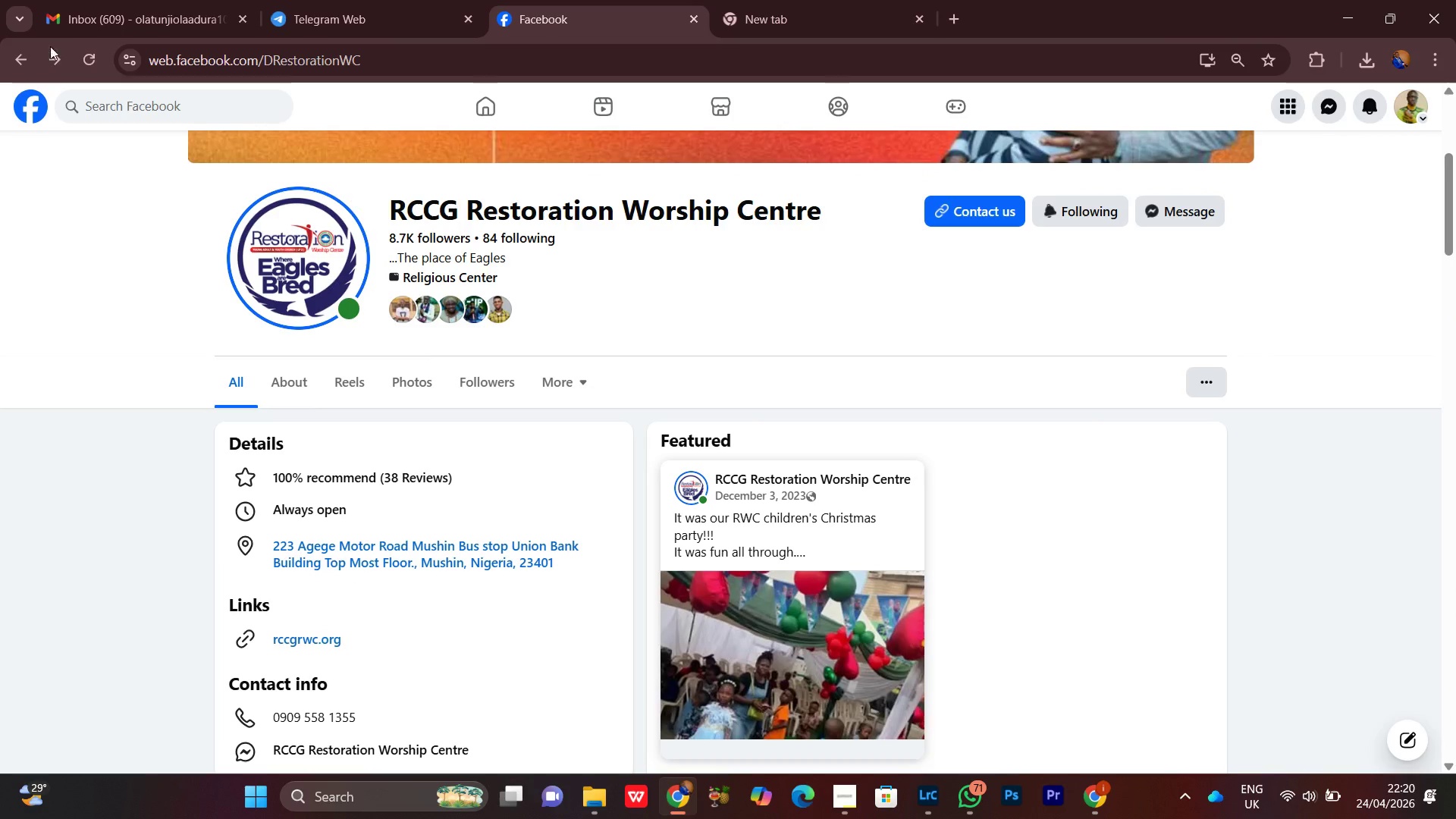 
left_click([86, 58])
 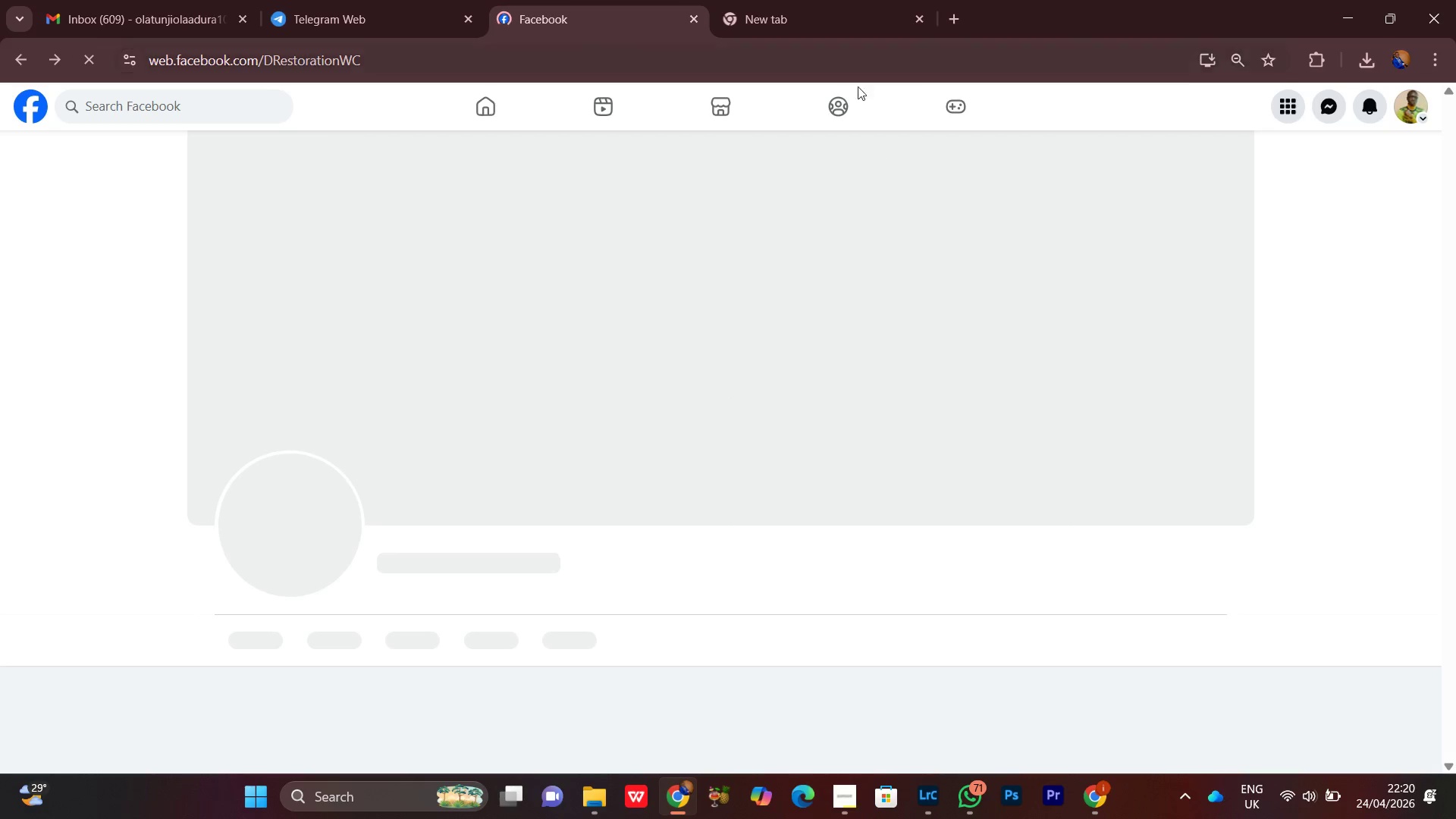 
left_click([811, 0])
 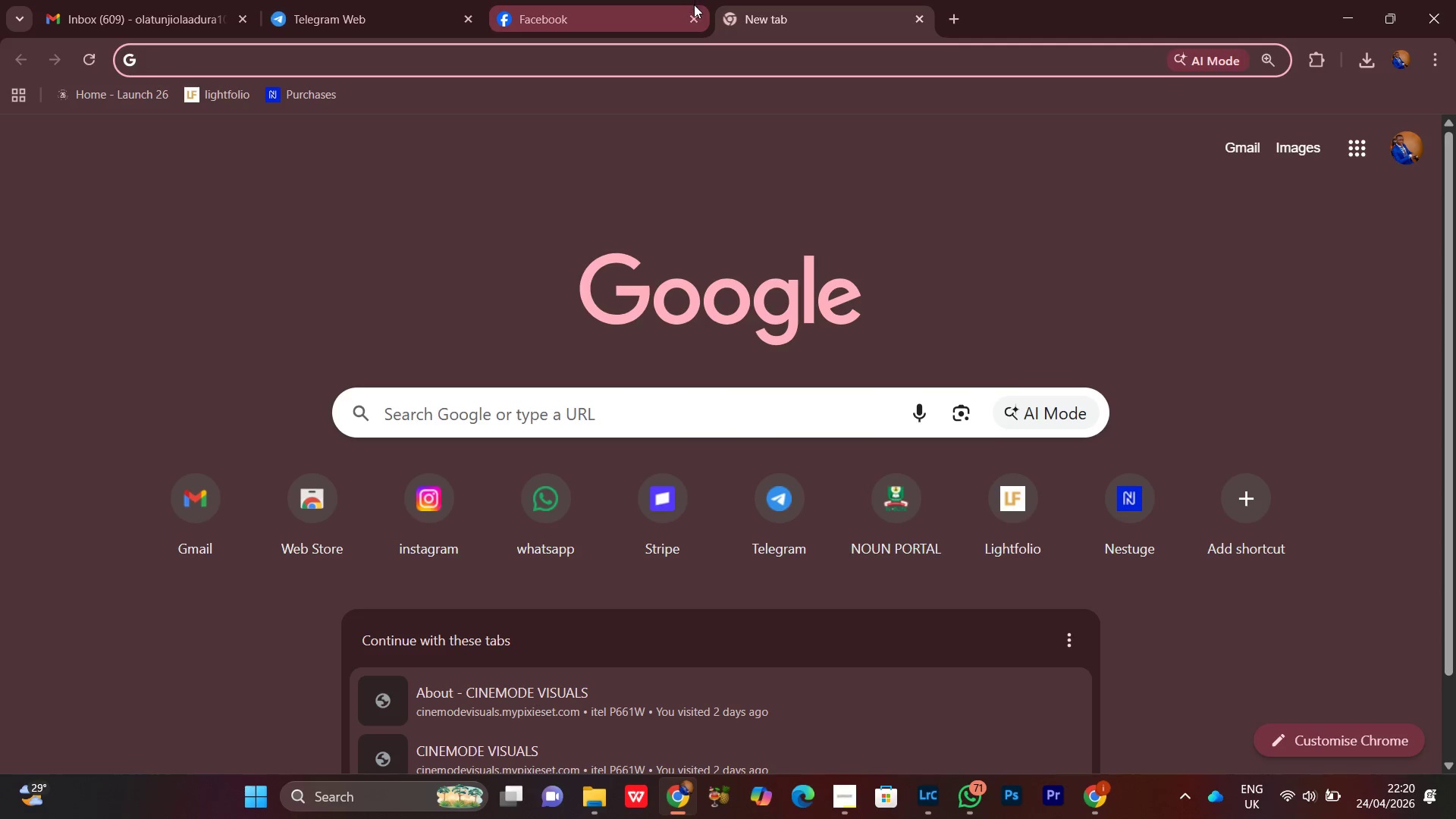 
left_click([559, 0])
 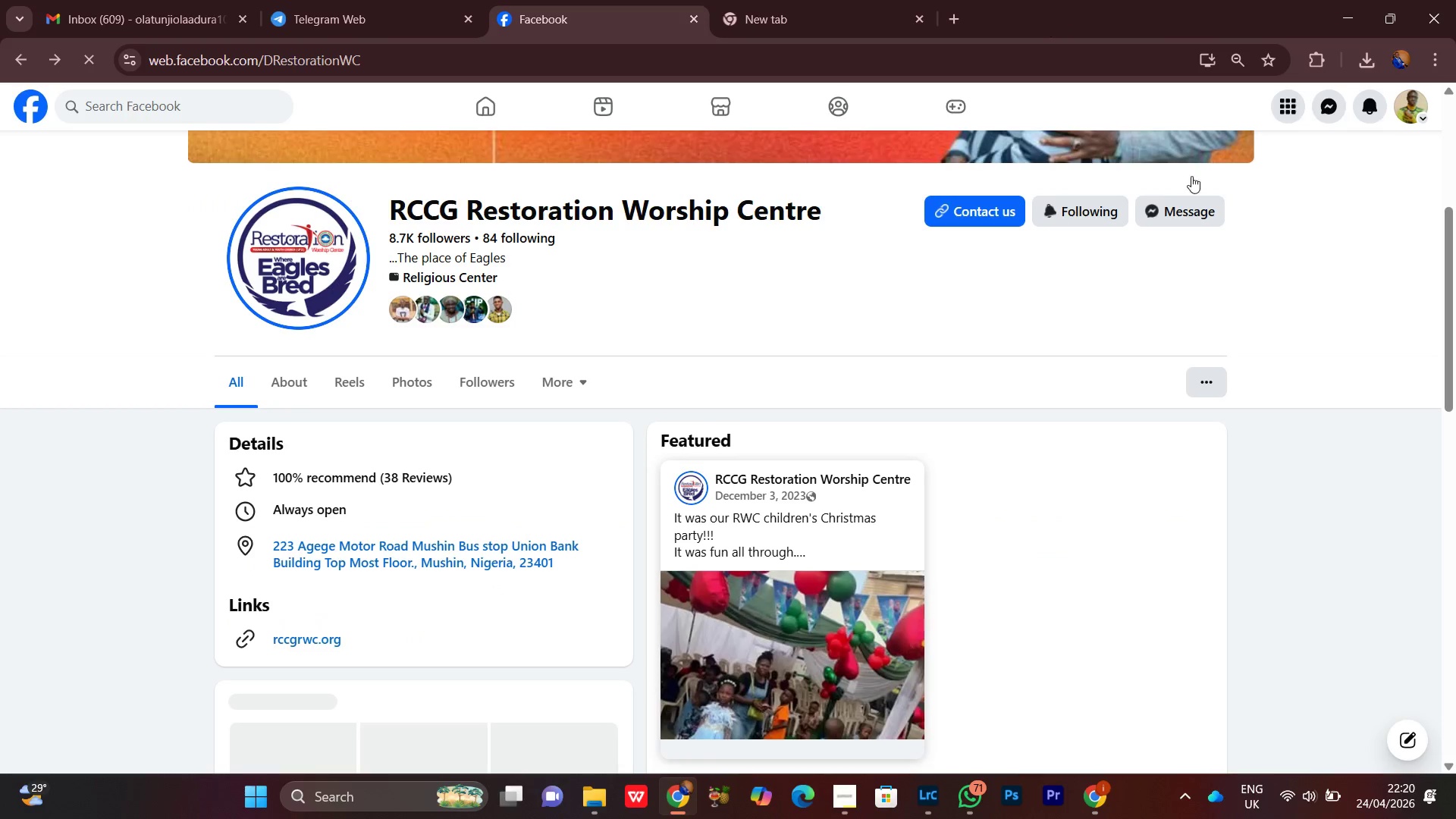 
left_click([1350, 12])
 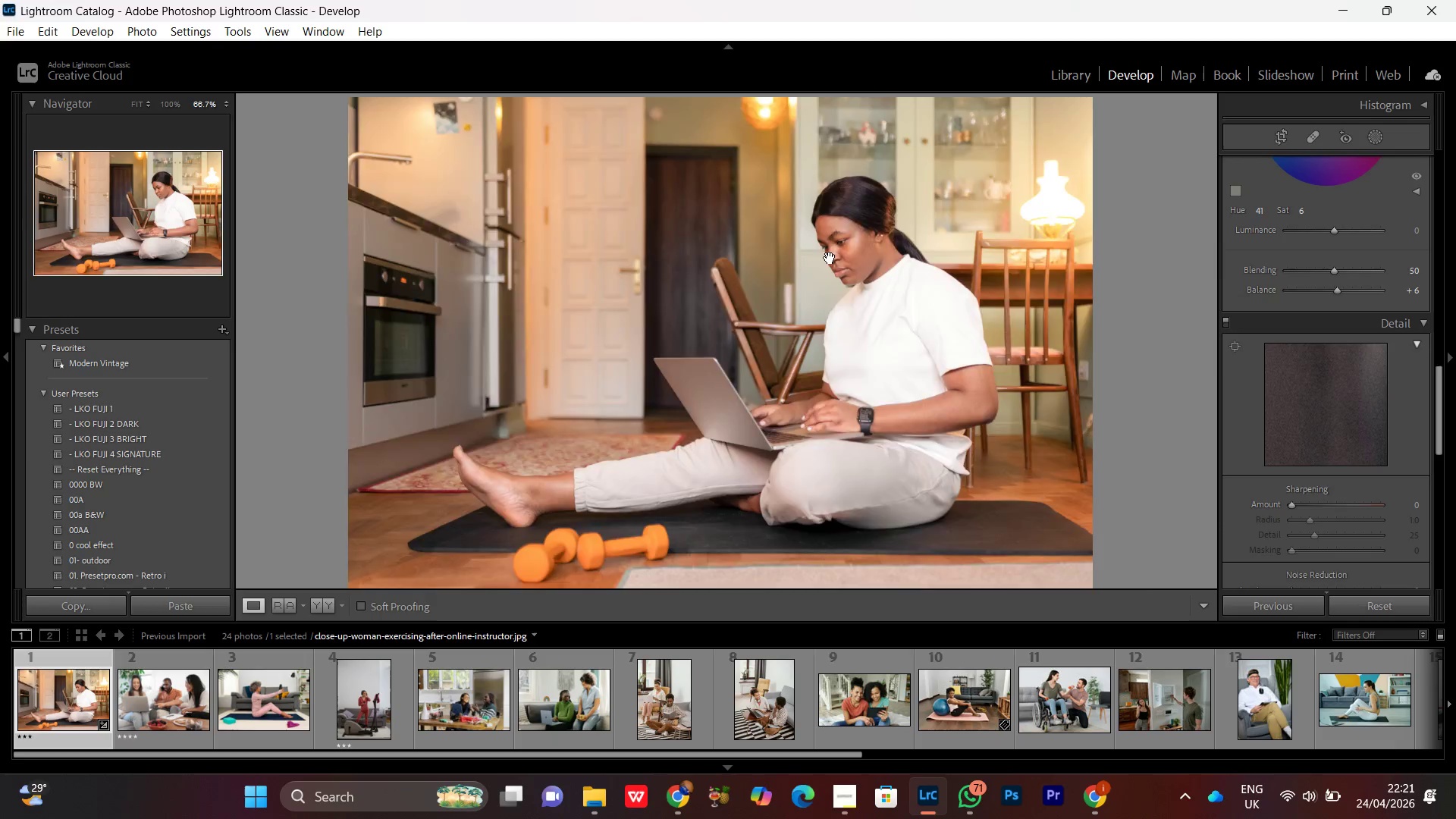 
scroll: coordinate [1311, 0], scroll_direction: up, amount: 7.0
 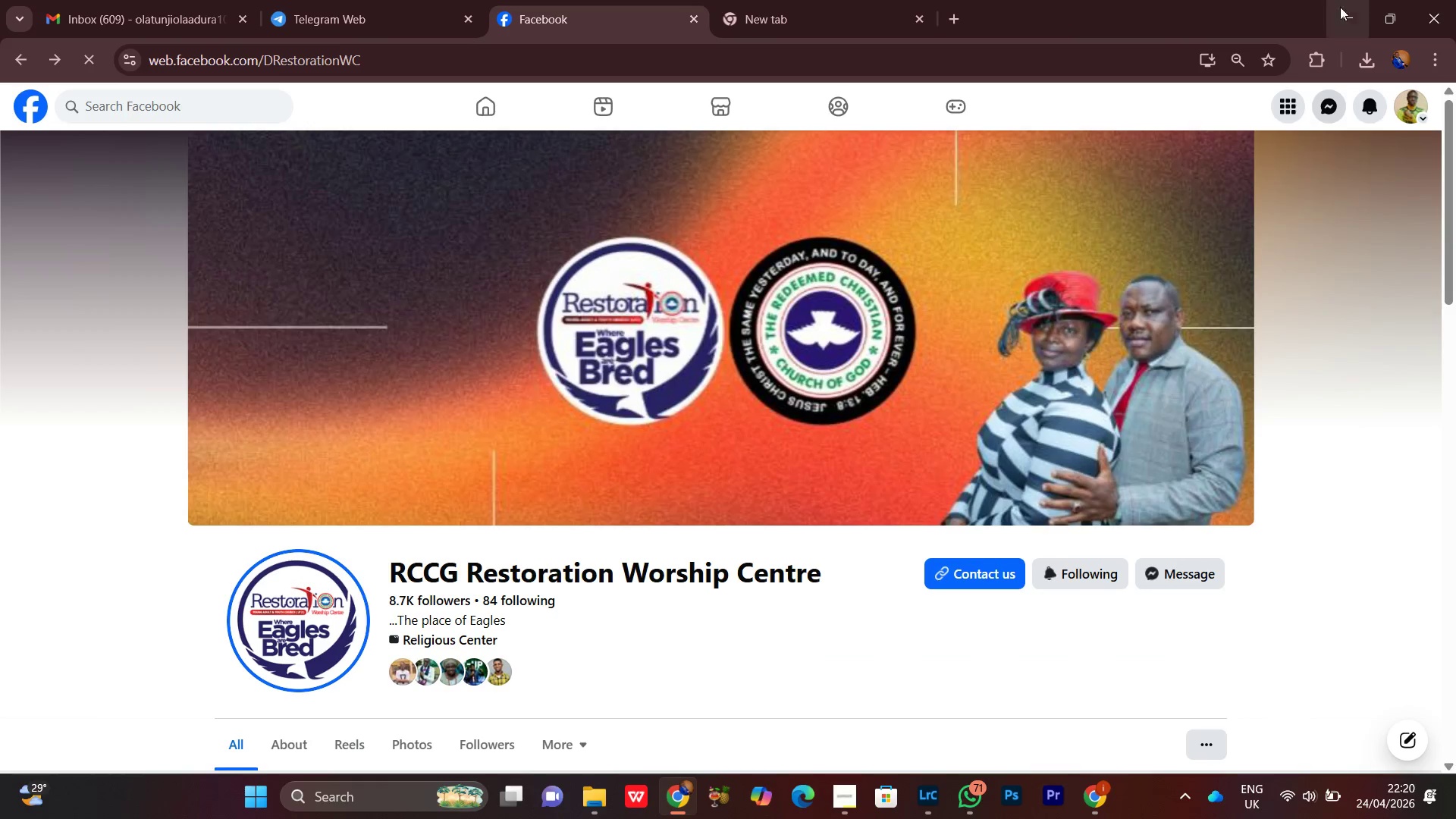 
double_click([830, 258])
 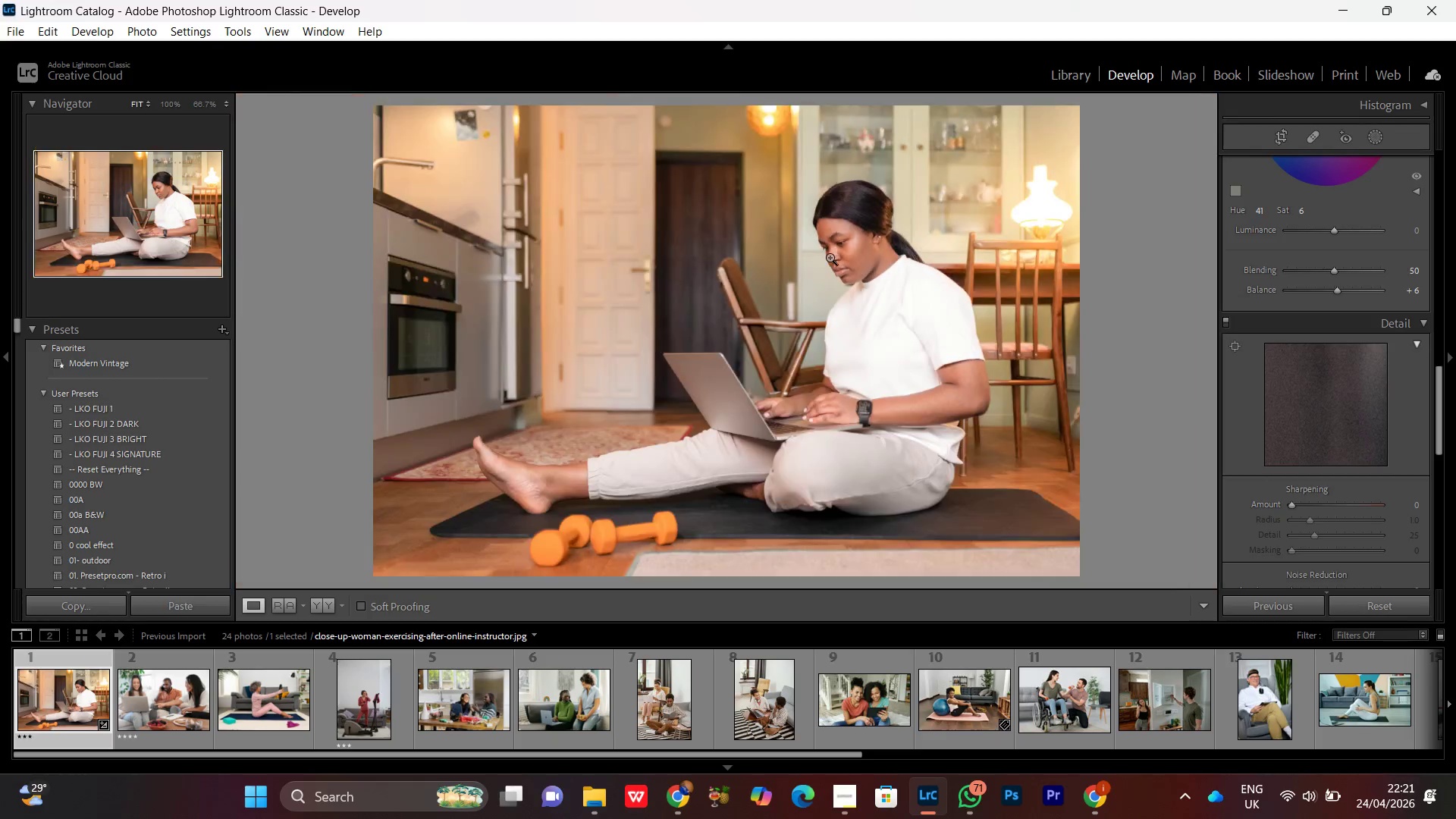 
triple_click([830, 257])
 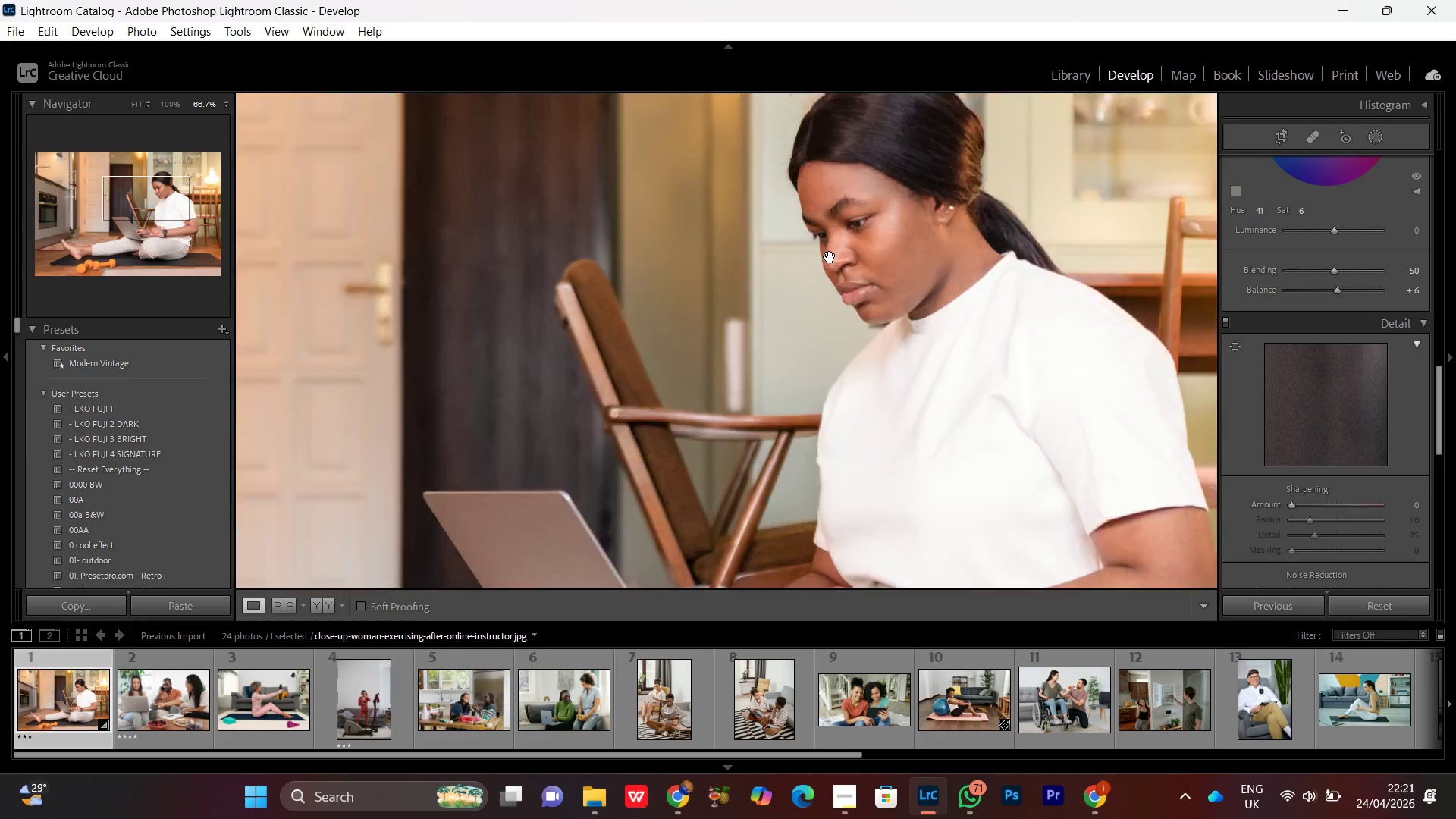 
triple_click([830, 257])
 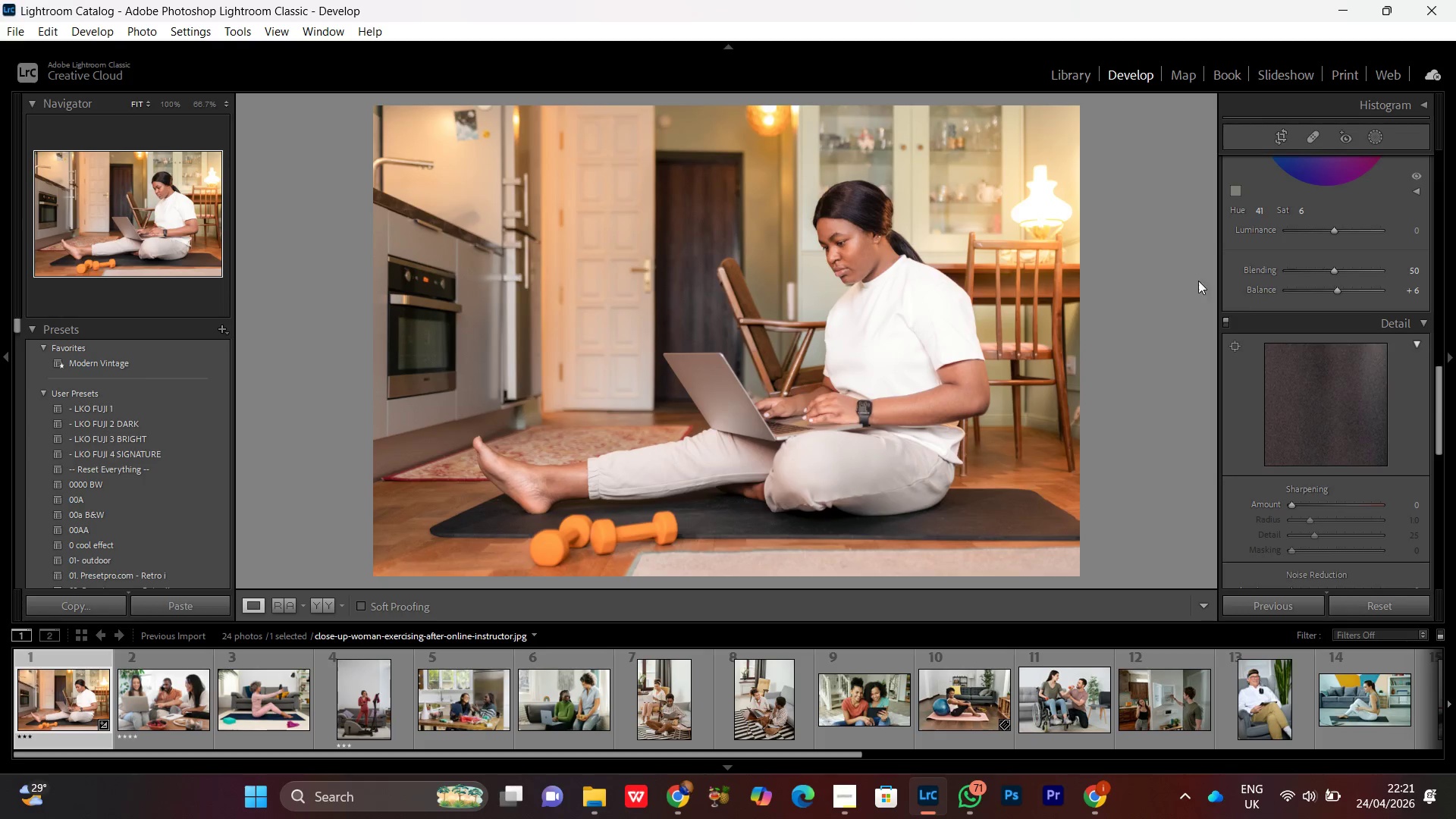 
scroll: coordinate [1347, 374], scroll_direction: down, amount: 1.0
 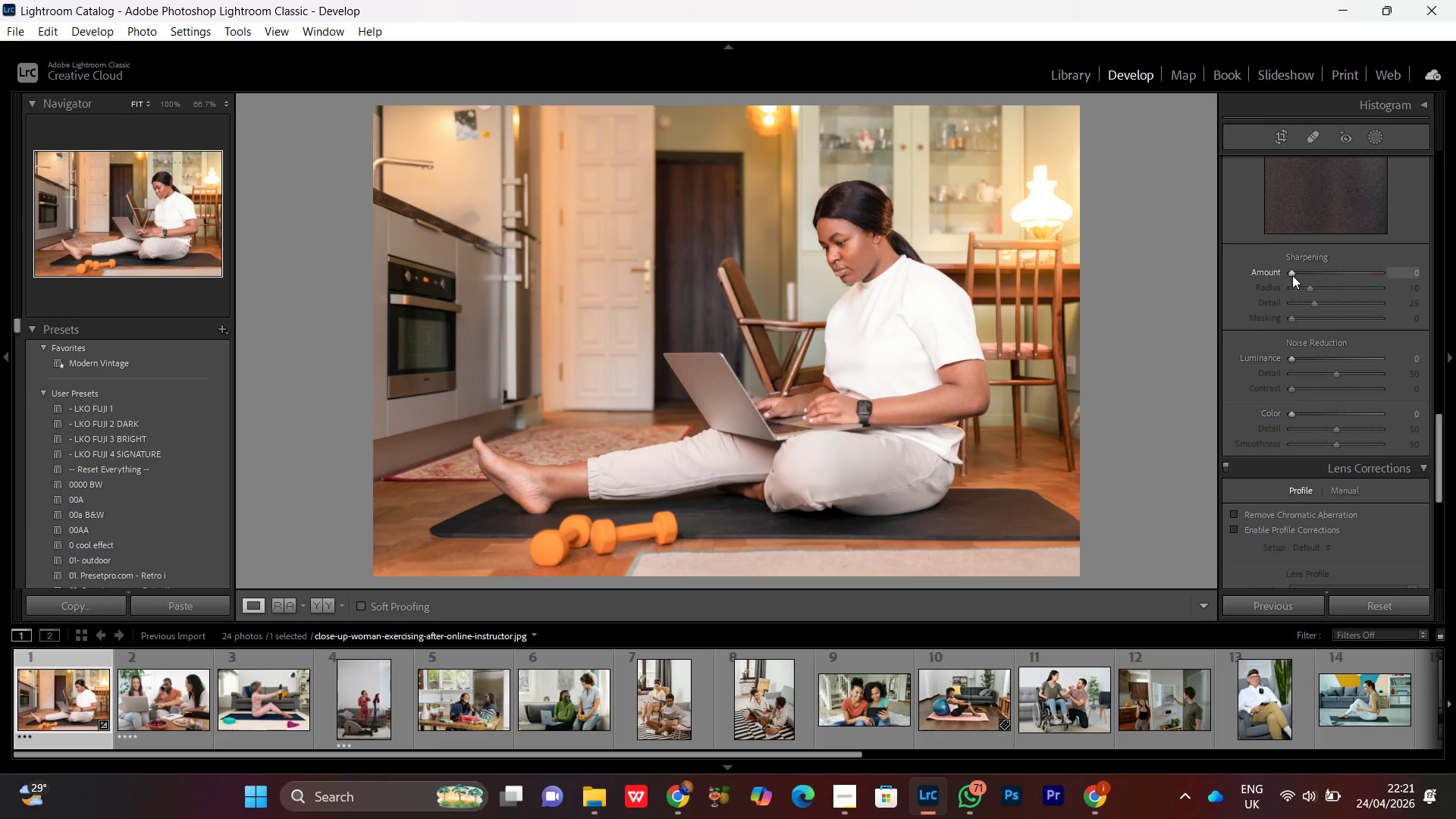 
left_click([1292, 274])
 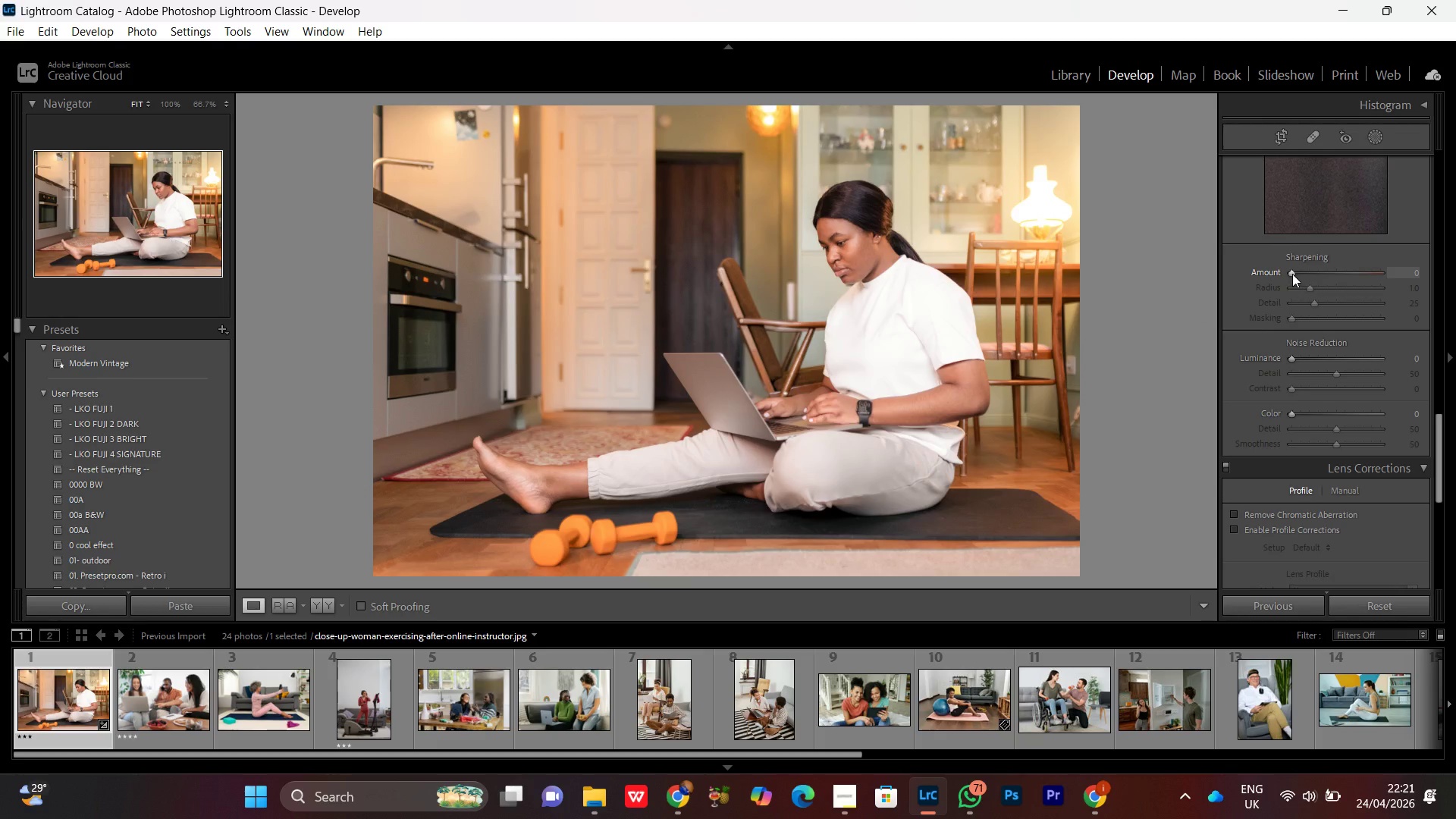 
scroll: coordinate [1292, 274], scroll_direction: up, amount: 10.0
 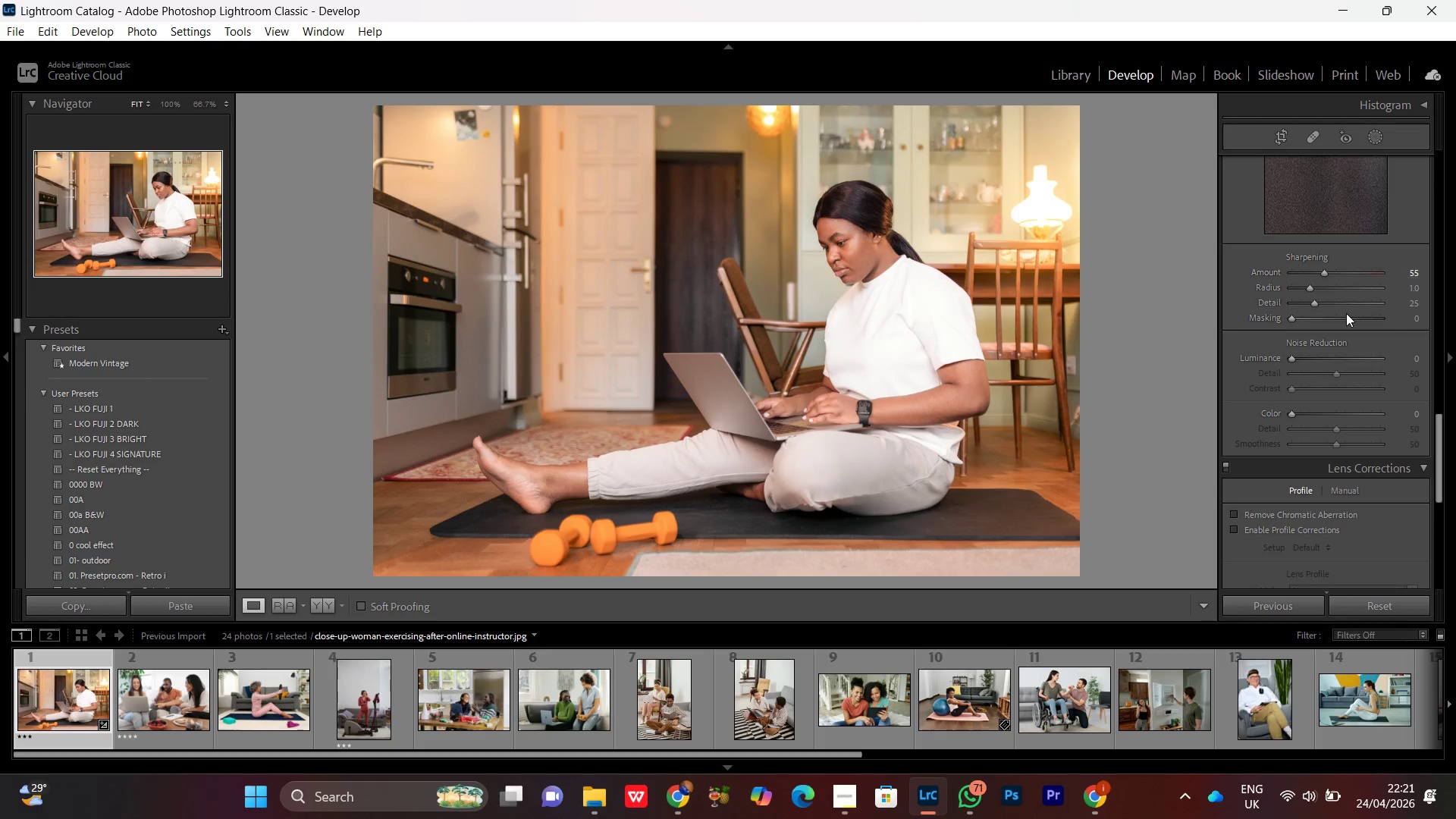 
left_click([1318, 301])
 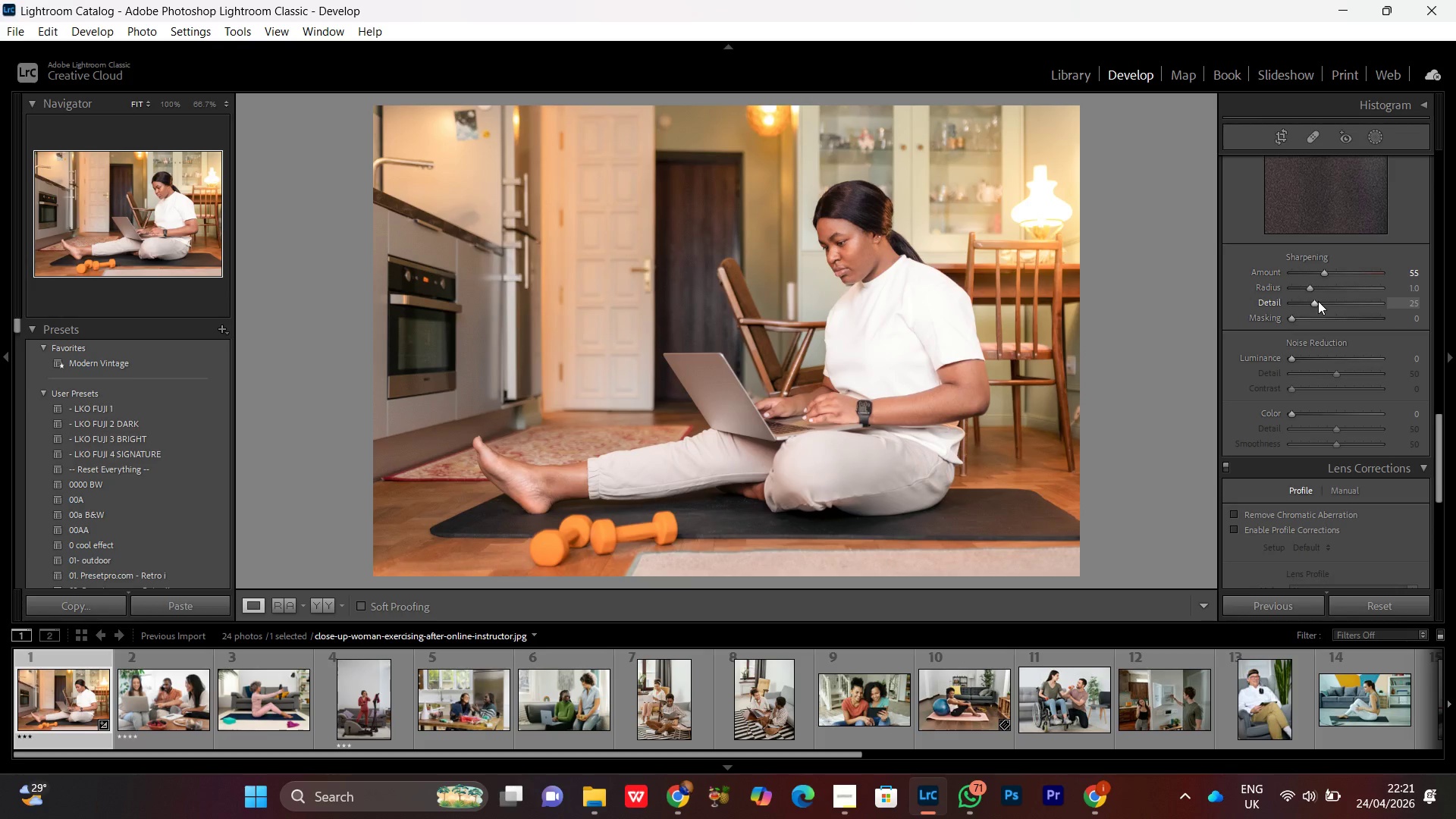 
scroll: coordinate [1318, 301], scroll_direction: up, amount: 1.0
 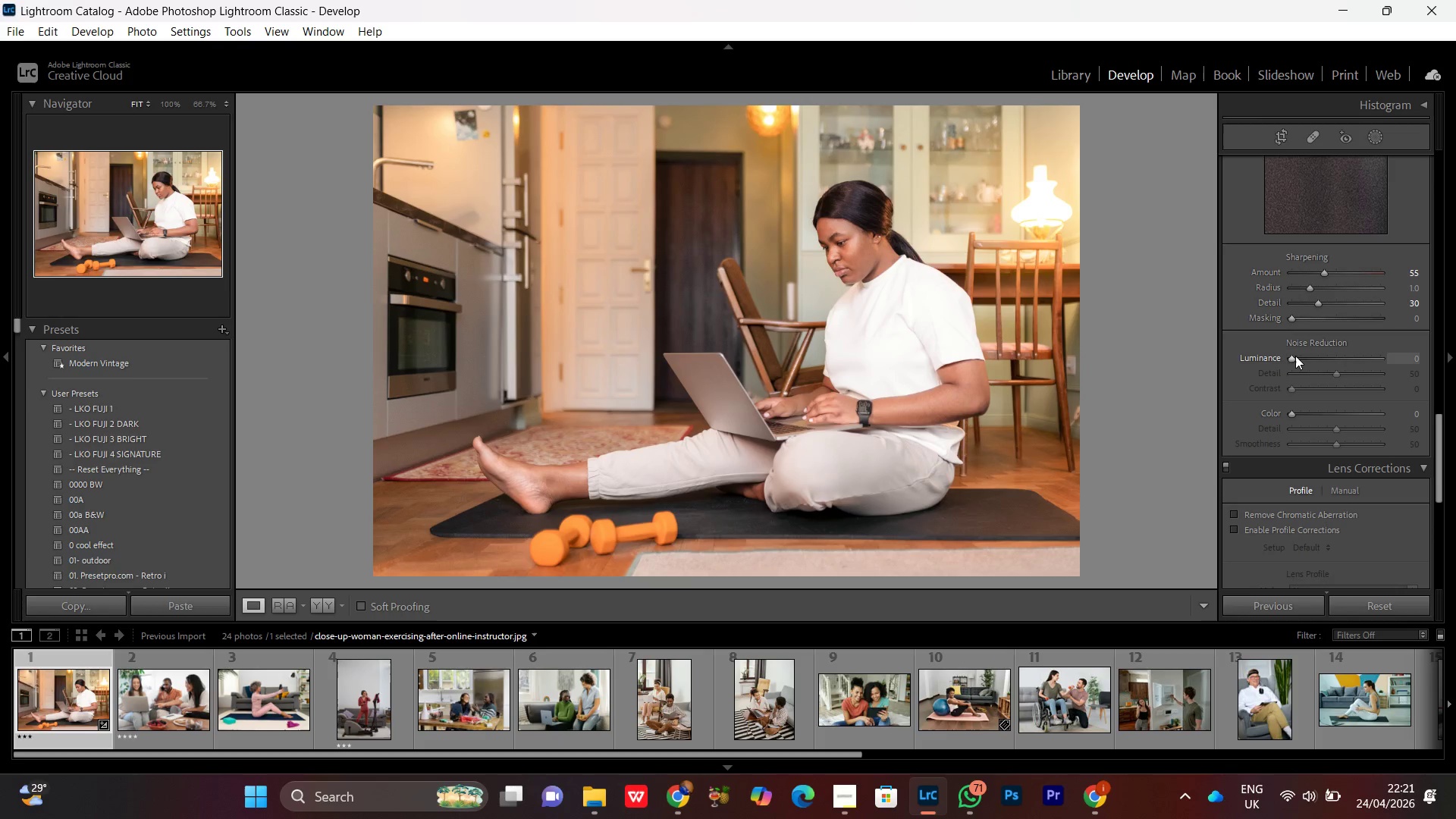 
left_click([1291, 356])
 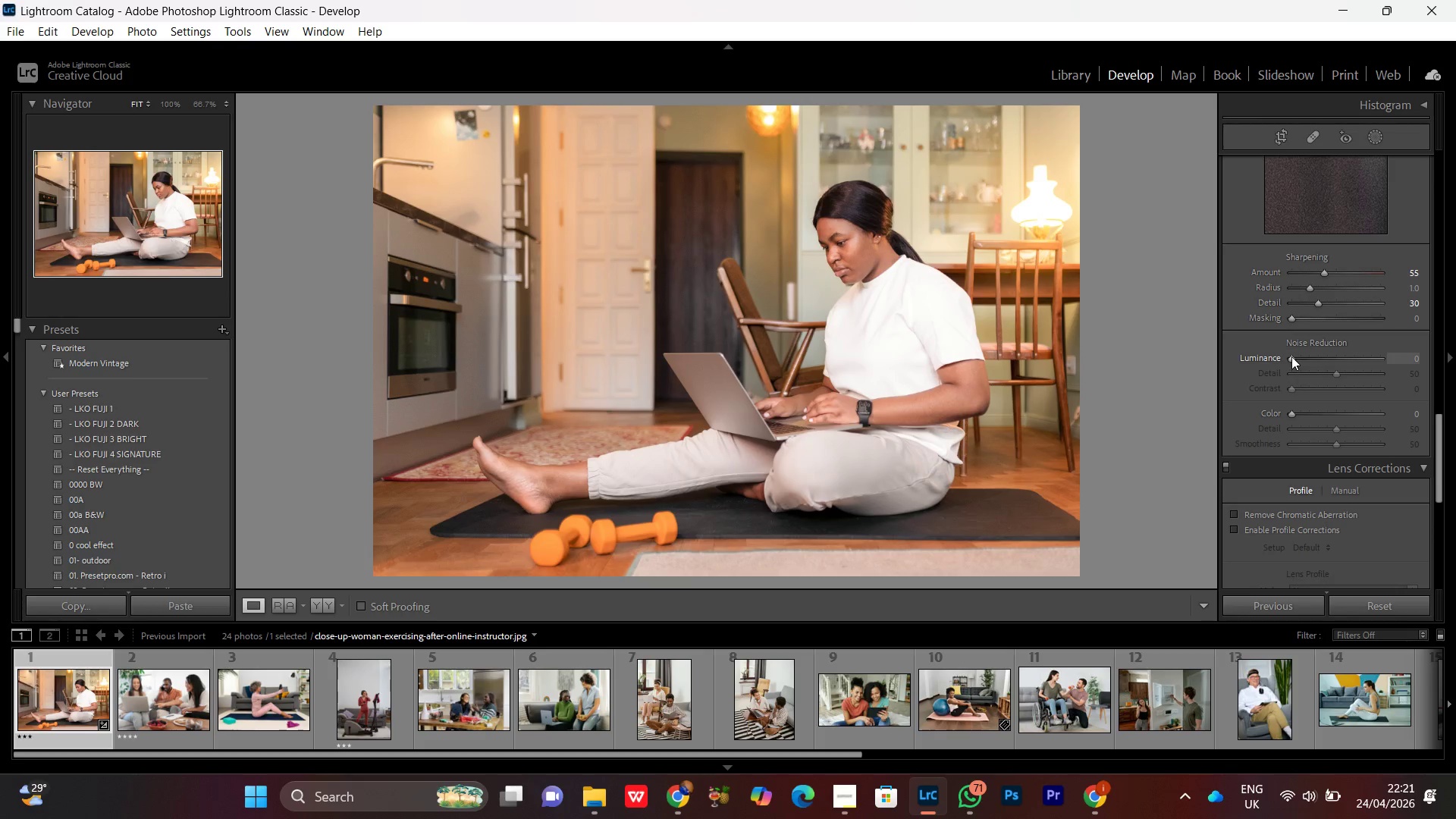 
scroll: coordinate [1291, 356], scroll_direction: up, amount: 8.0
 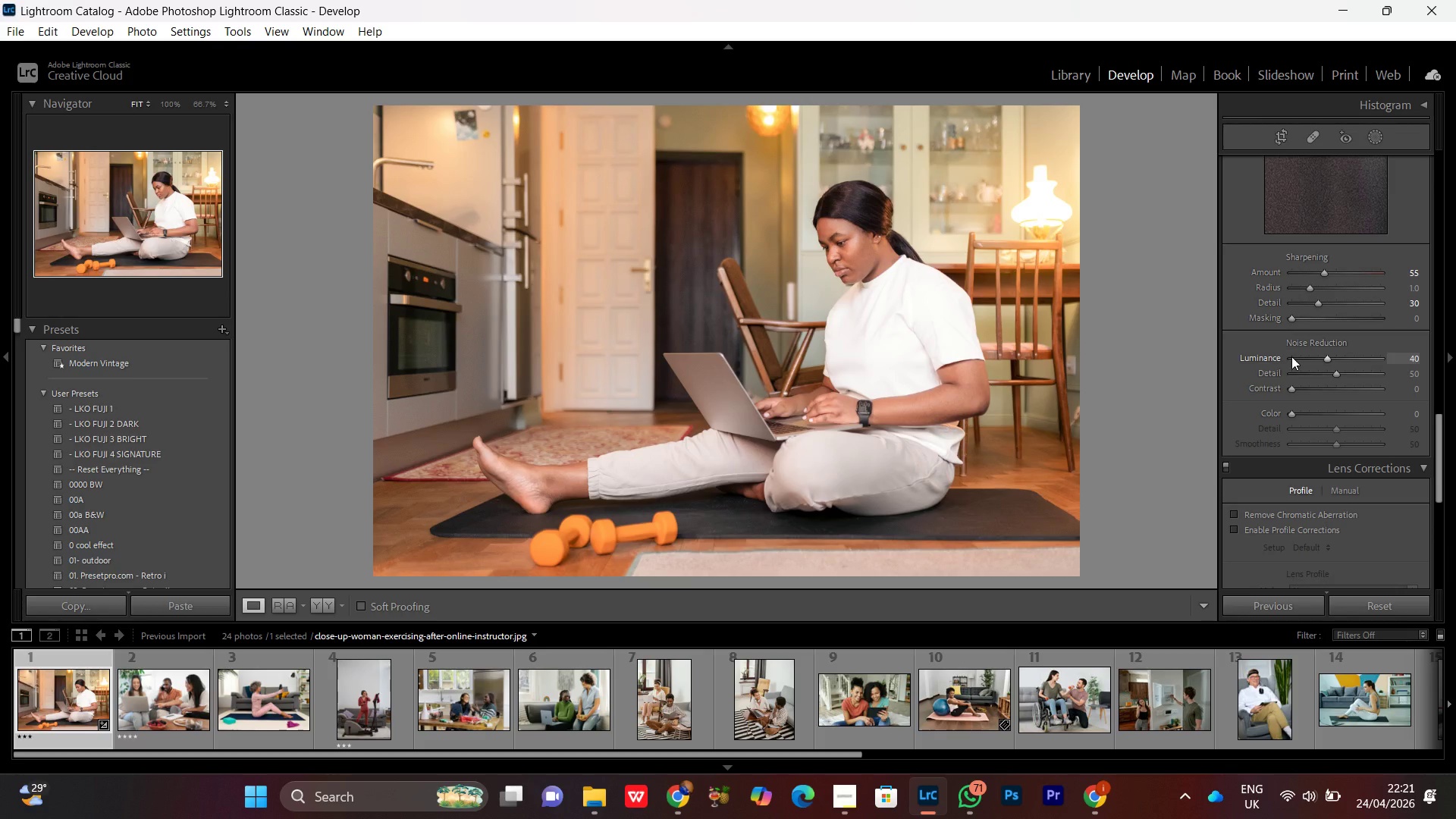 
scroll: coordinate [1291, 356], scroll_direction: down, amount: 2.0
 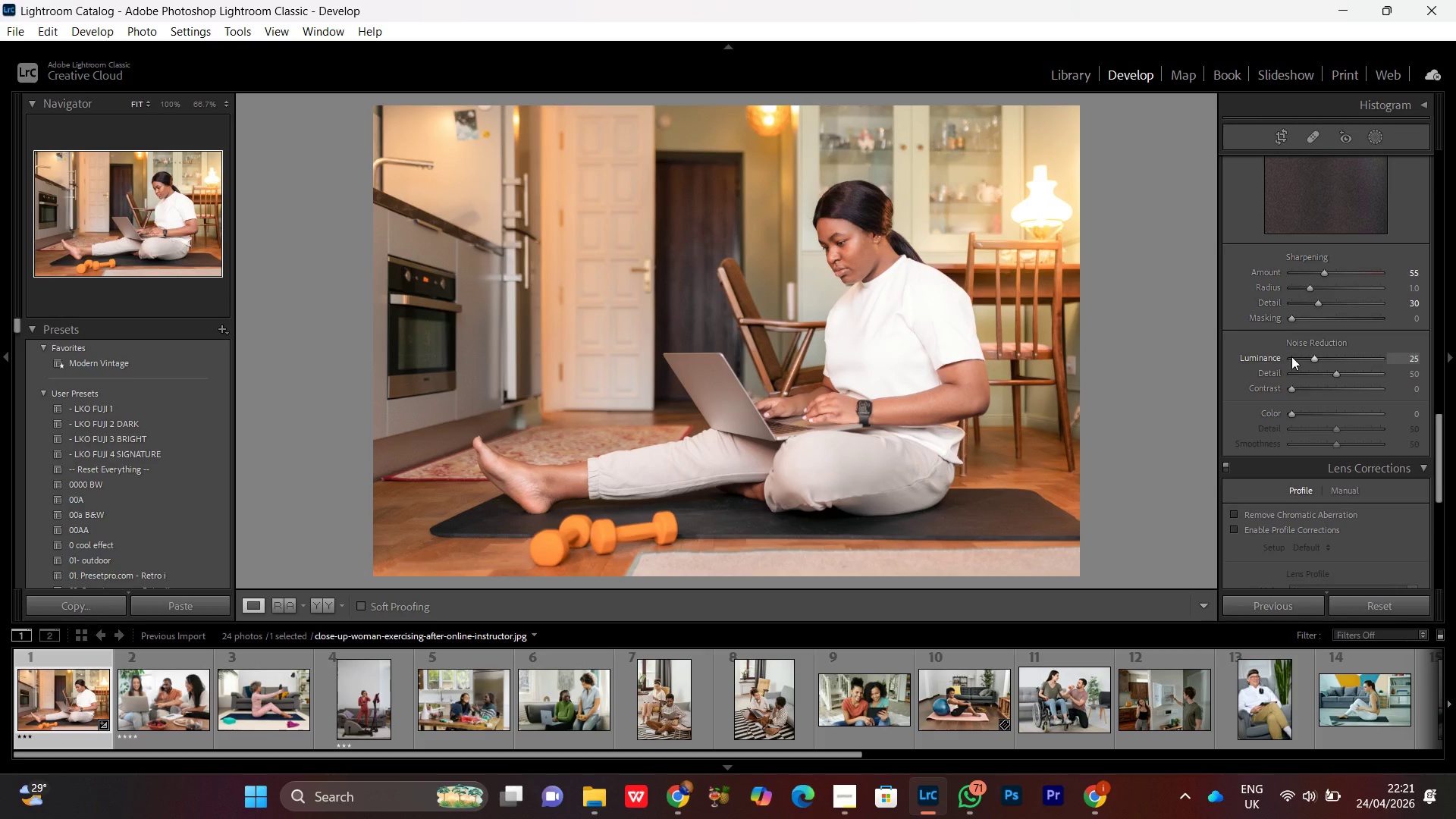 
scroll: coordinate [1291, 356], scroll_direction: none, amount: 0.0
 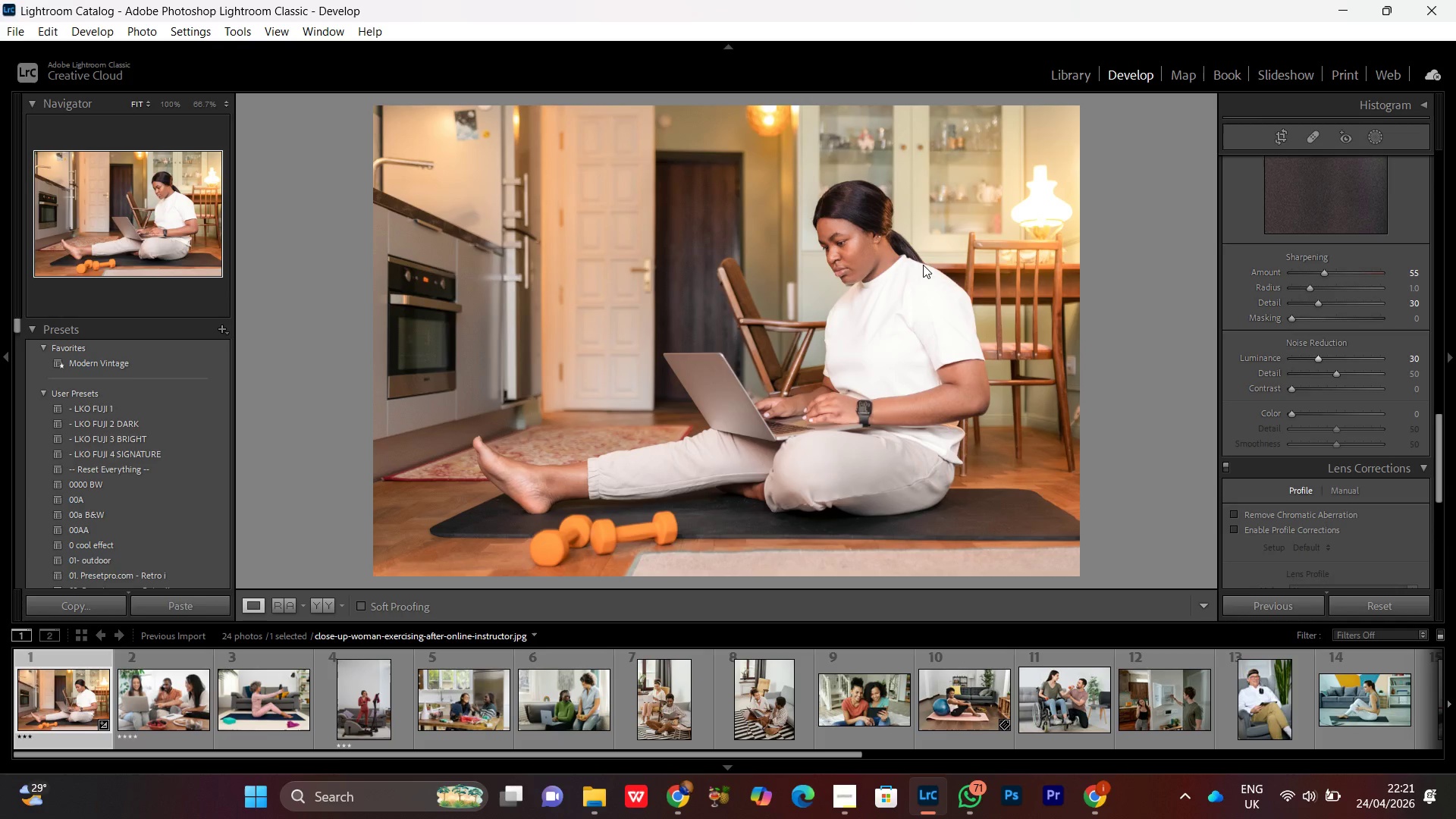 
left_click([833, 209])
 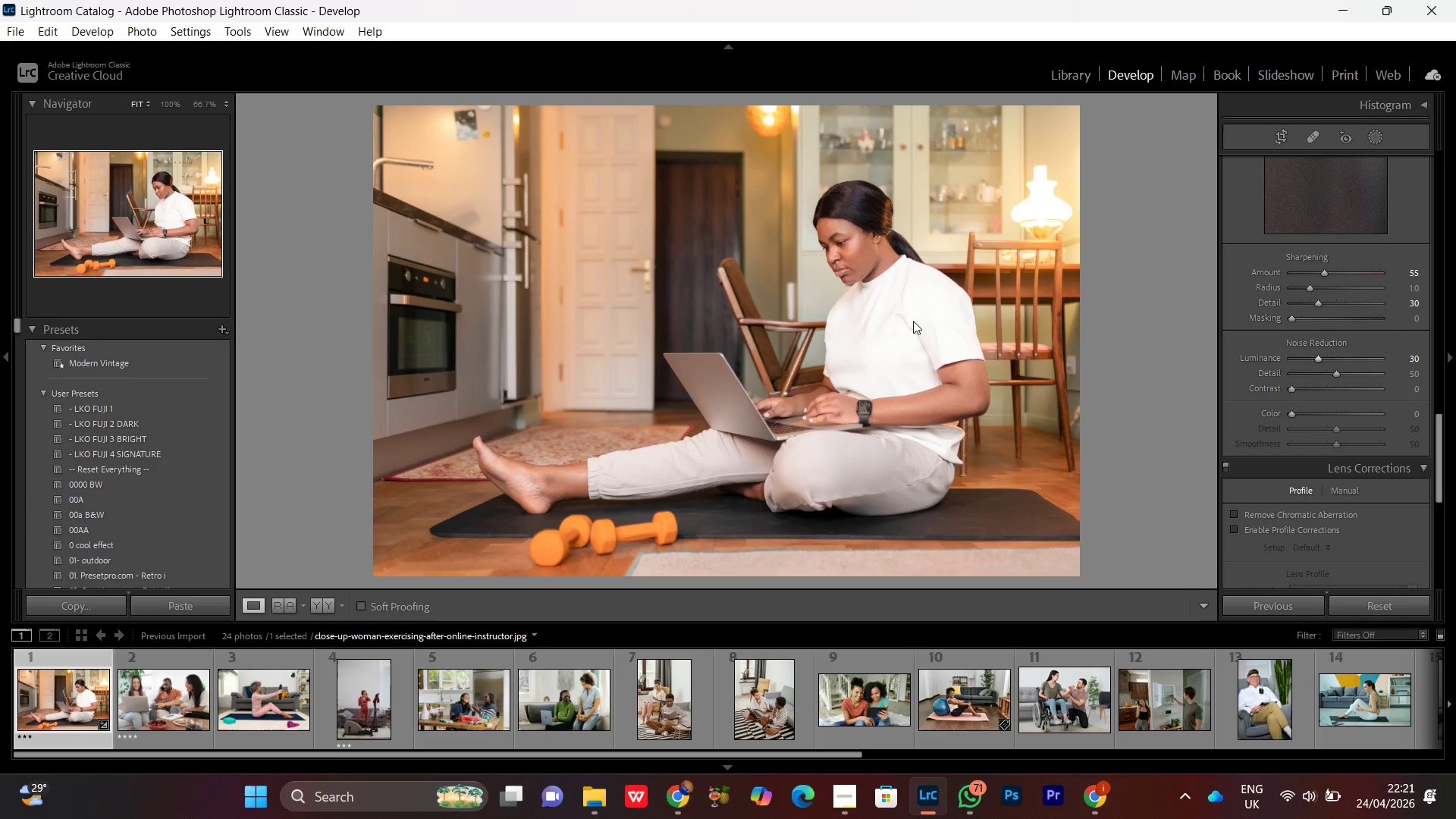 
left_click([880, 269])
 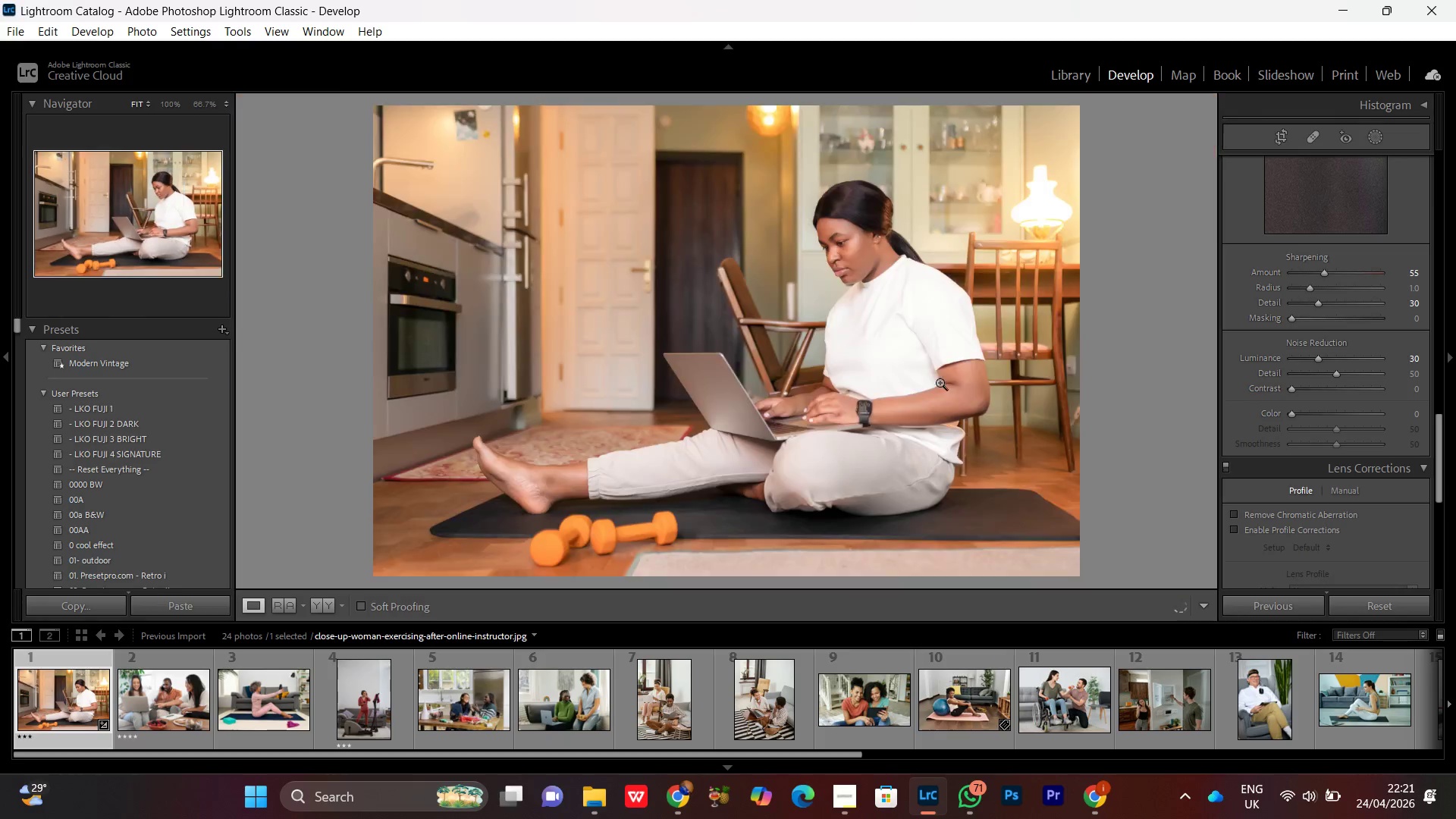 
left_click([836, 253])
 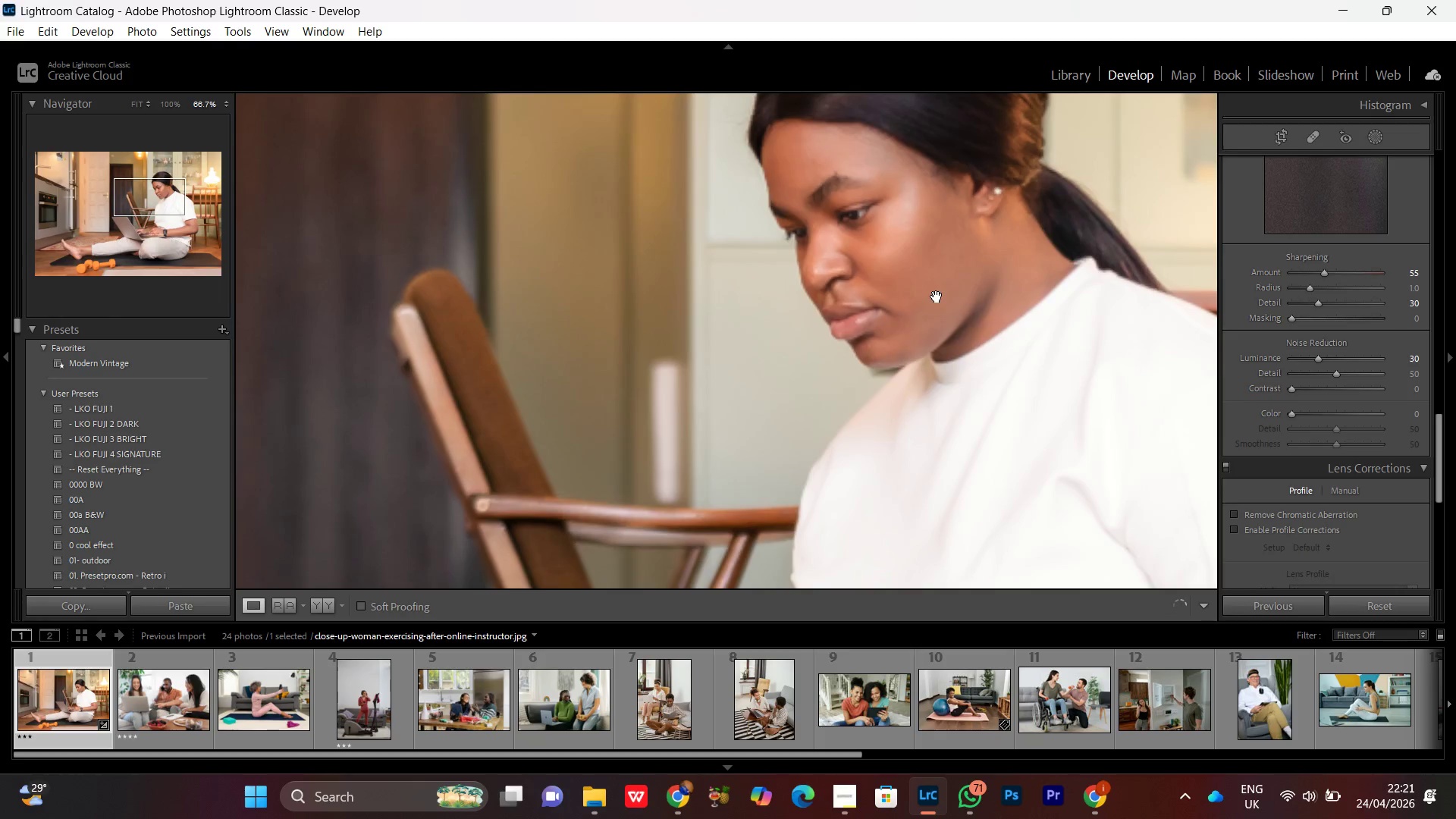 
left_click_drag(start_coordinate=[926, 266], to_coordinate=[815, 340])
 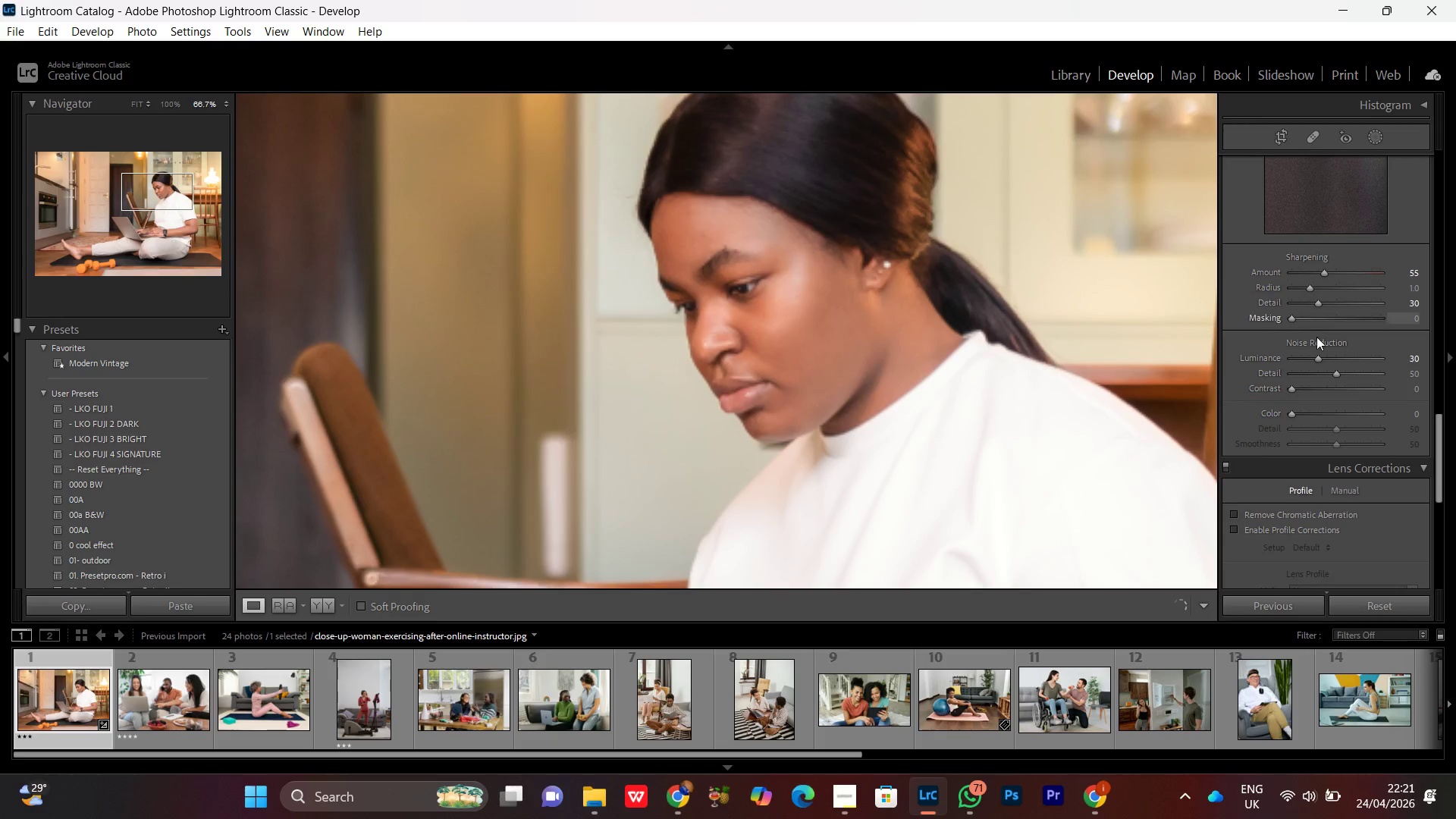 
scroll: coordinate [1319, 338], scroll_direction: up, amount: 1.0
 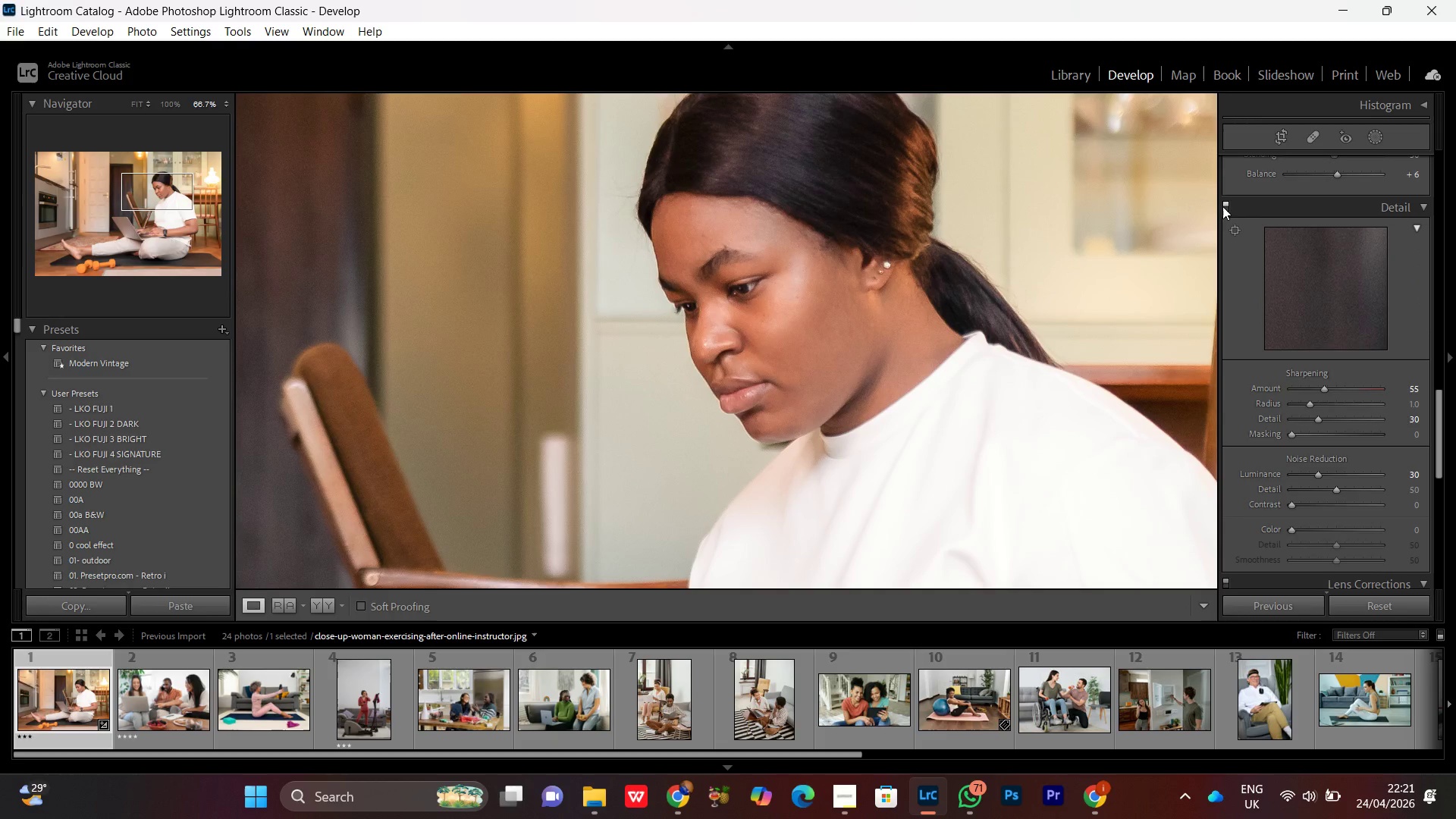 
left_click([1224, 207])
 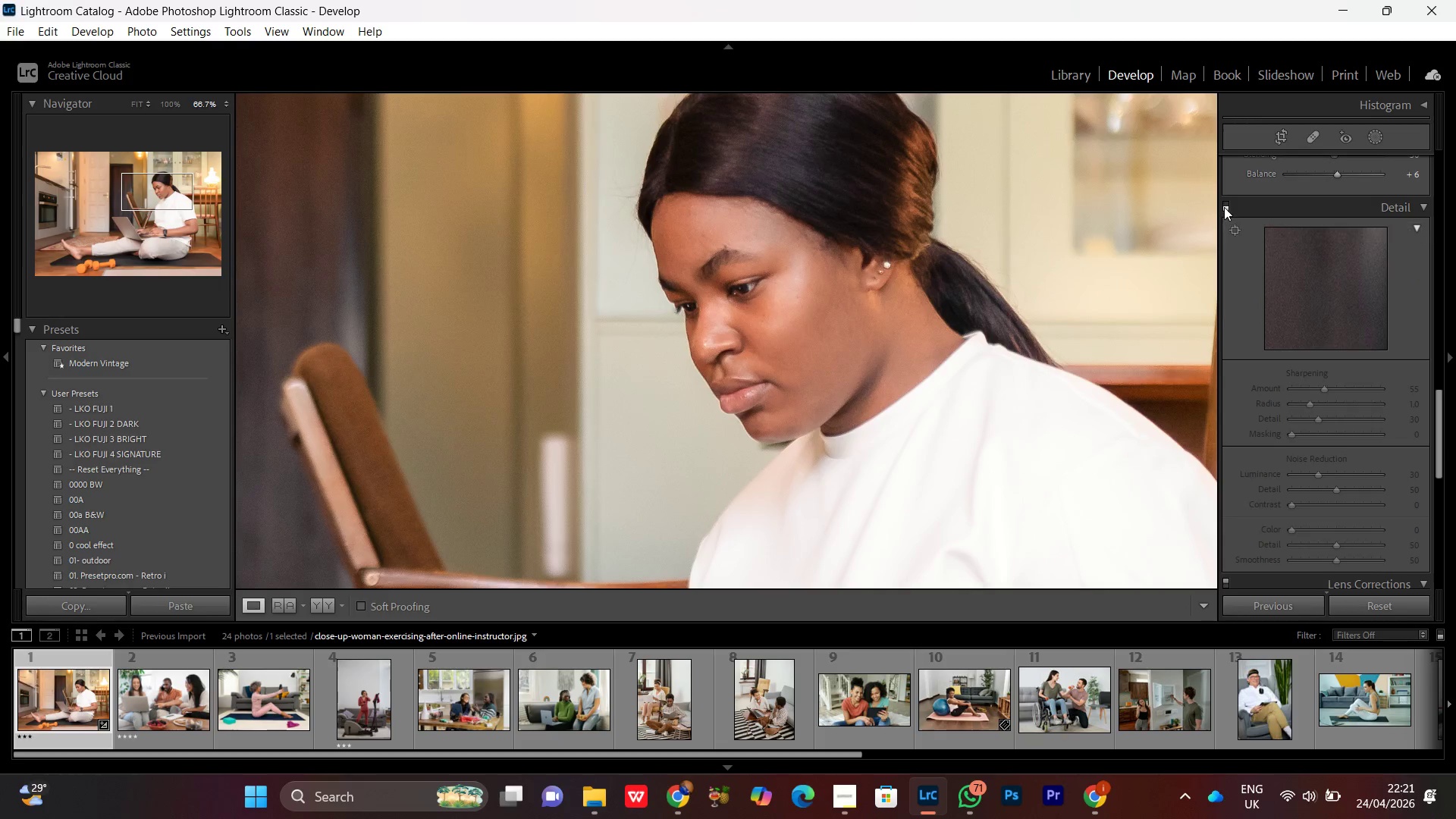 
left_click([1224, 207])
 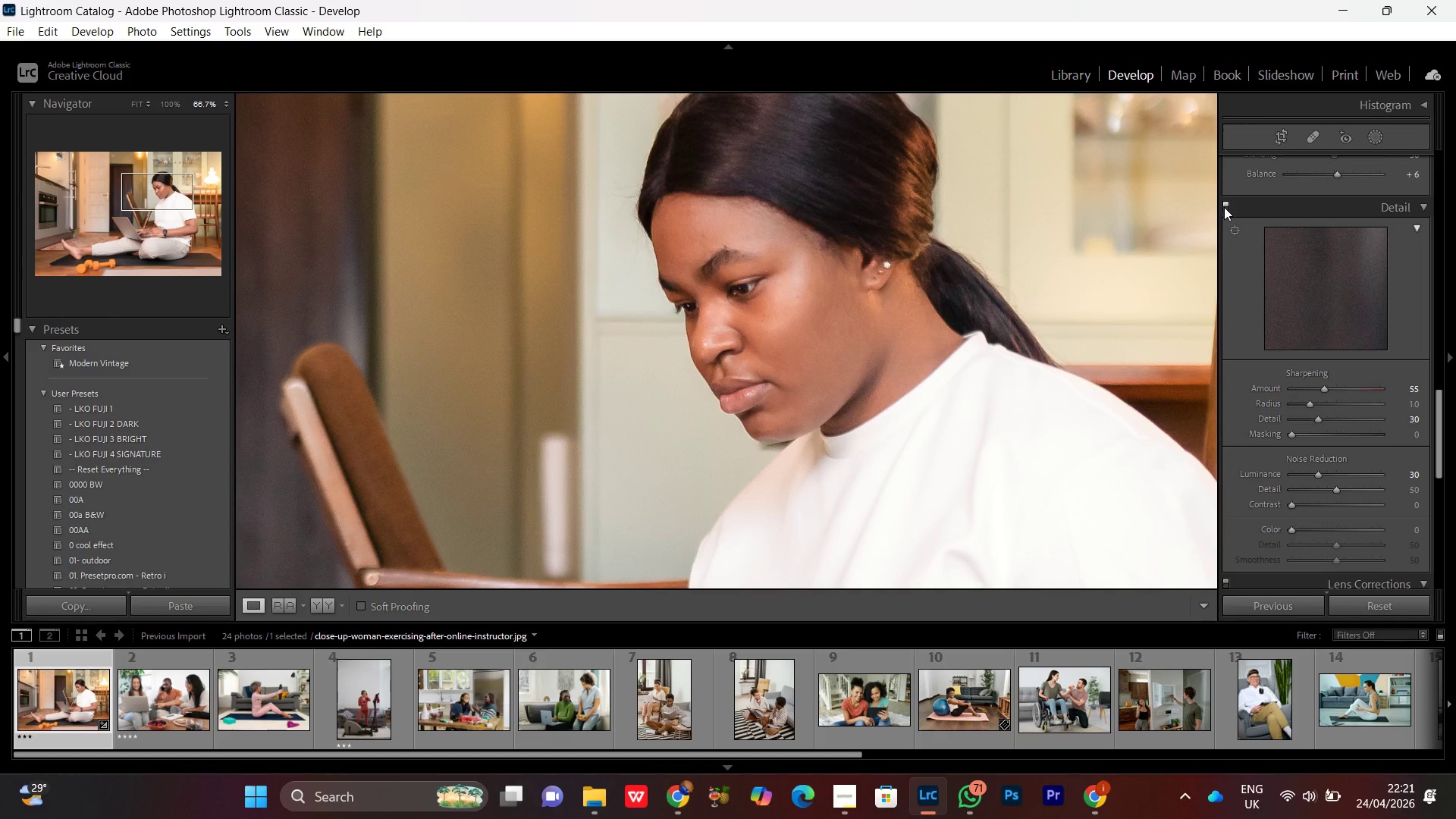 
left_click([1224, 207])
 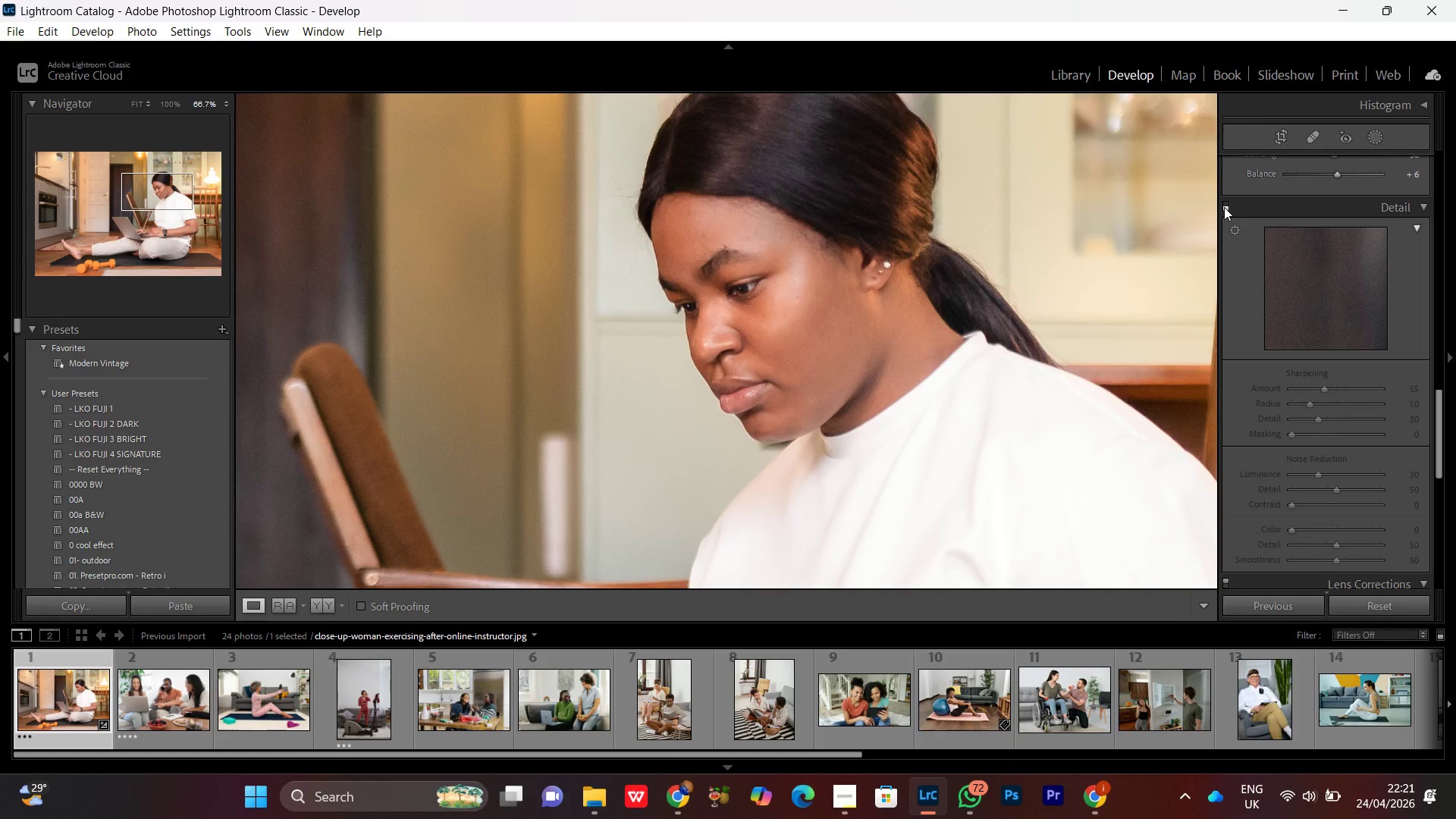 
left_click([1224, 207])
 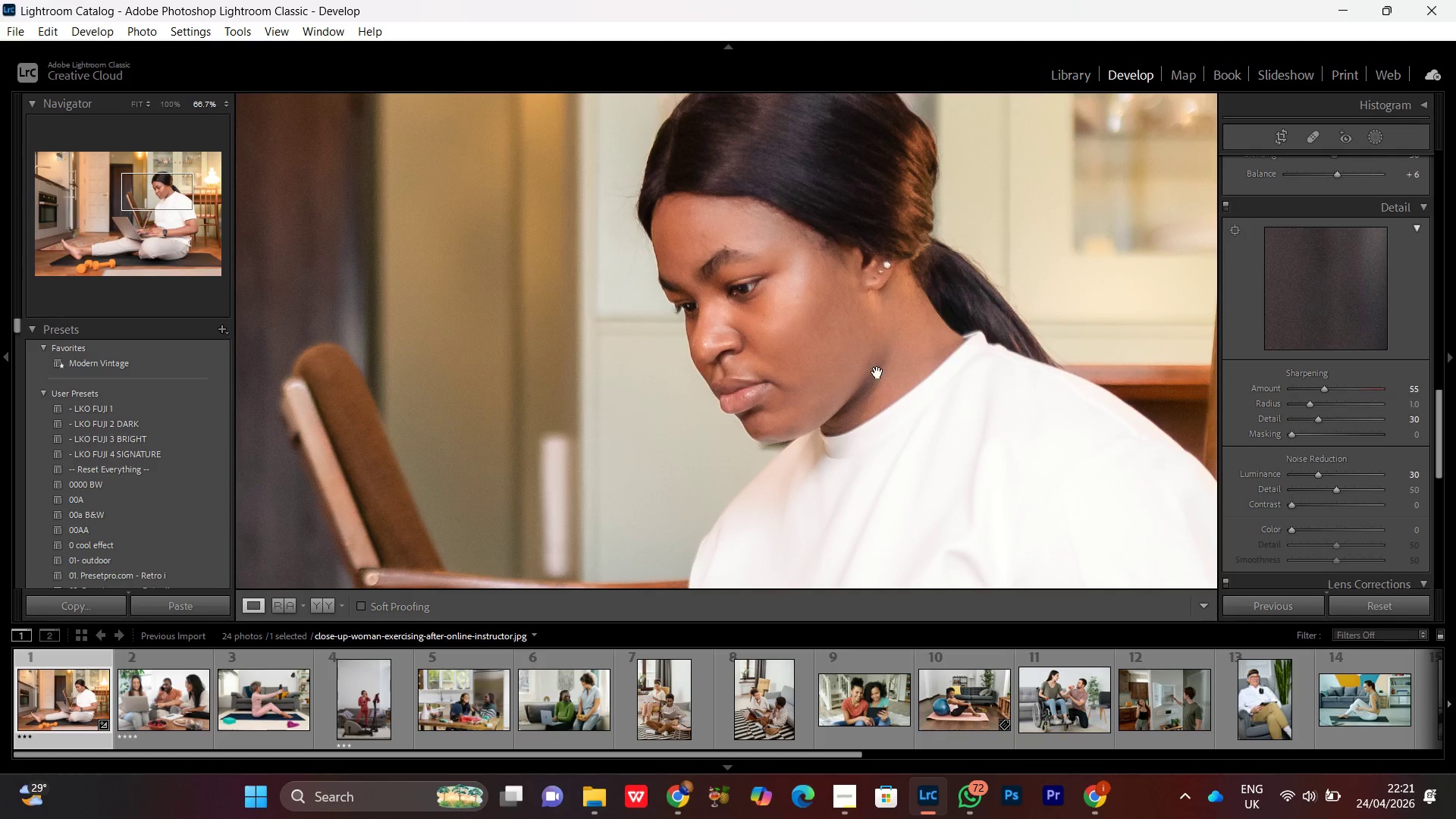 
left_click([890, 371])
 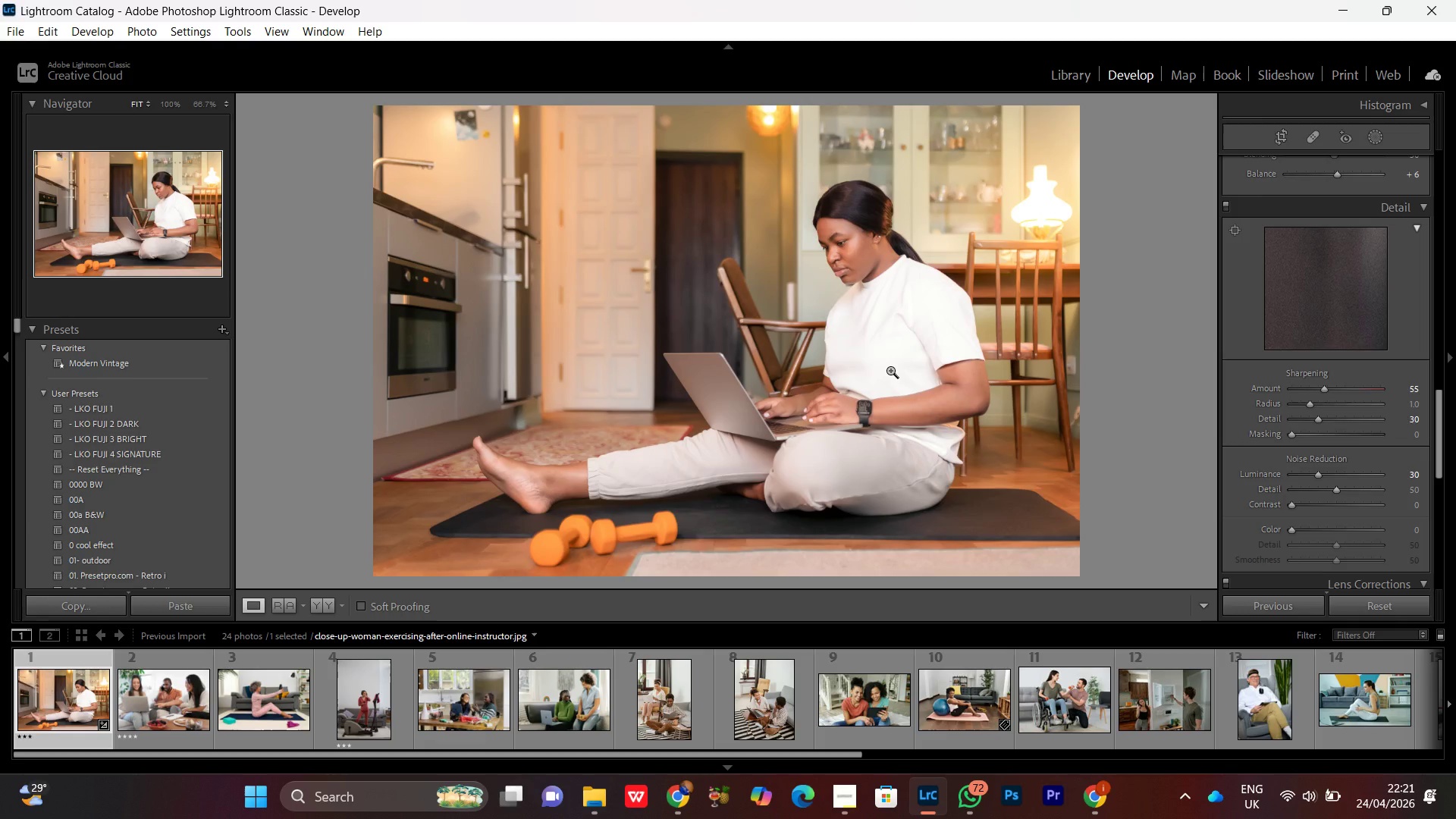 
wait(9.59)
 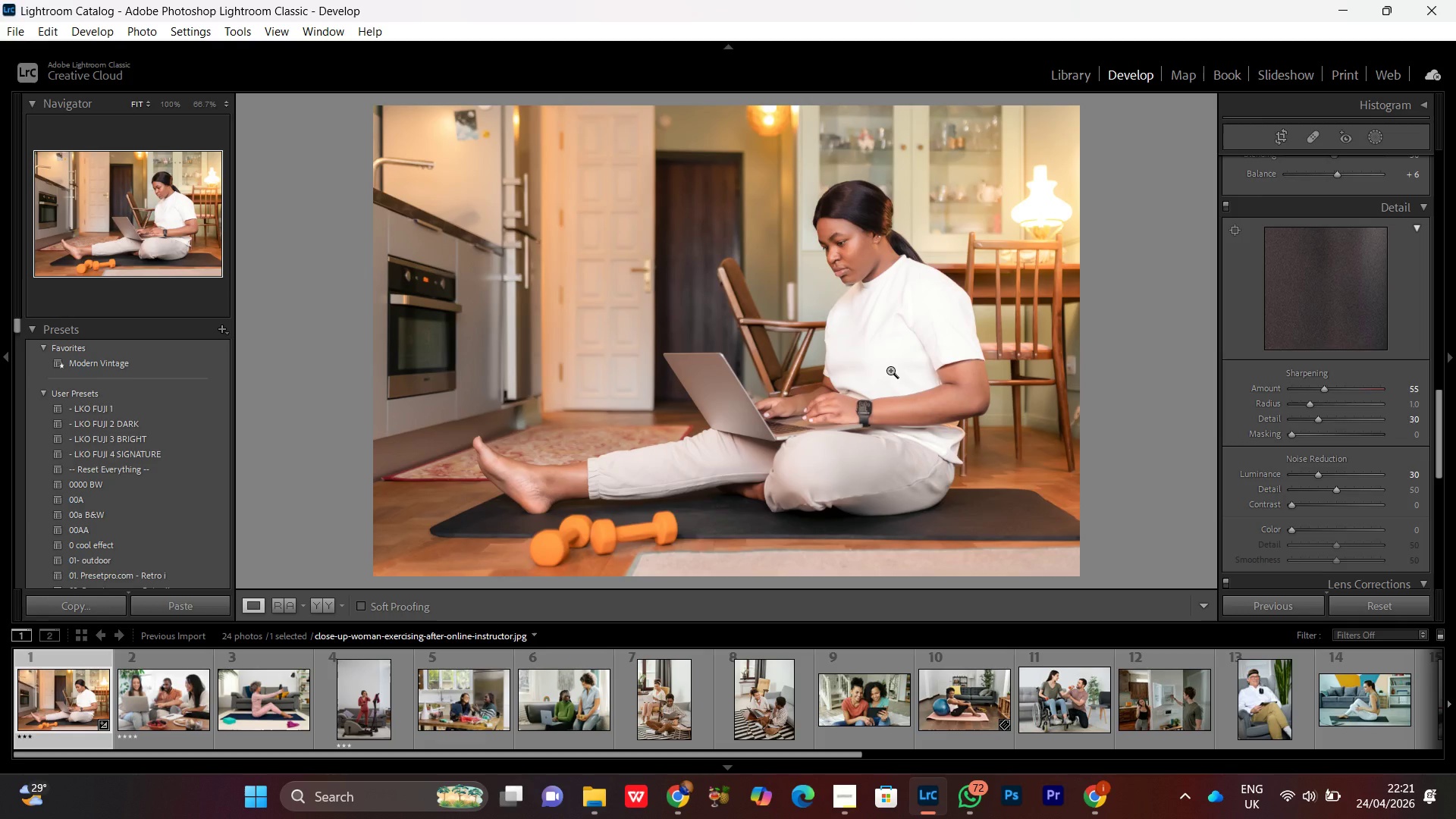 
scroll: coordinate [1342, 411], scroll_direction: down, amount: 1.0
 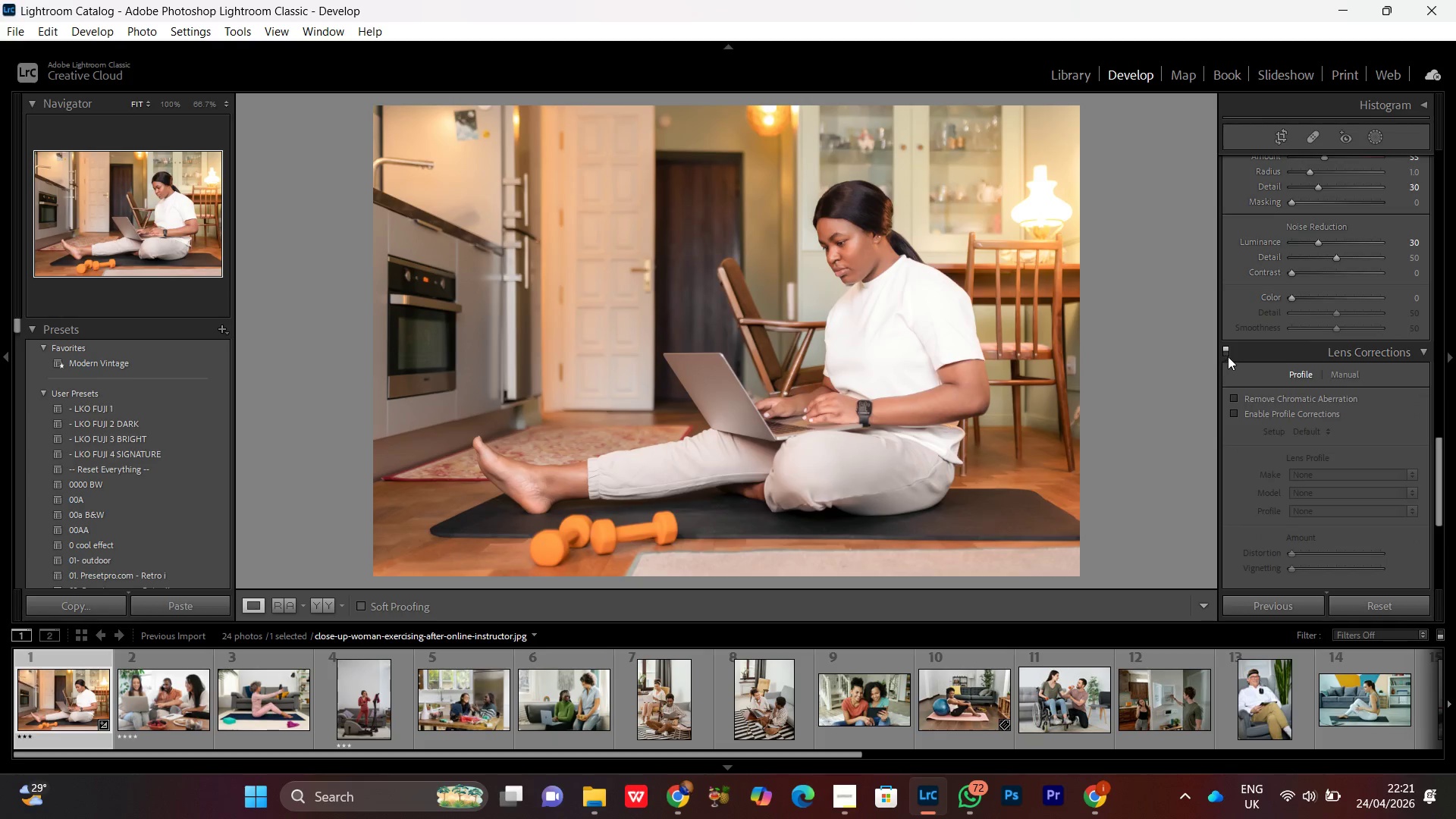 
left_click([1228, 354])
 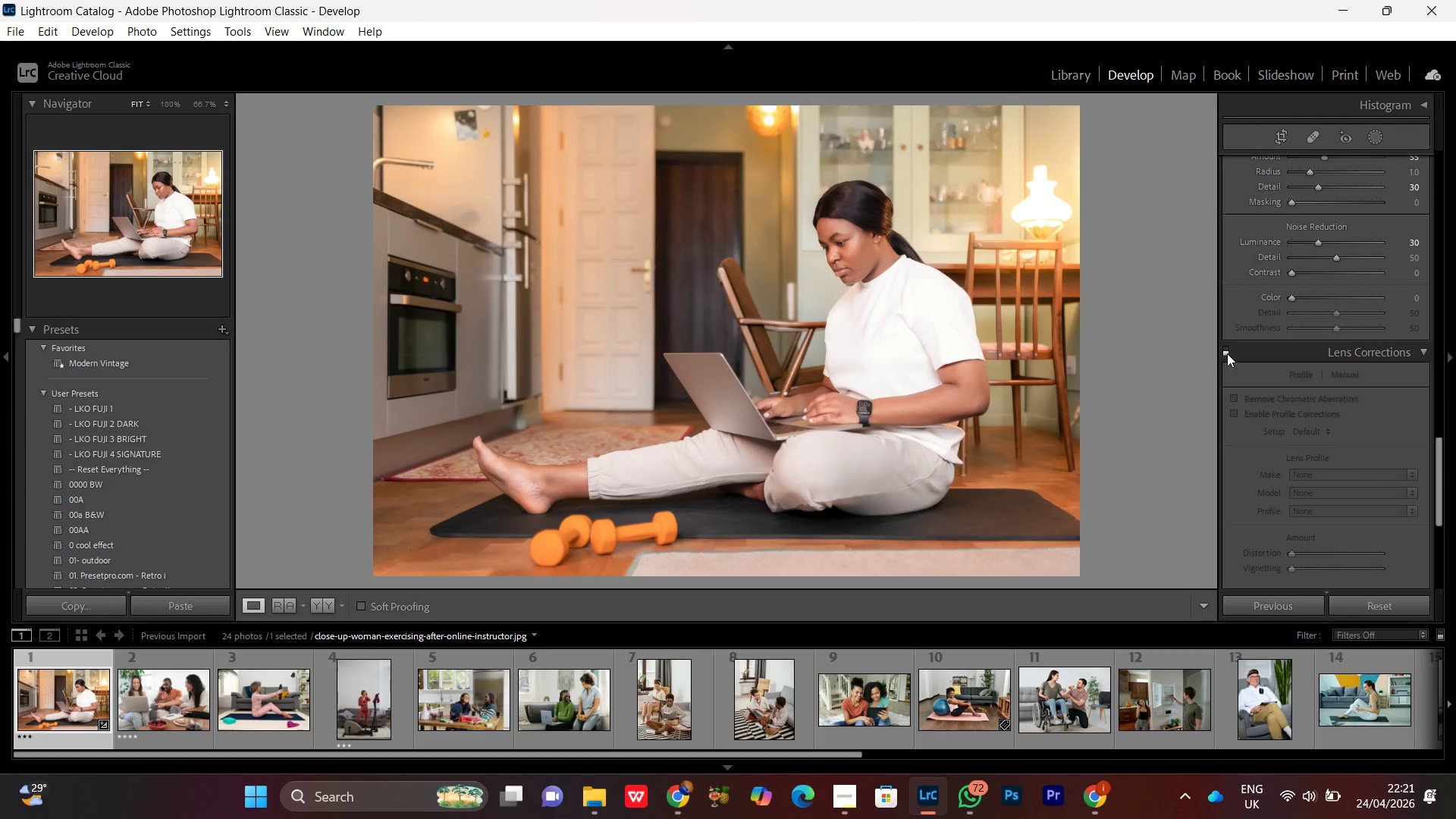 
left_click([1227, 353])
 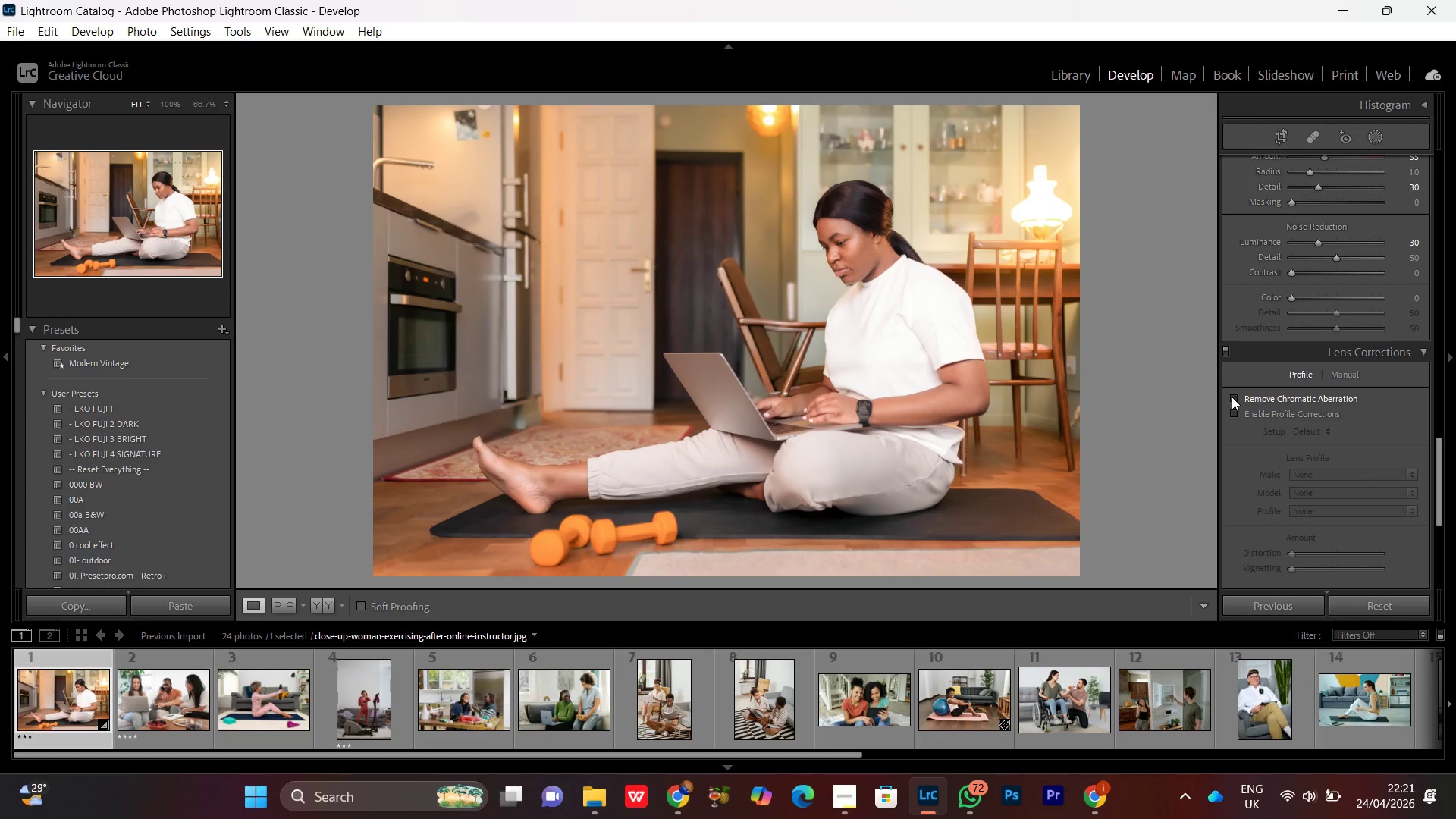 
double_click([1233, 414])
 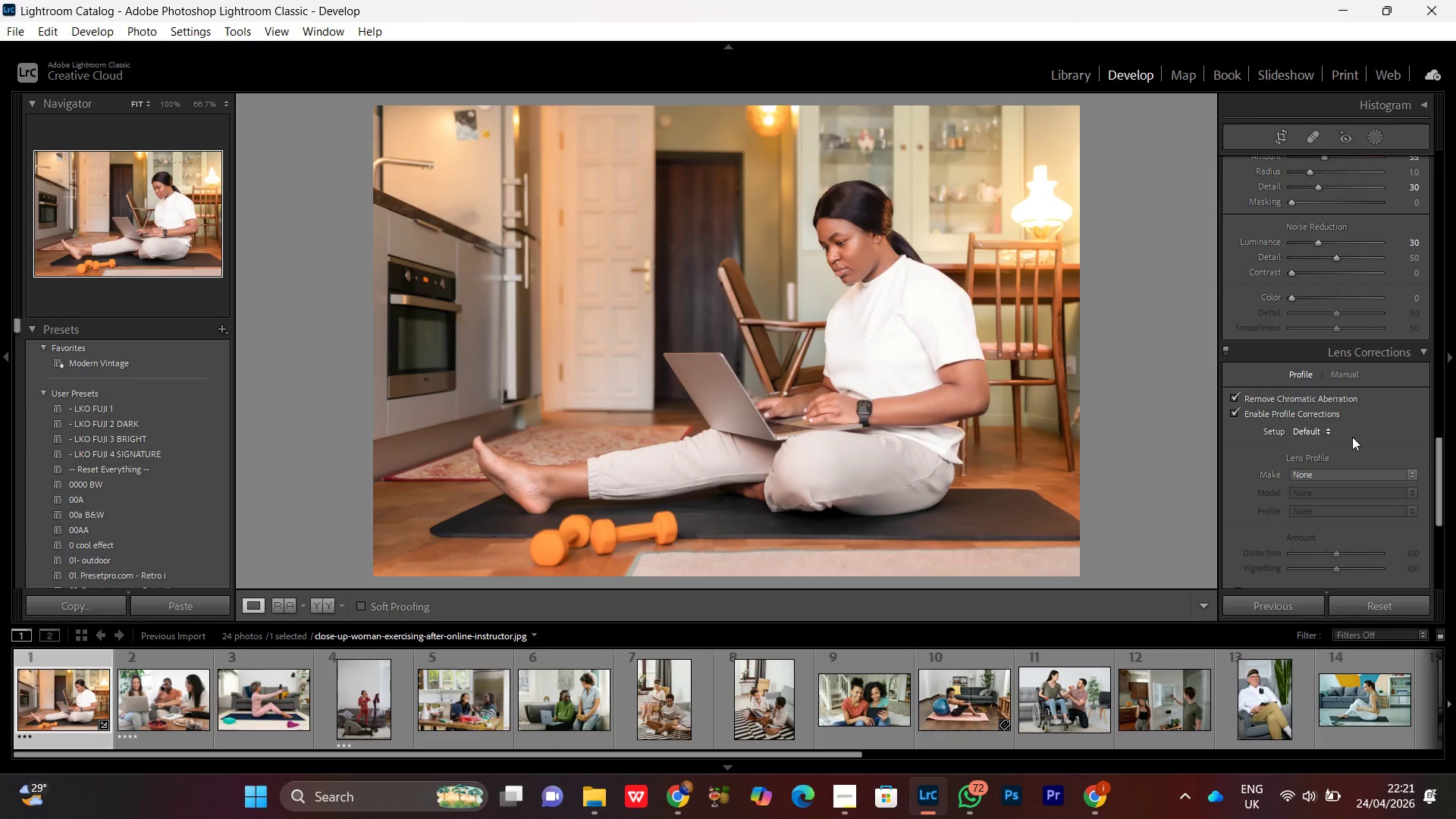 
scroll: coordinate [1352, 437], scroll_direction: down, amount: 3.0
 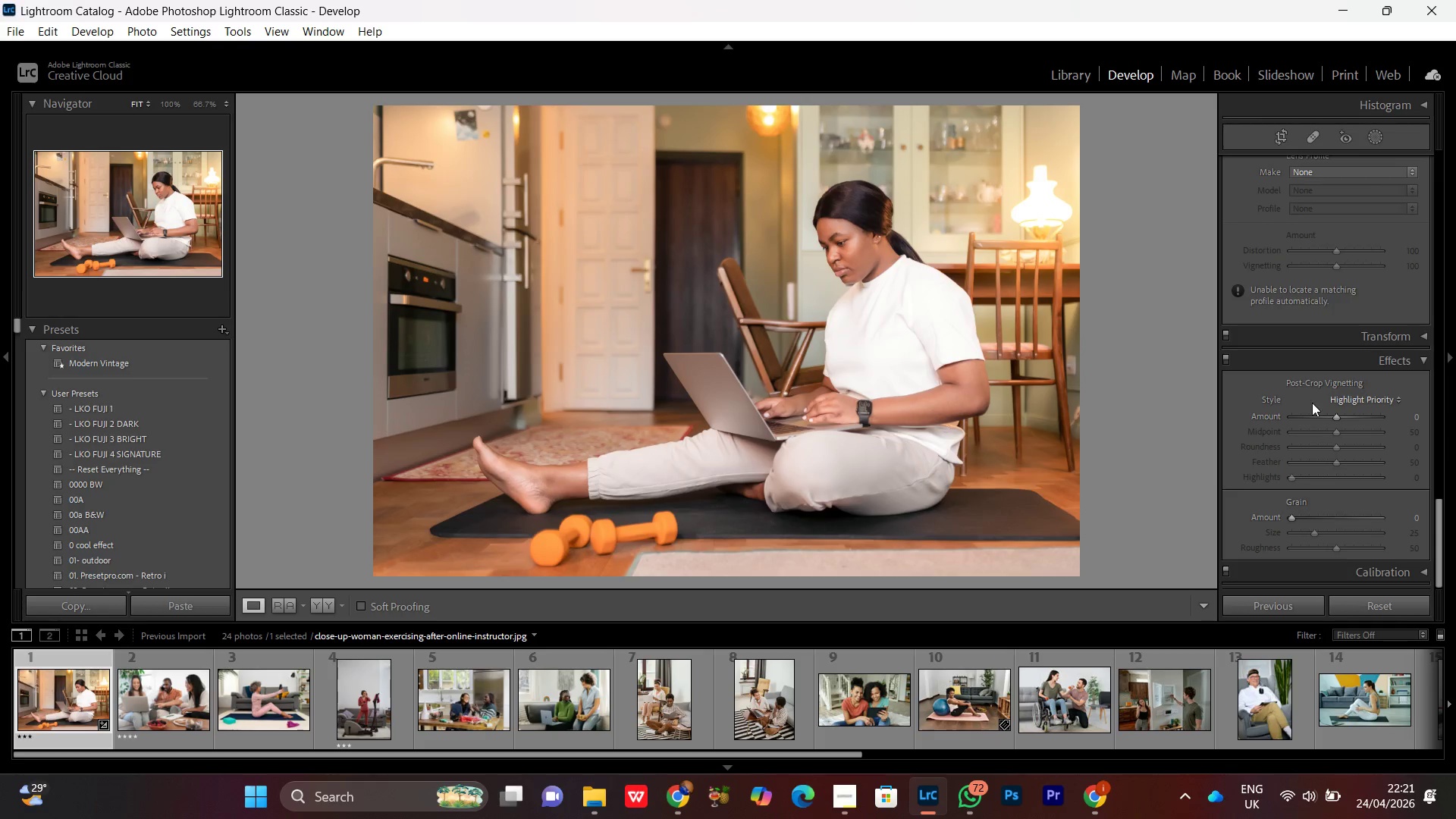 
left_click([1335, 417])
 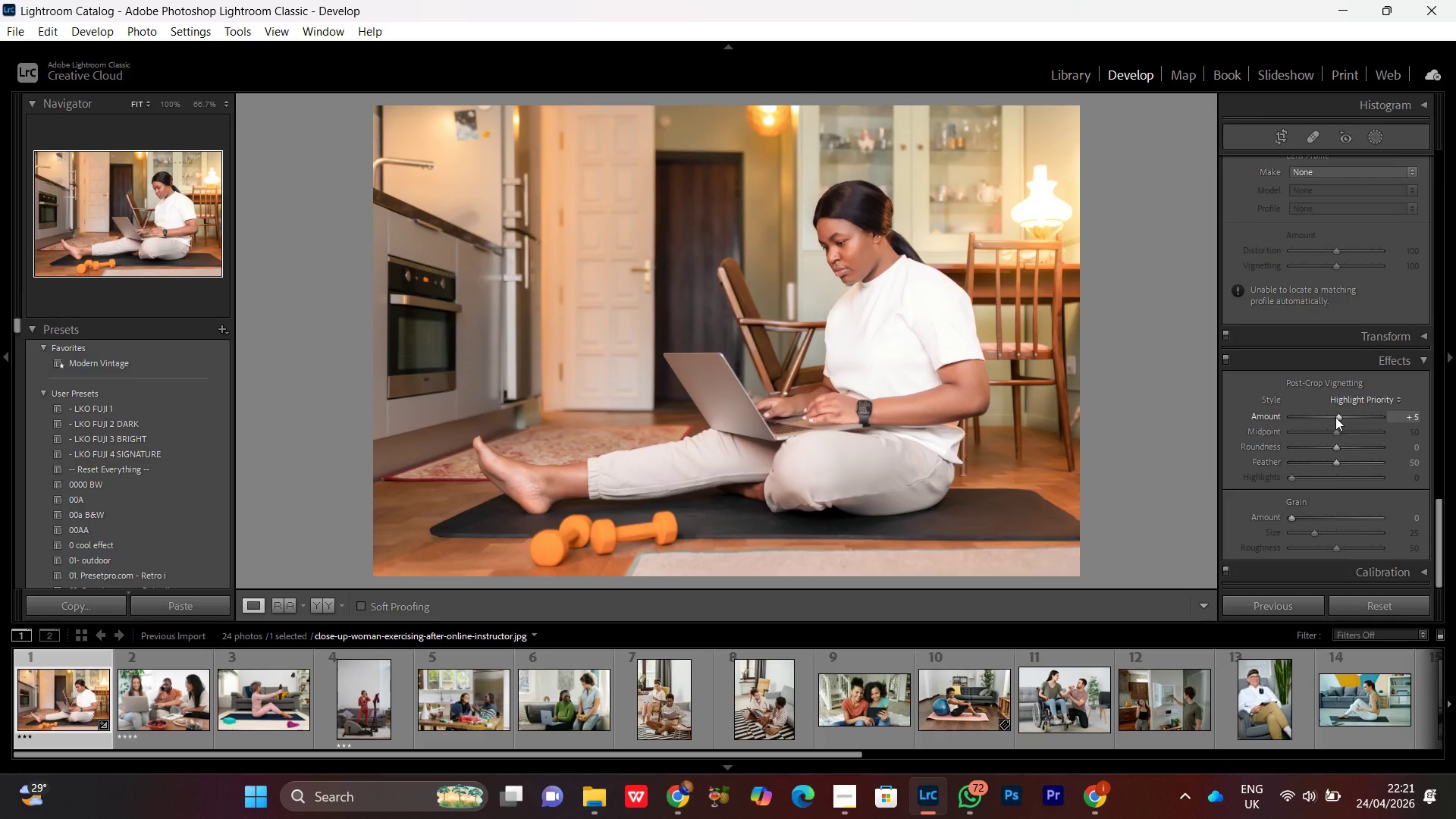 
scroll: coordinate [1335, 417], scroll_direction: none, amount: 0.0
 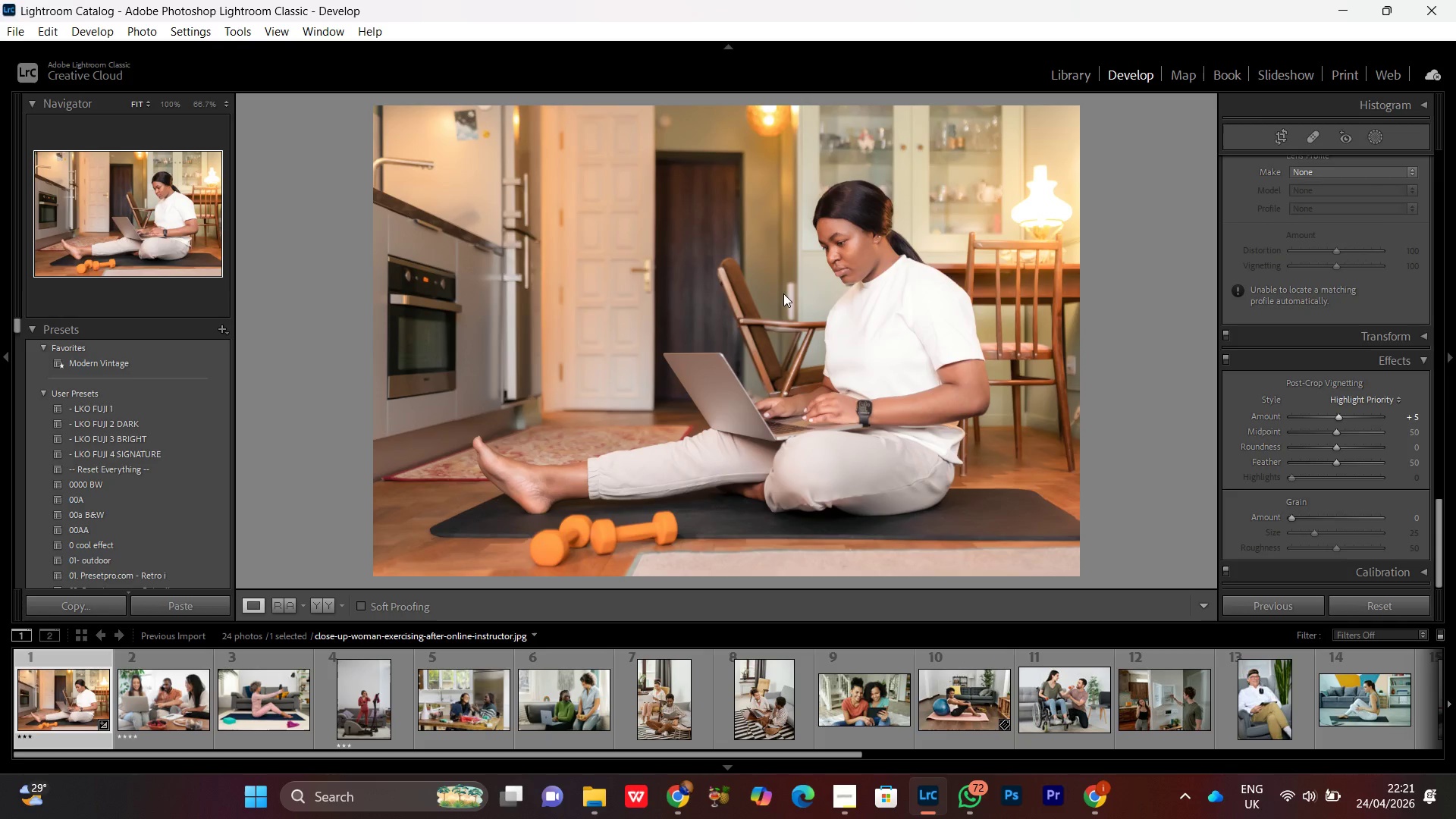 
left_click([836, 287])
 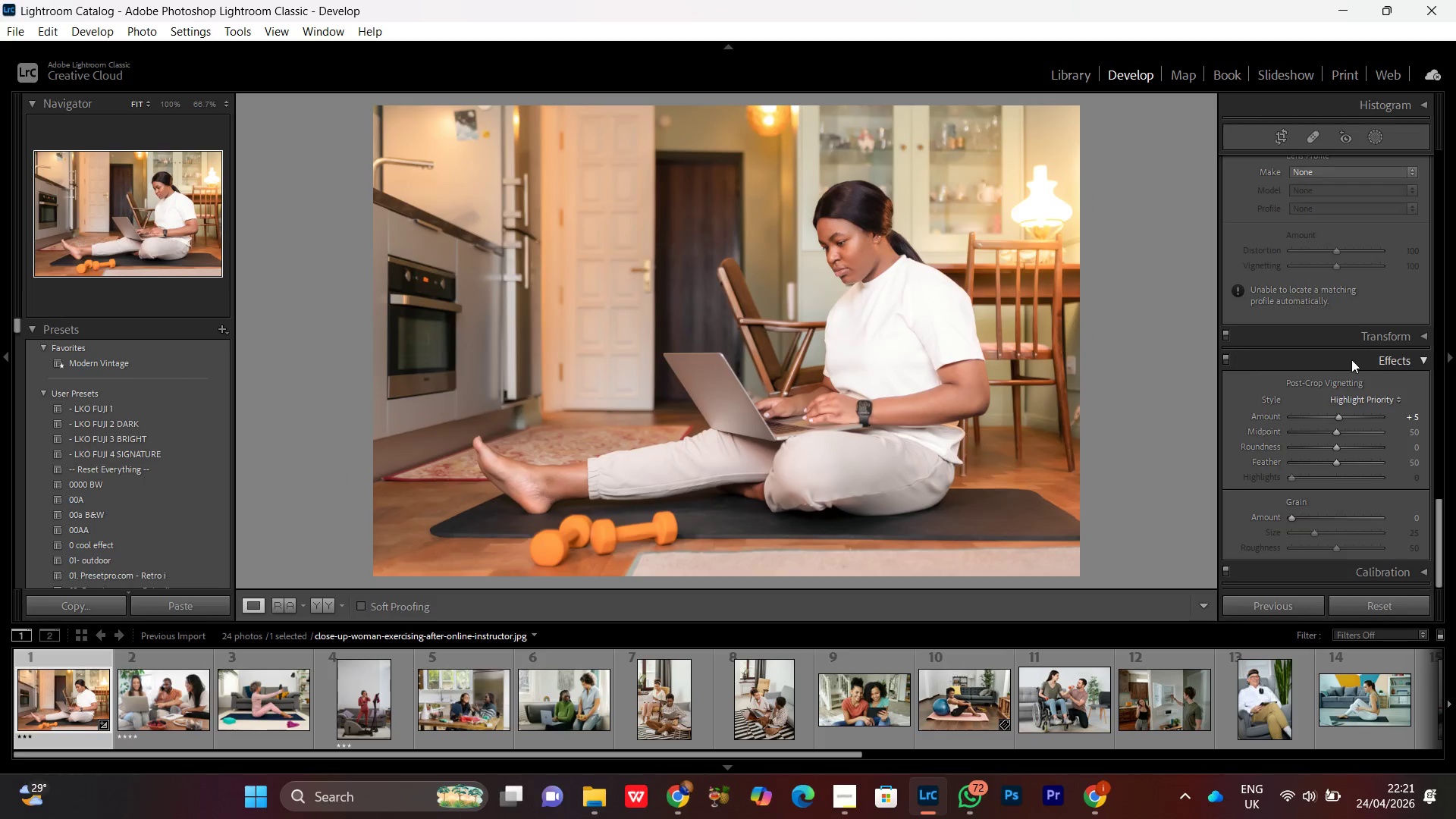 
scroll: coordinate [1332, 452], scroll_direction: up, amount: 8.0
 